 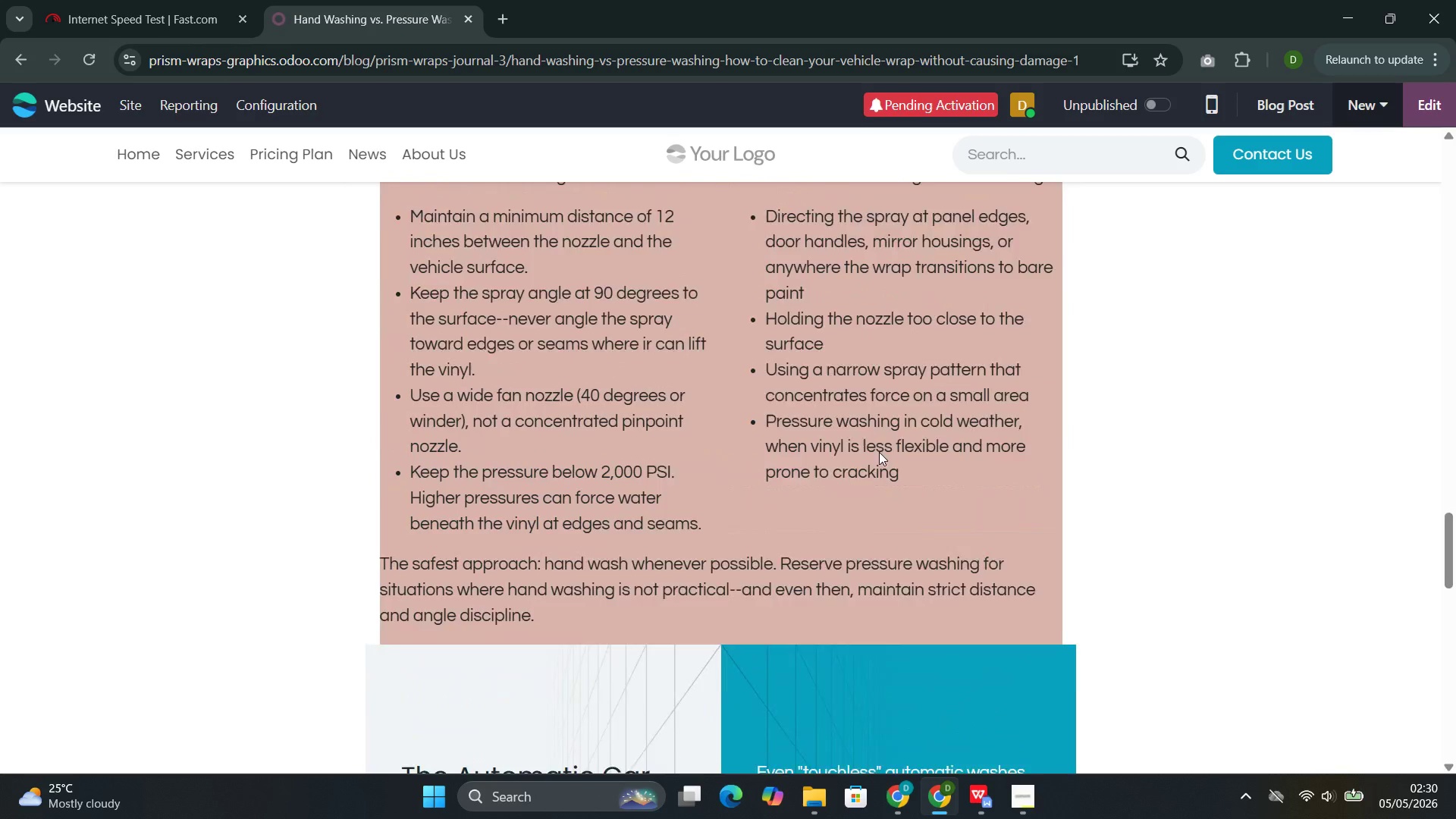 
left_click([1357, 108])
 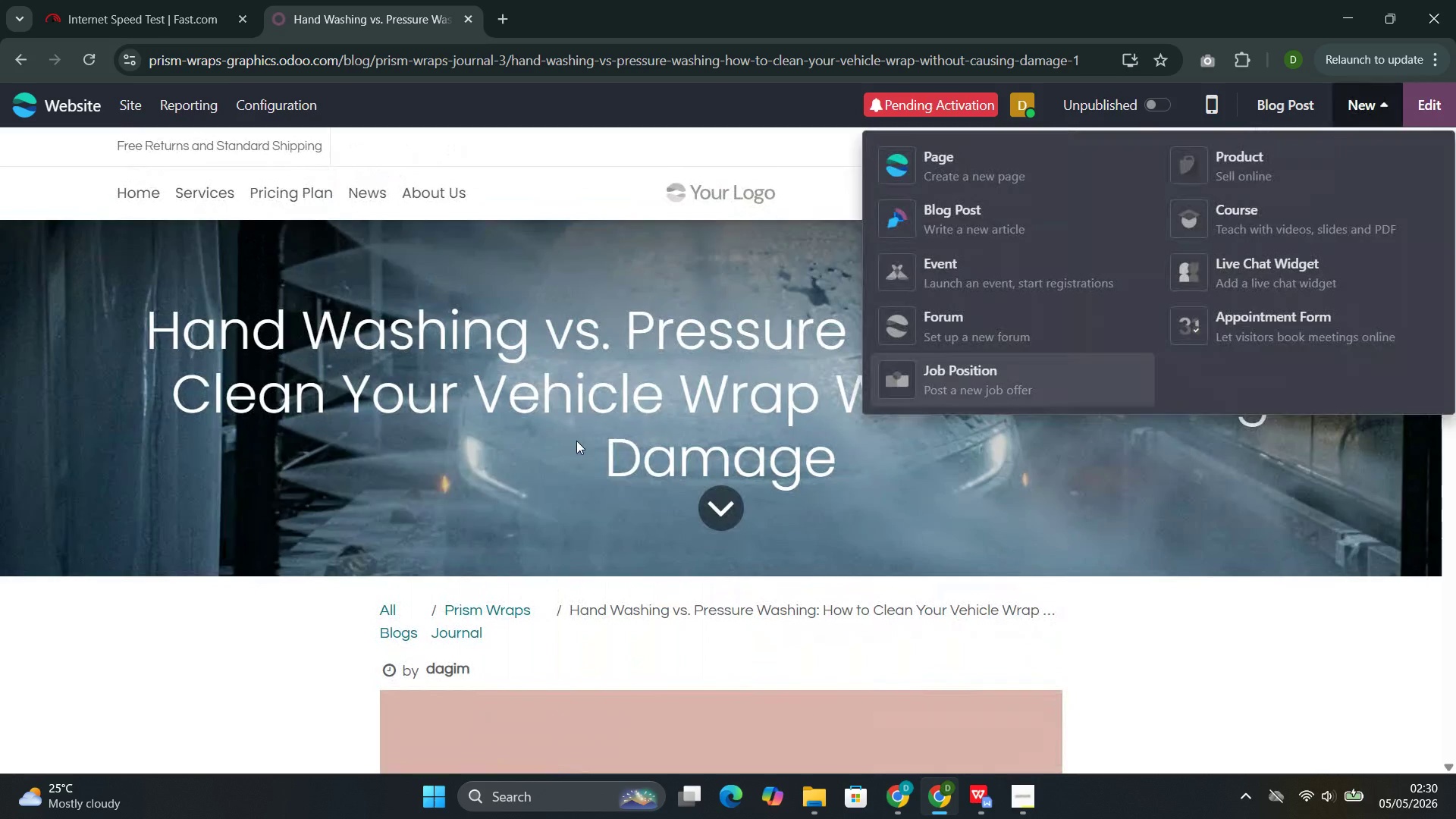 
left_click([601, 472])
 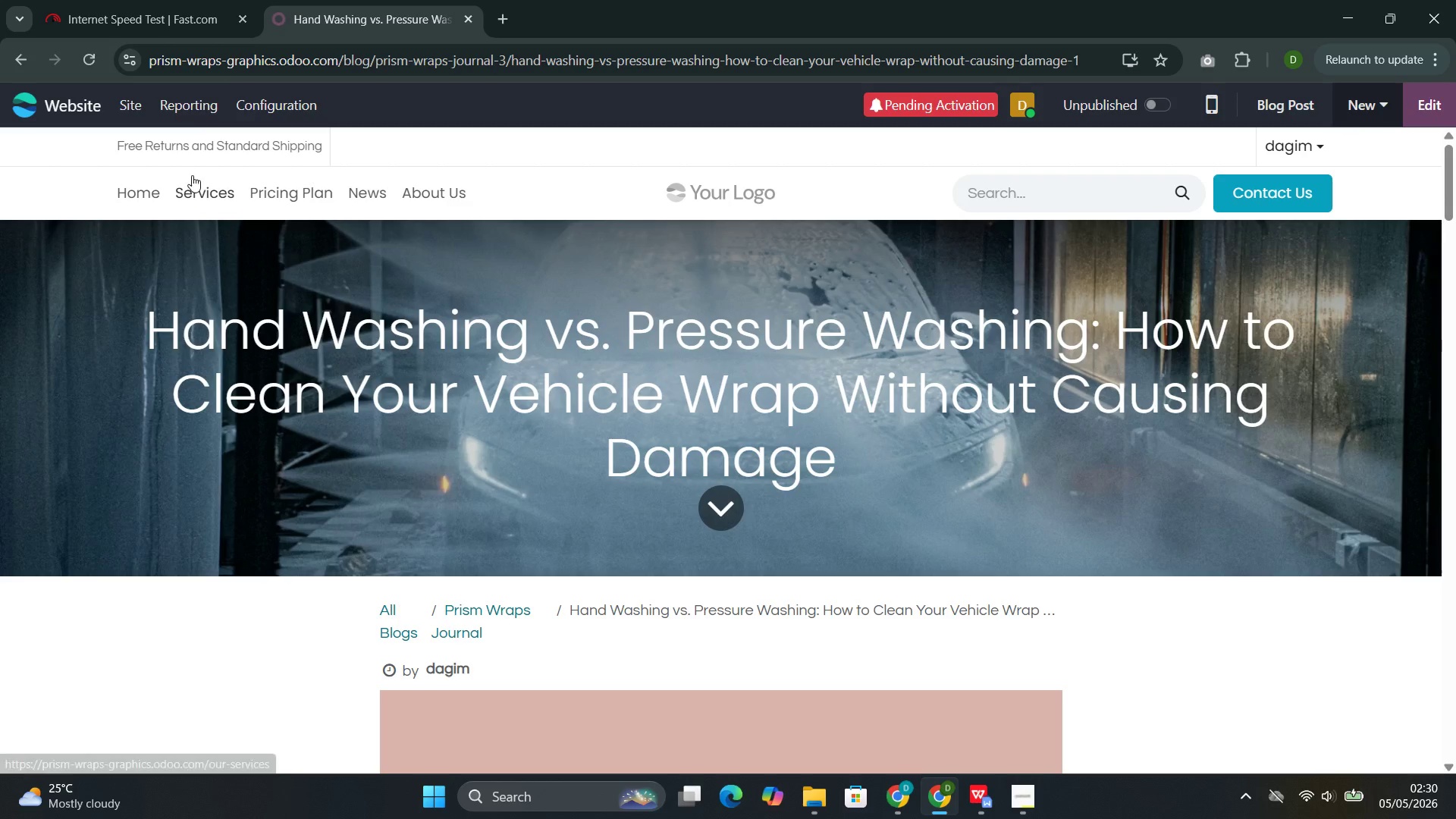 
left_click([135, 111])
 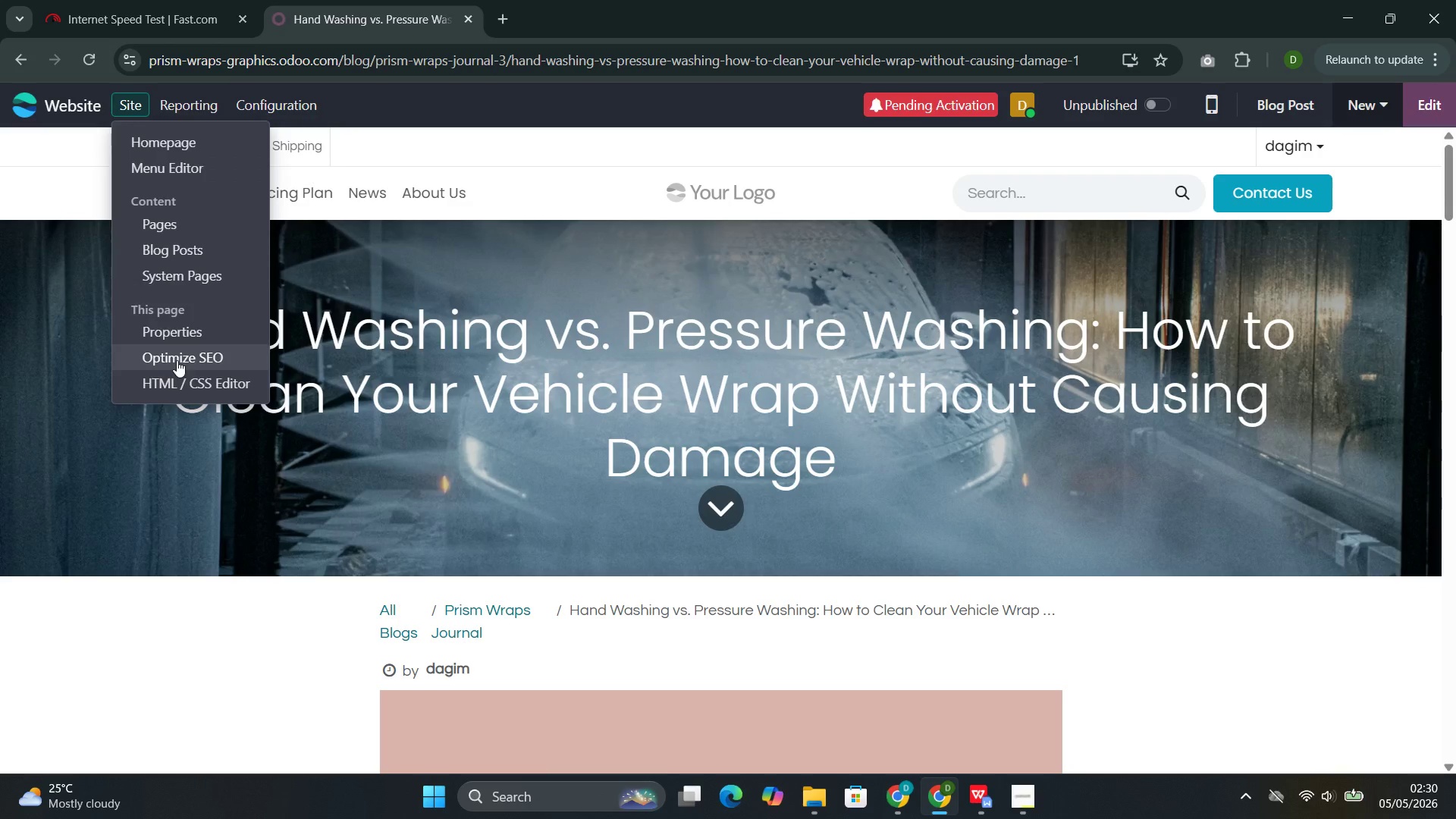 
left_click([177, 364])
 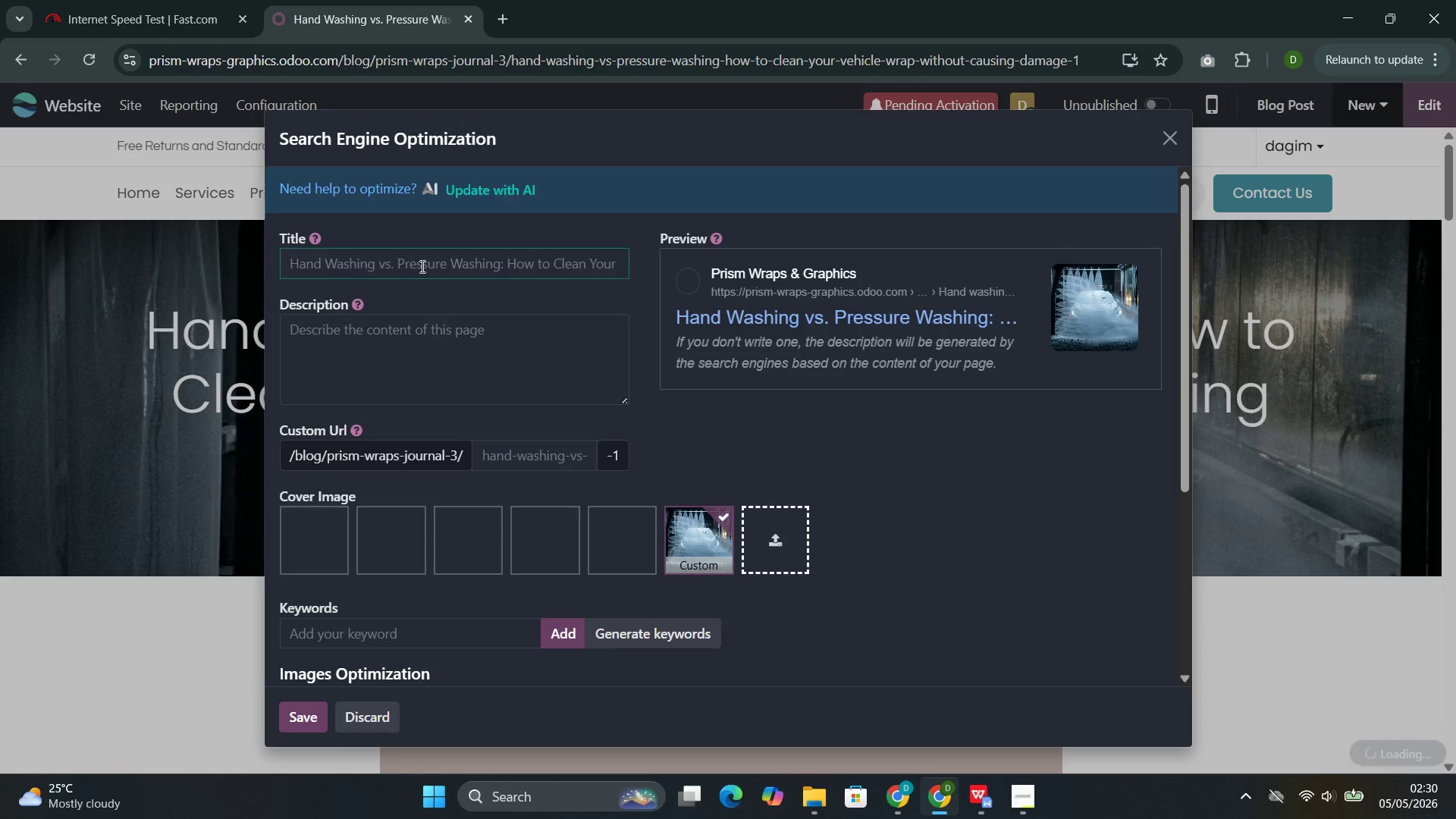 
left_click([419, 266])
 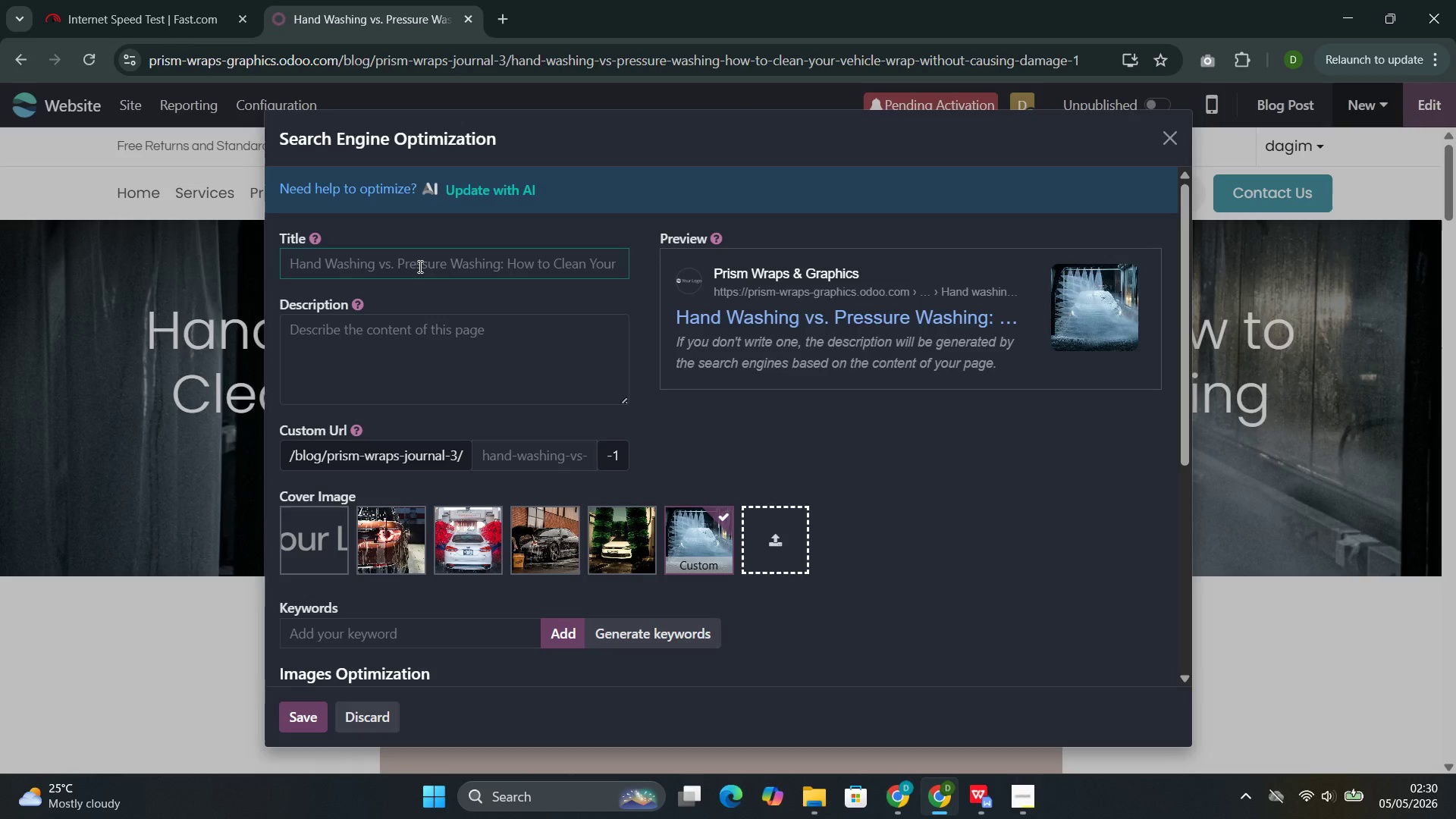 
wait(16.56)
 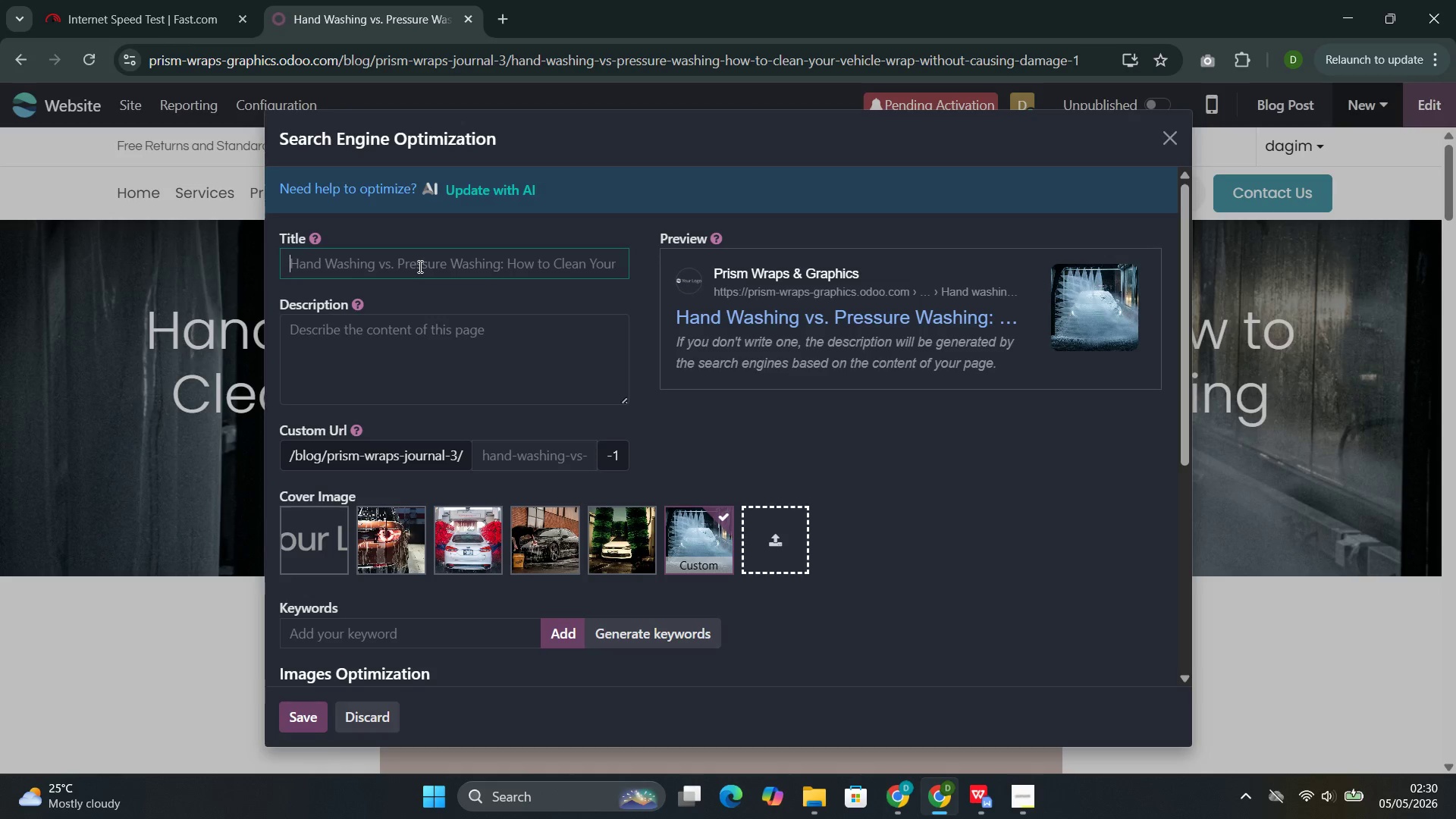 
type(HAnd WAshing vs. Pressure )
 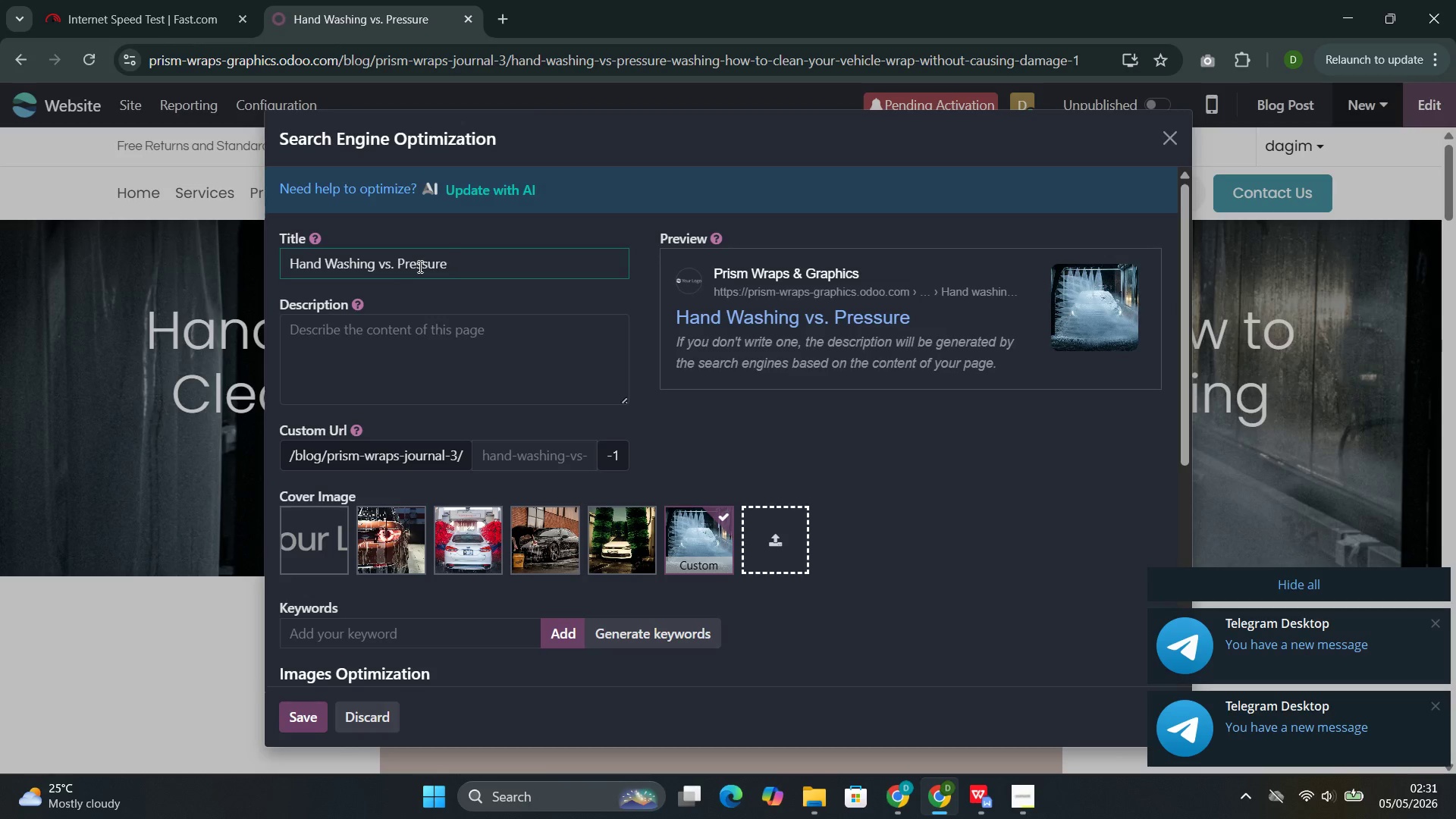 
type(WAshing: HOw to clean Your Vehicle Wrap SAfely )
key(Backspace)
key(Backspace)
key(Backspace)
type(afle)
key(Backspace)
key(Backspace)
key(Backspace)
key(Backspace)
 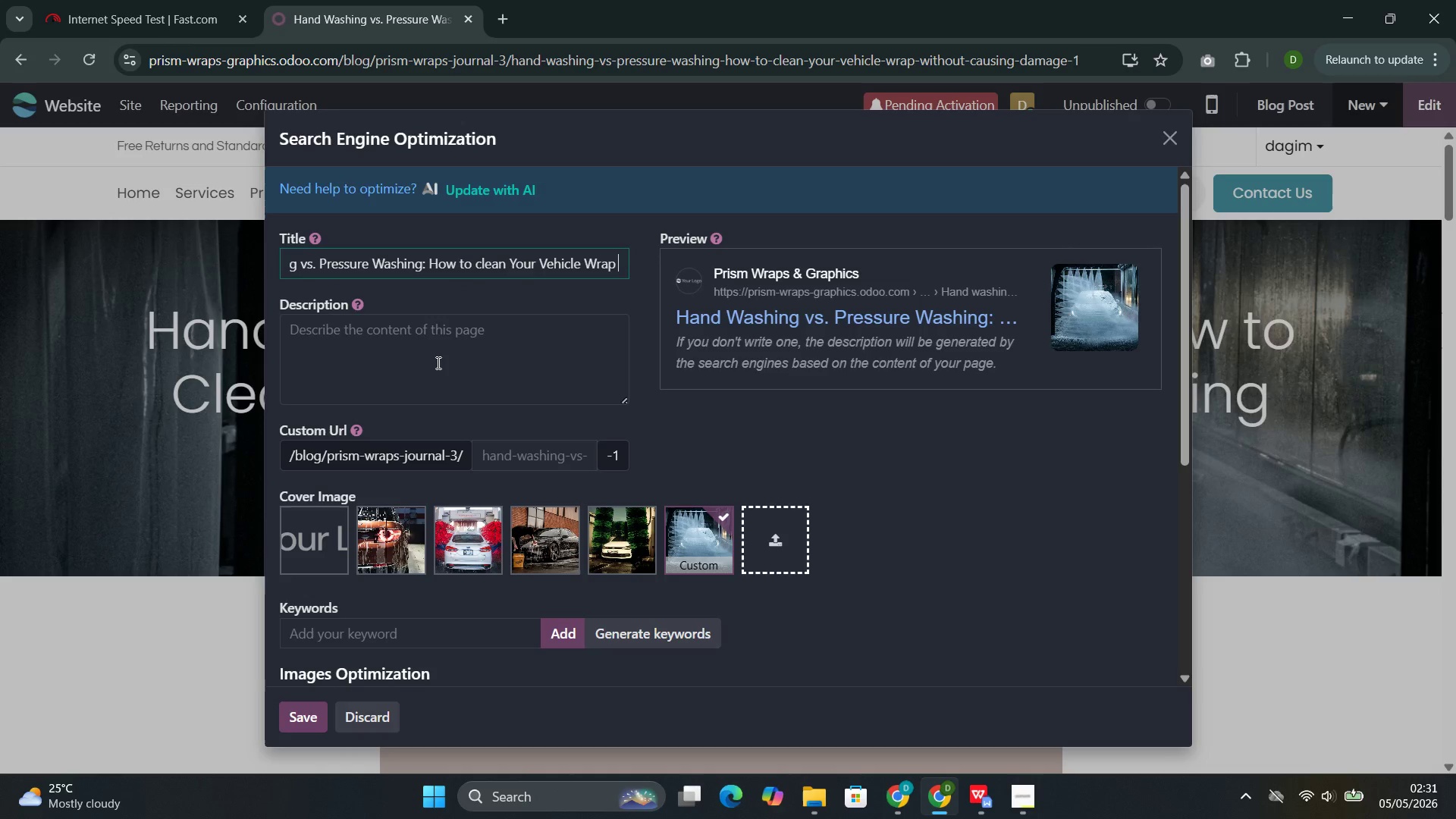 
left_click([412, 346])
 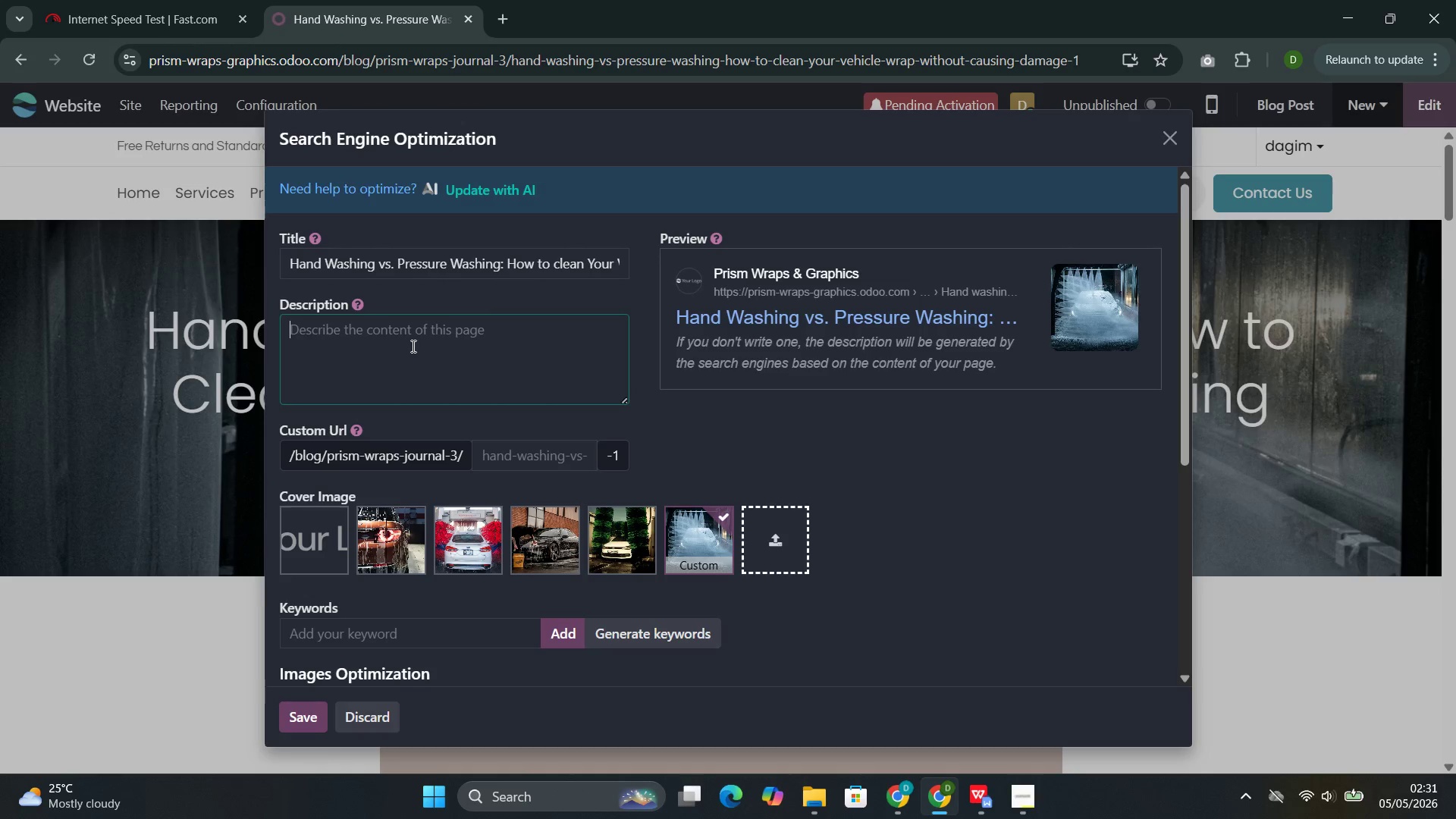 
type(Lea)
key(Backspace)
type(arn the safest way to clean your vehicle wrap. Hand washing protocols )
key(Backspace)
type(, pressure washer)
key(Backspace)
key(Backspace)
type(ing safety gi)
key(Backspace)
type(uidelines, and )
 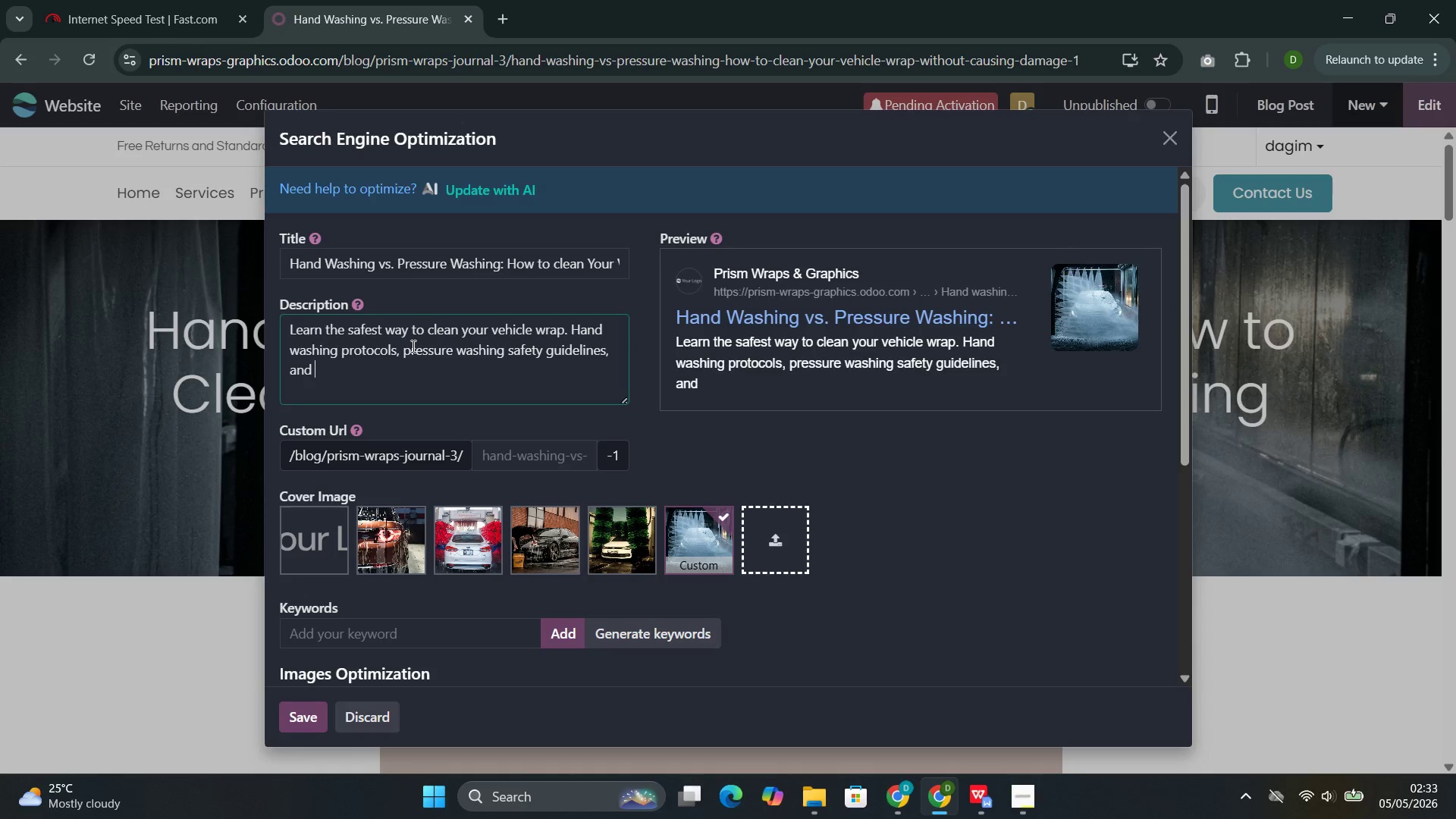 
type(why automatic car e)
key(Backspace)
type(washes damage )
 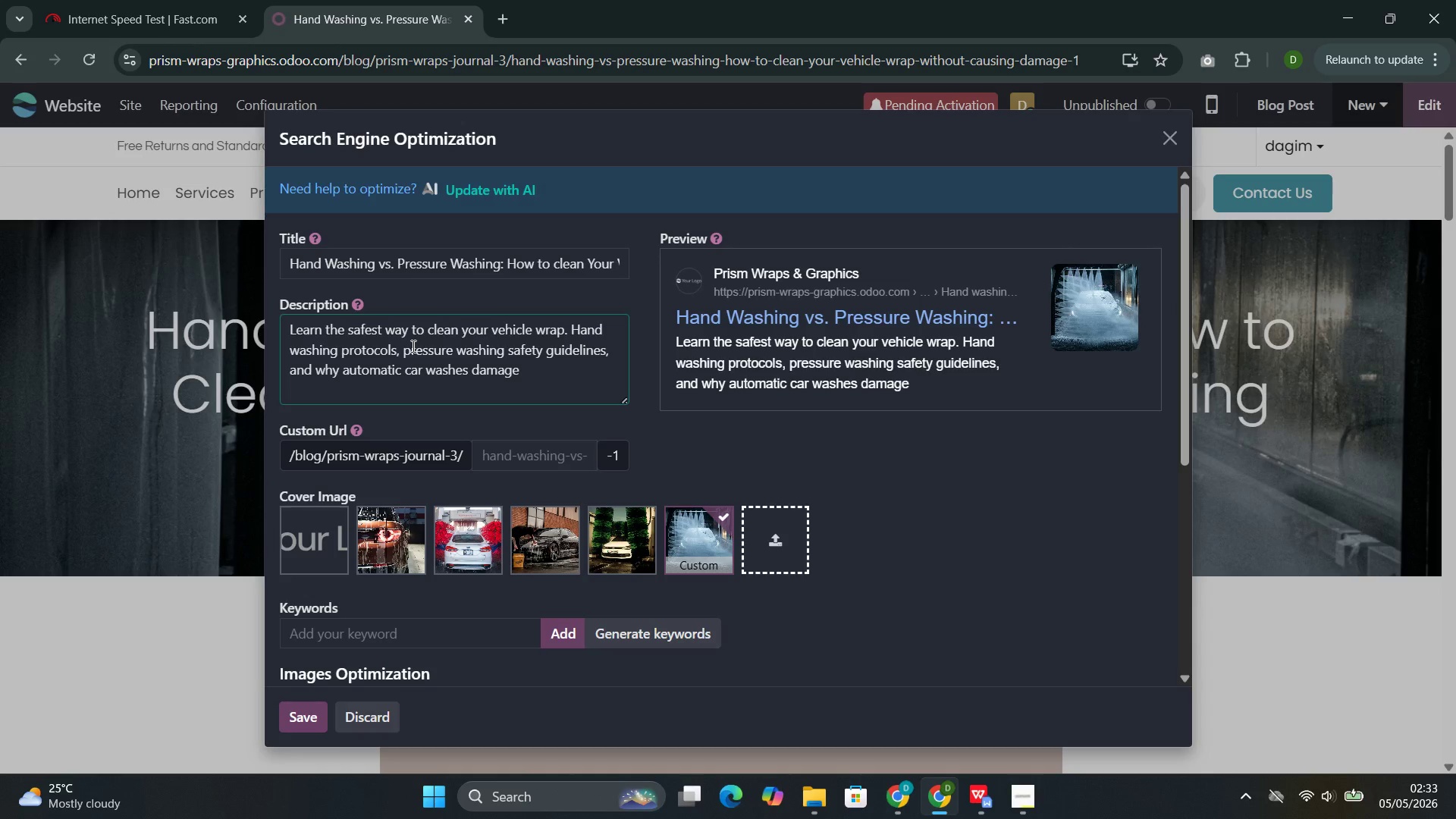 
type(vinyl wraps )
key(Backspace)
type(s.)
 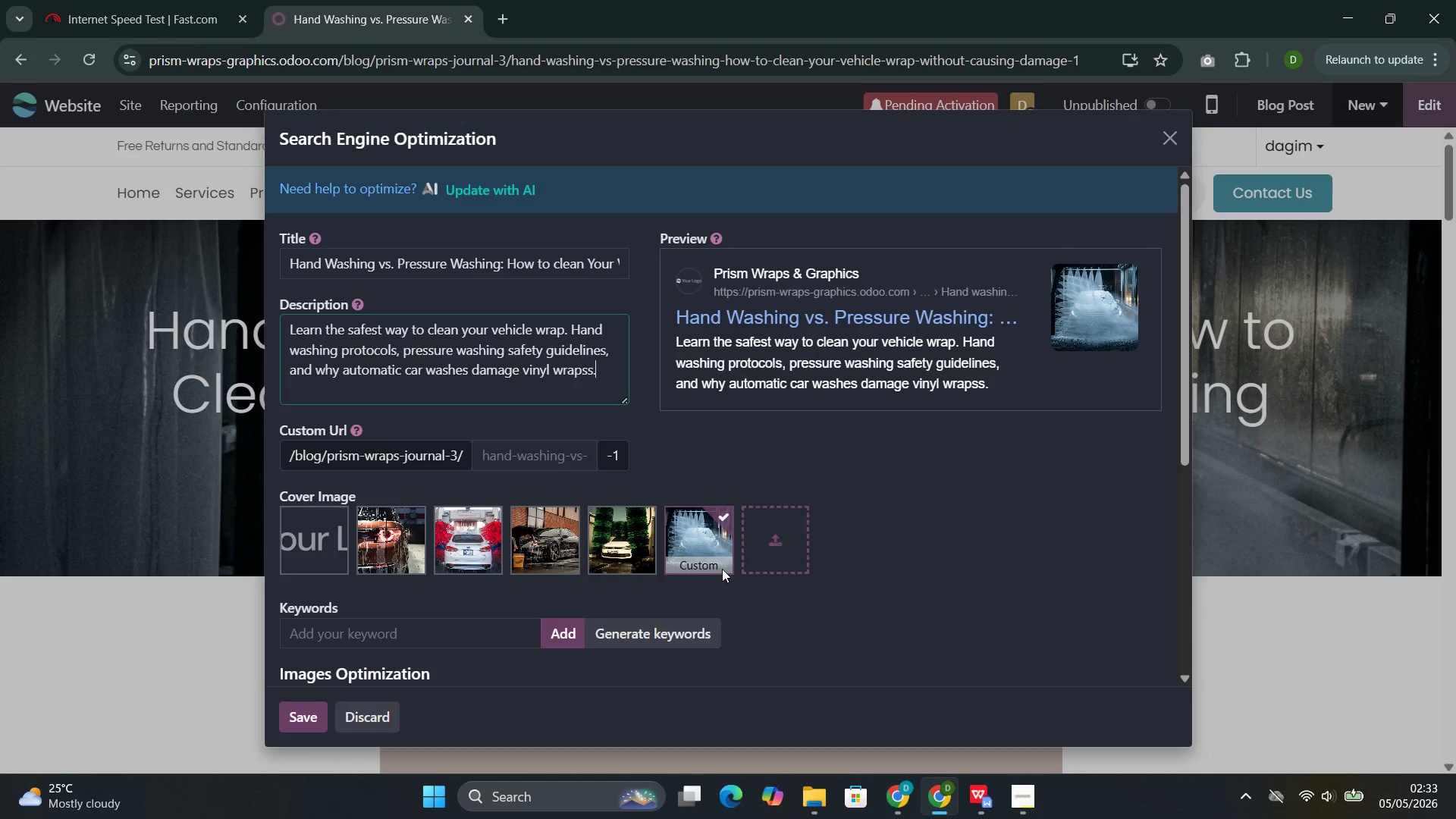 
left_click([637, 642])
 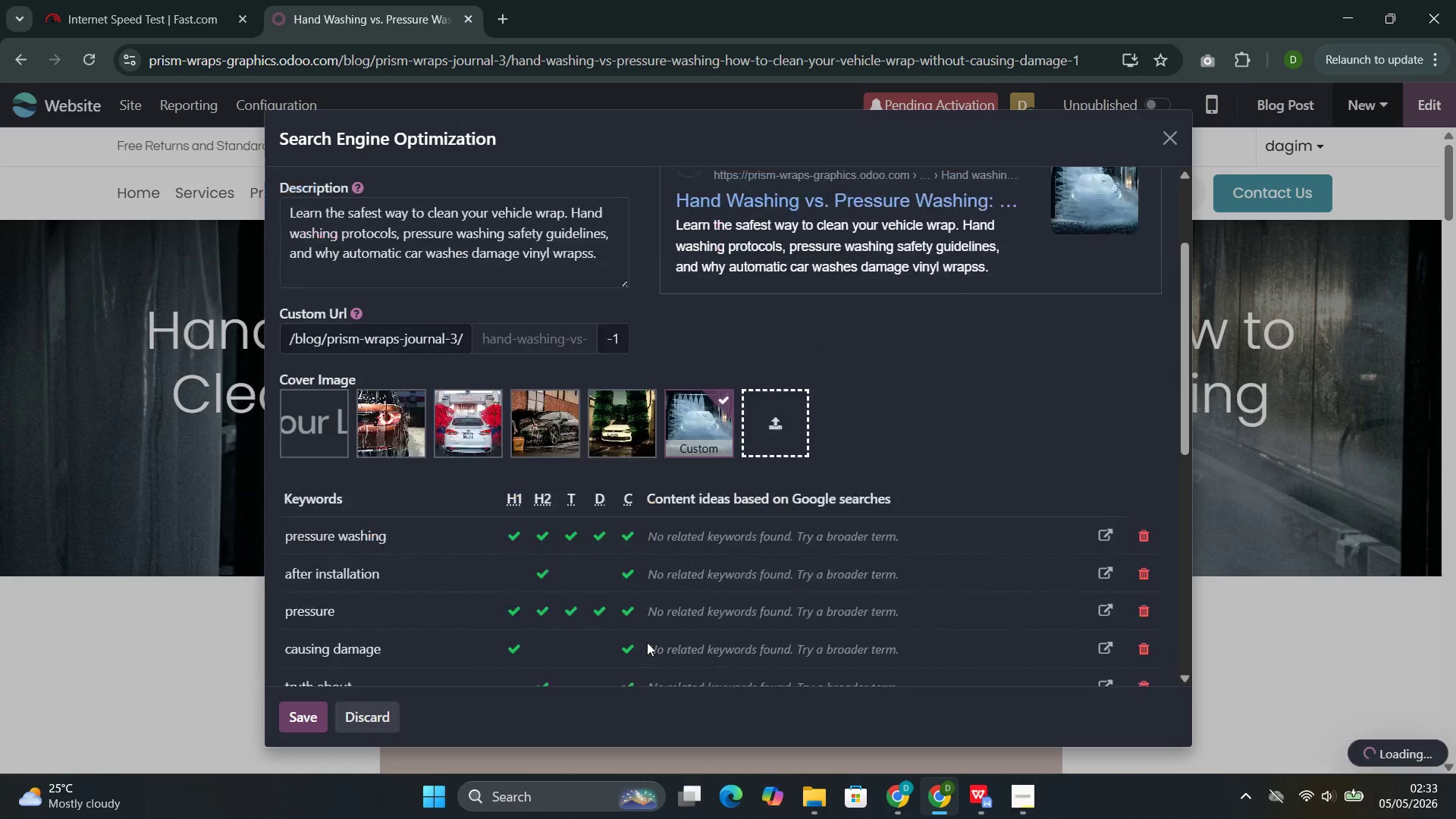 
double_click([637, 642])
 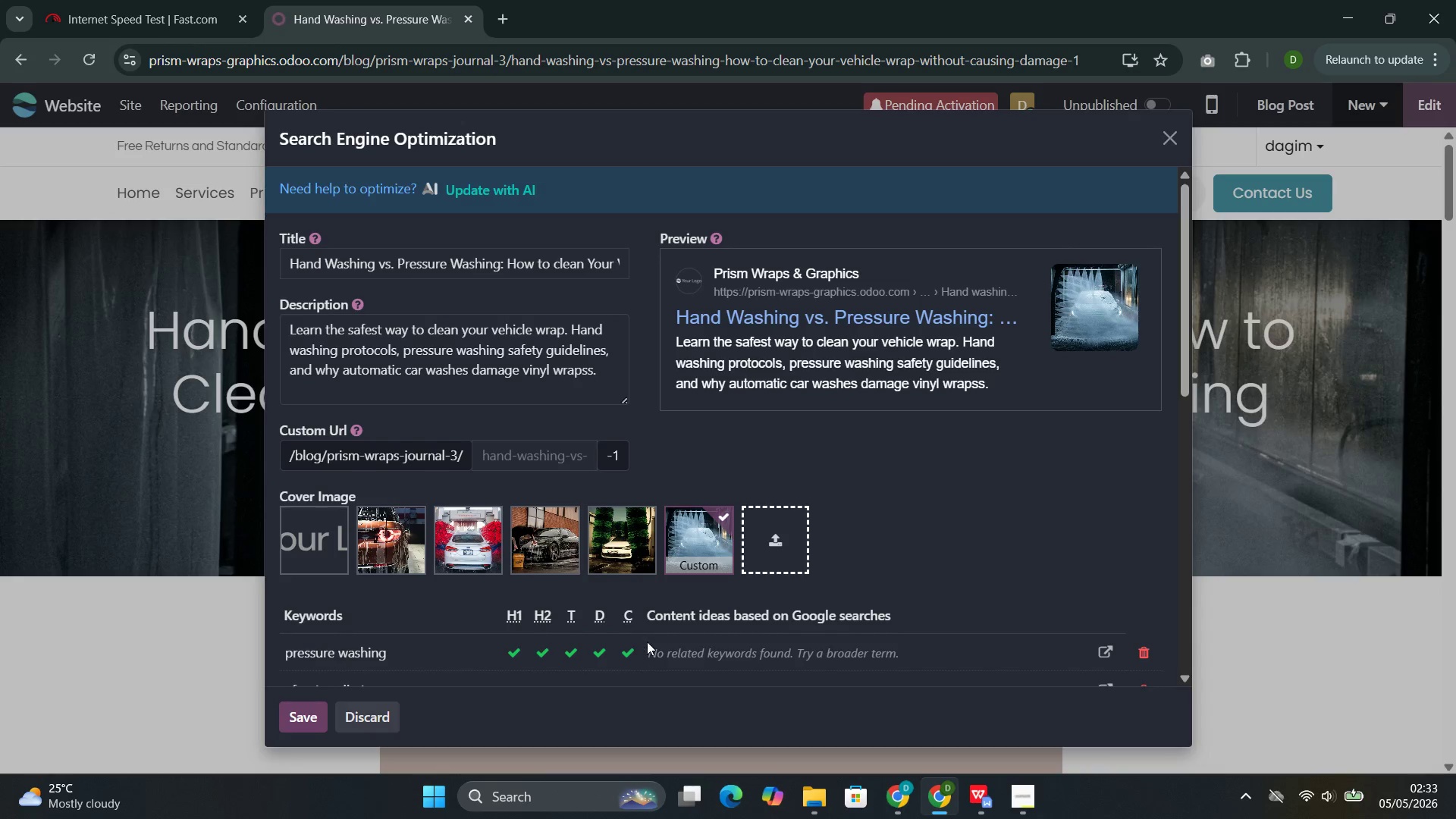 
scroll: coordinate [647, 642], scroll_direction: down, amount: 14.0
 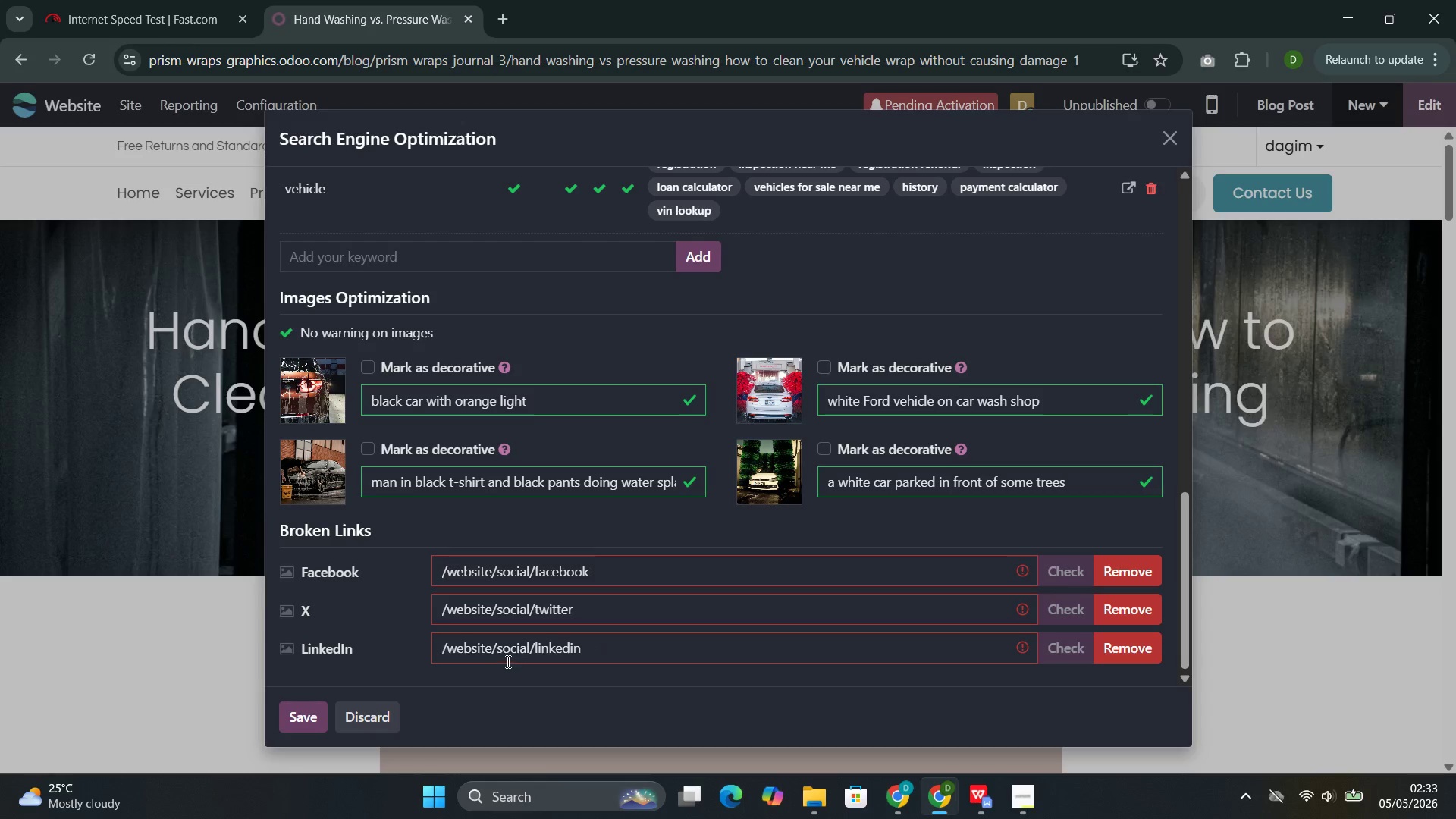 
scroll: coordinate [504, 665], scroll_direction: up, amount: 16.0
 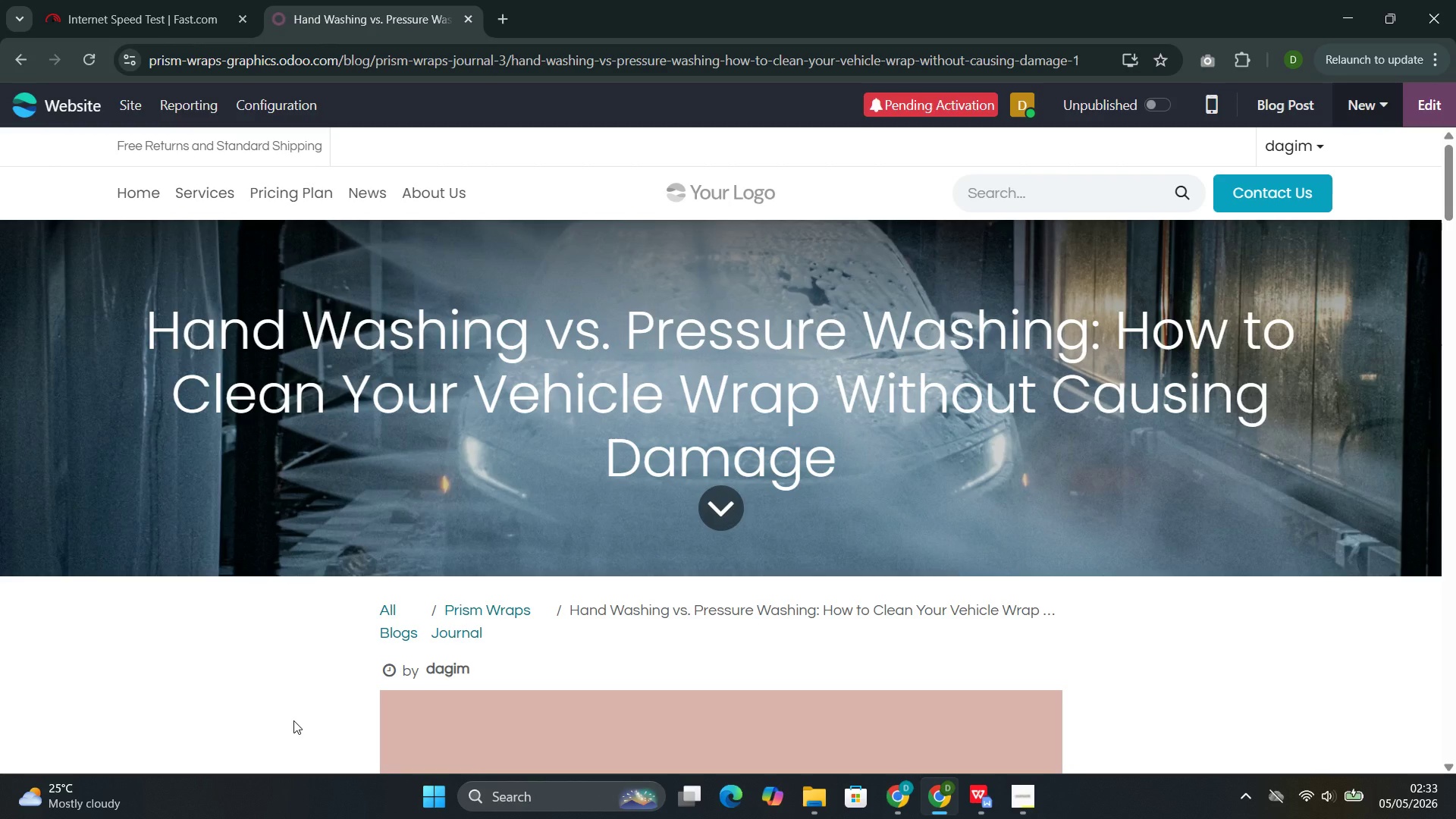 
wait(5.06)
 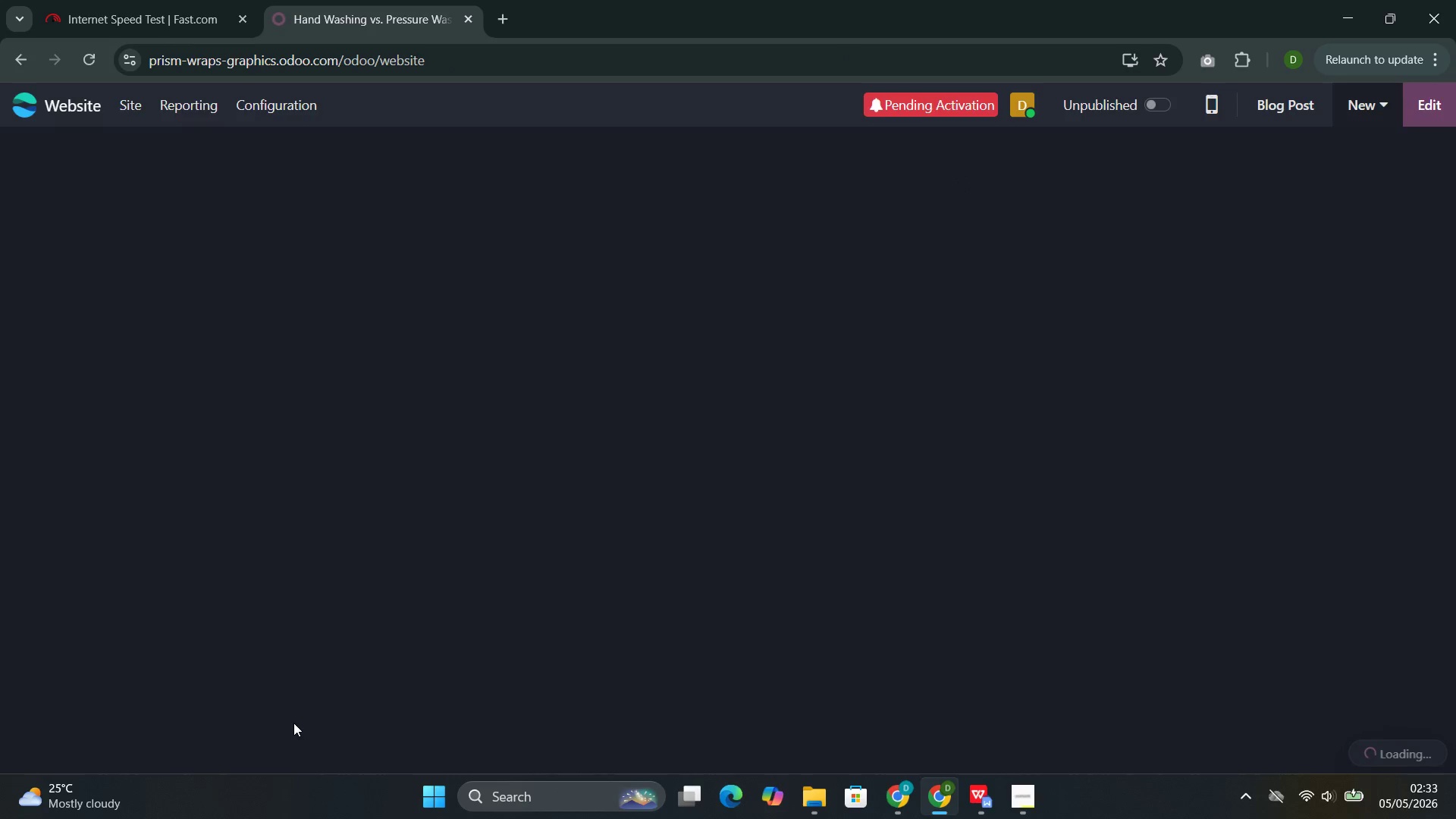 
left_click([260, 109])
 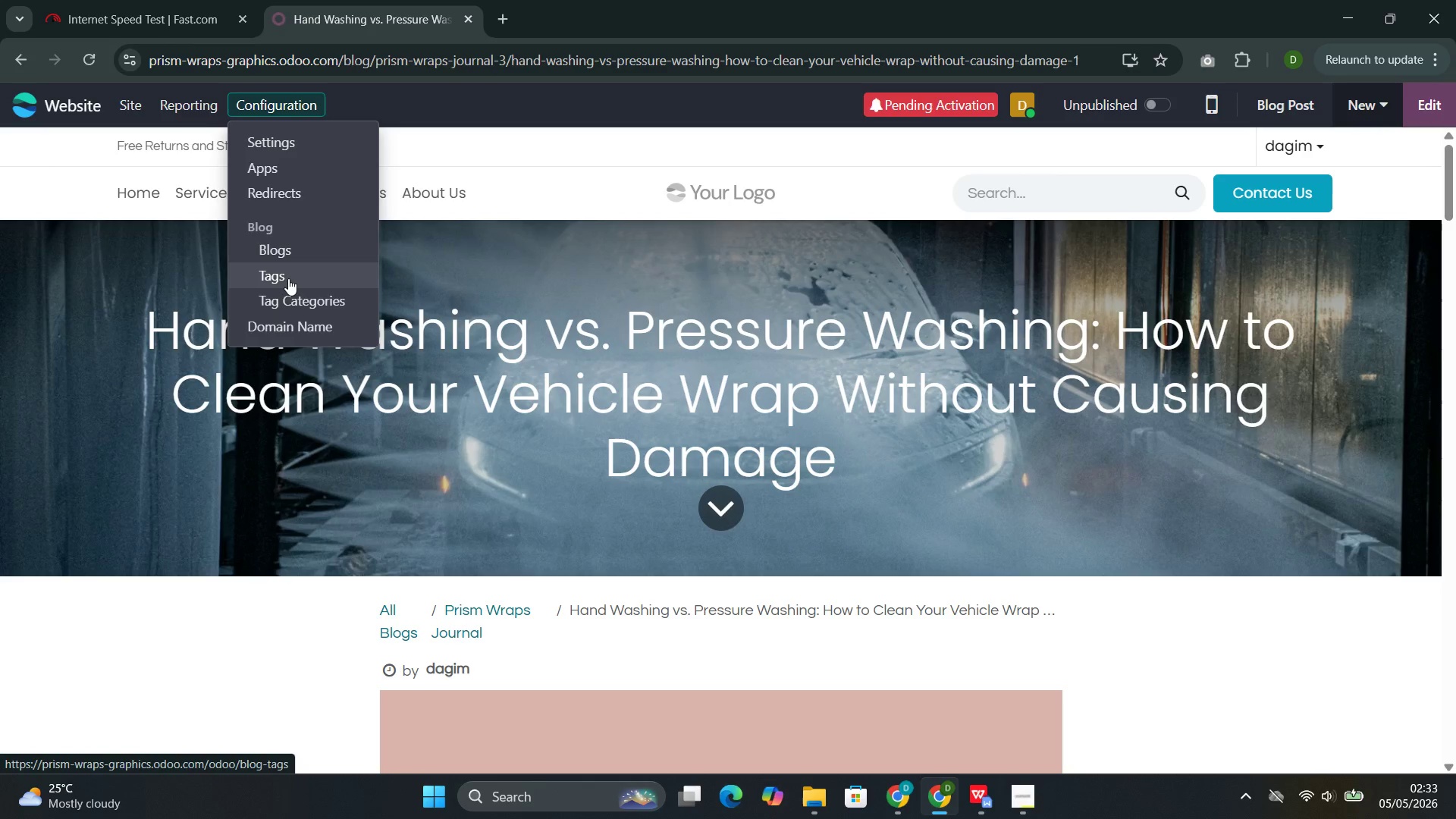 
left_click([288, 278])
 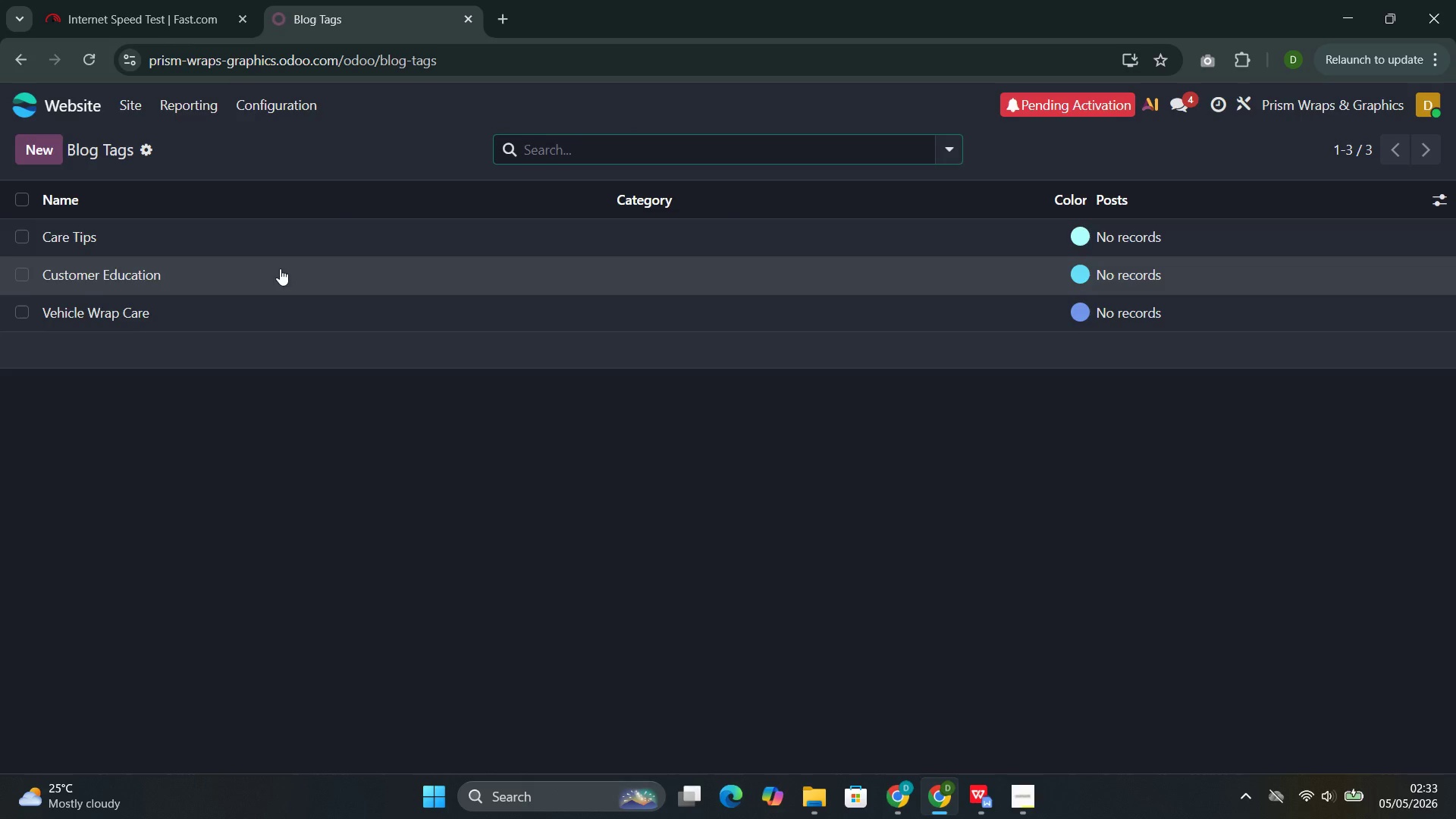 
left_click([280, 244])
 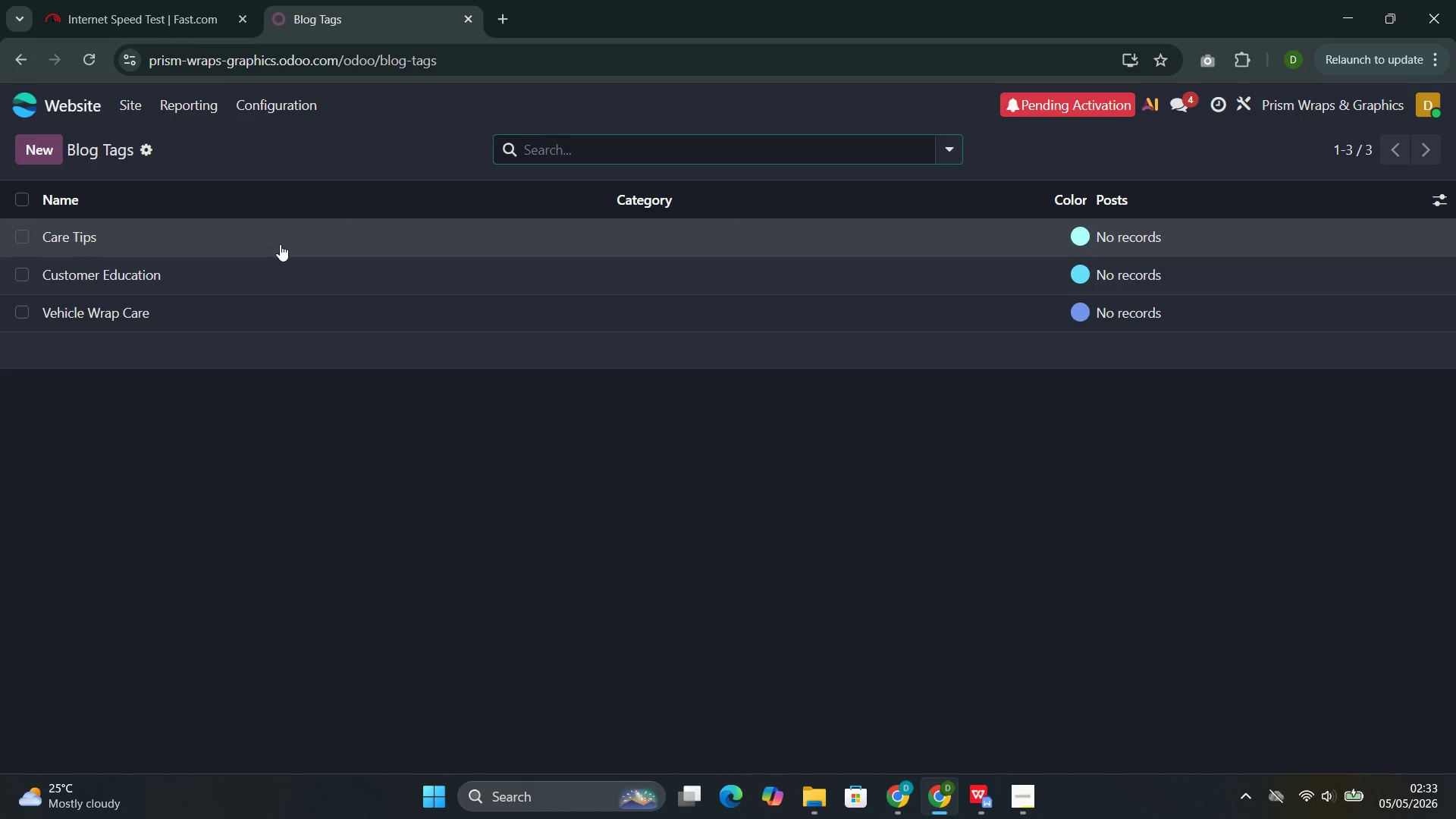 
mouse_move([257, 273])
 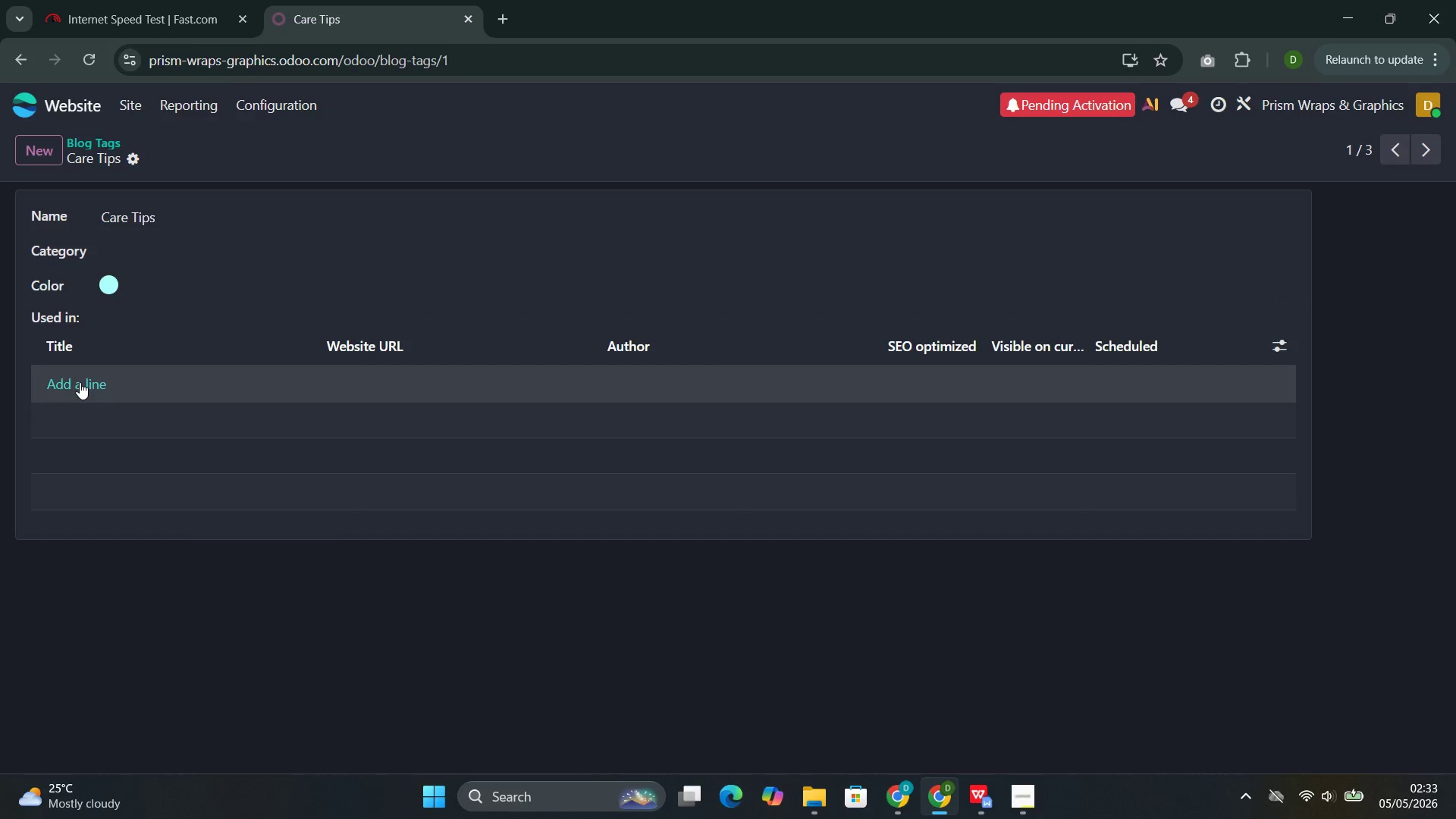 
left_click([80, 382])
 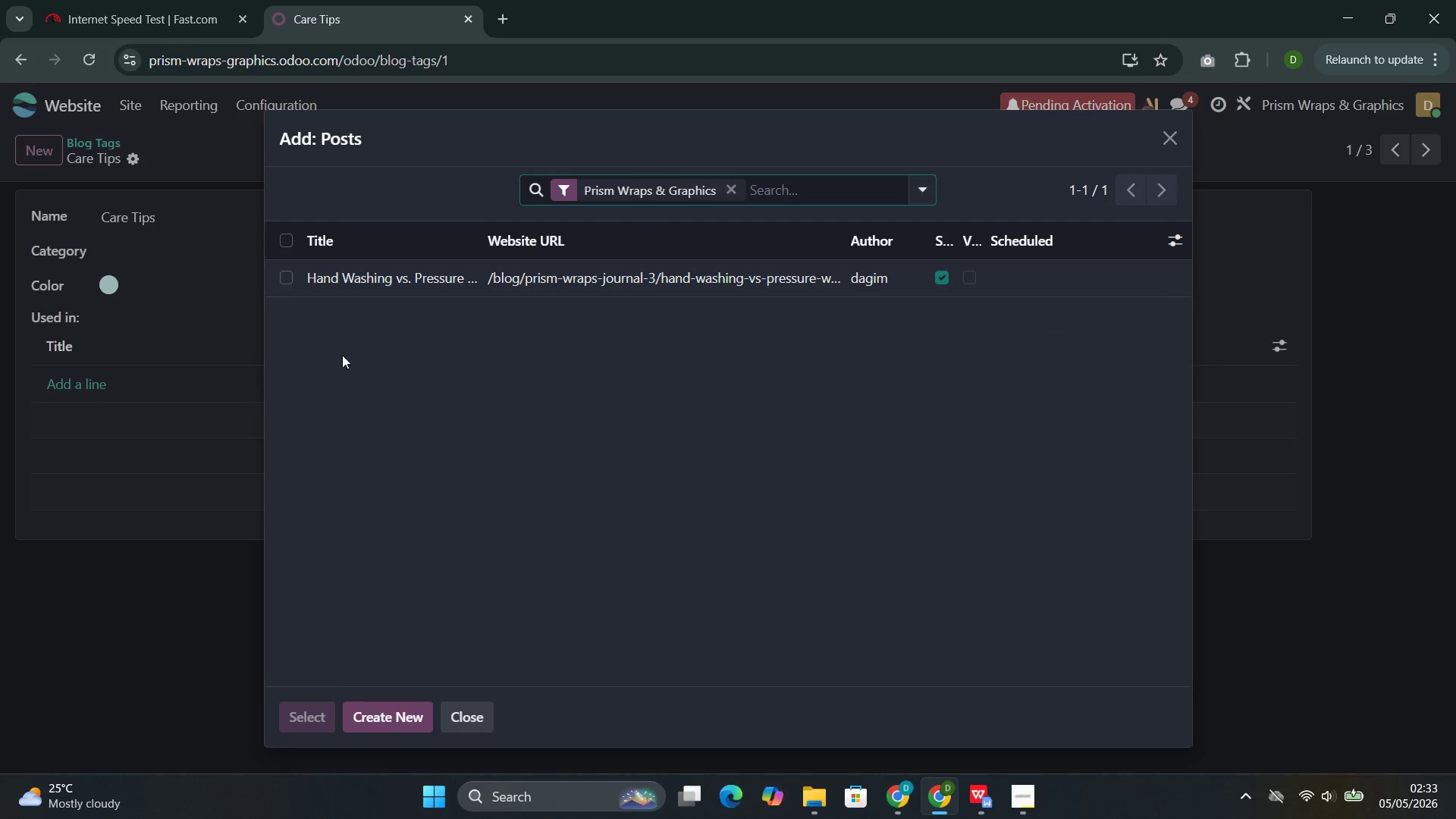 
left_click([400, 283])
 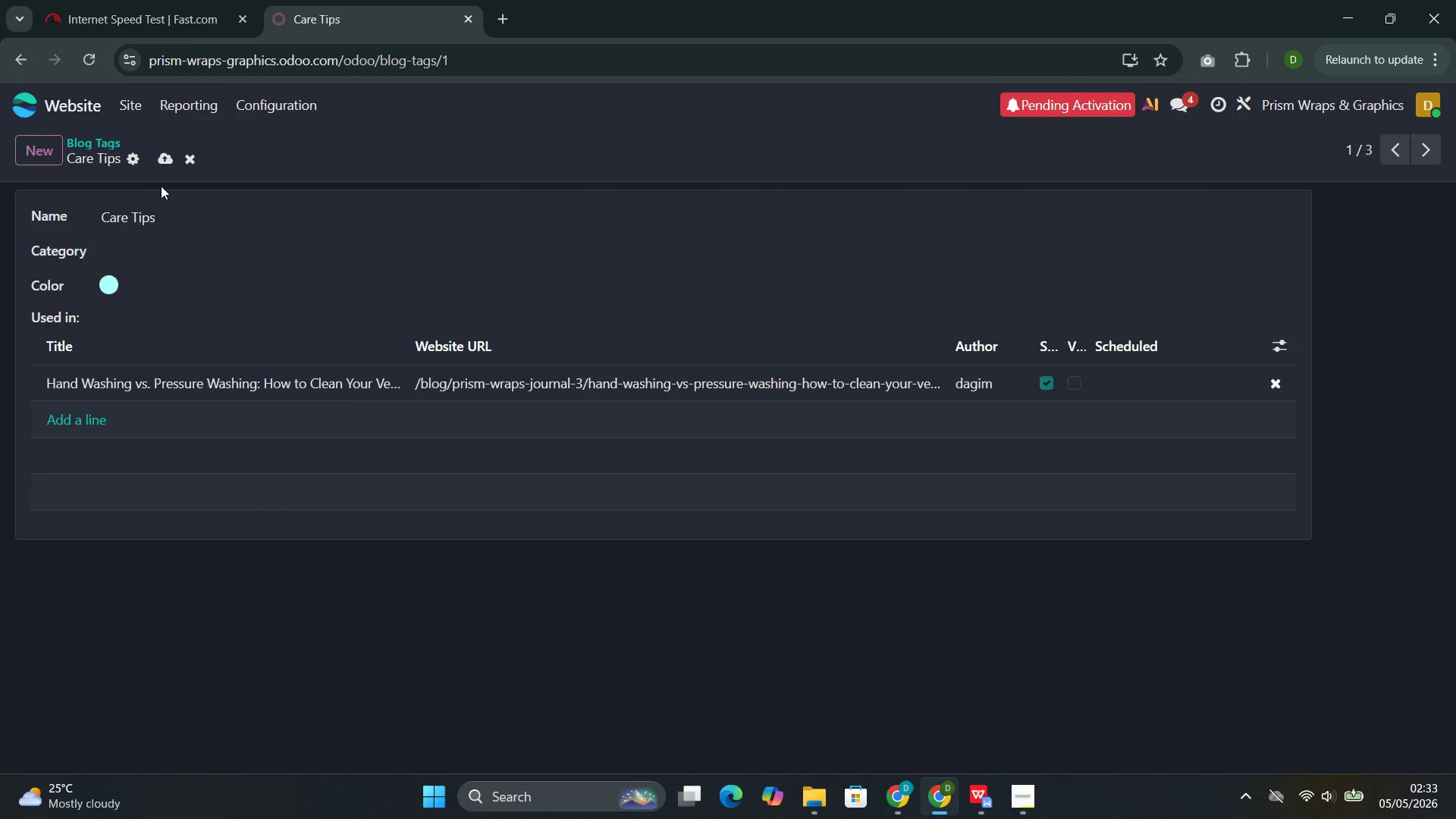 
left_click([163, 155])
 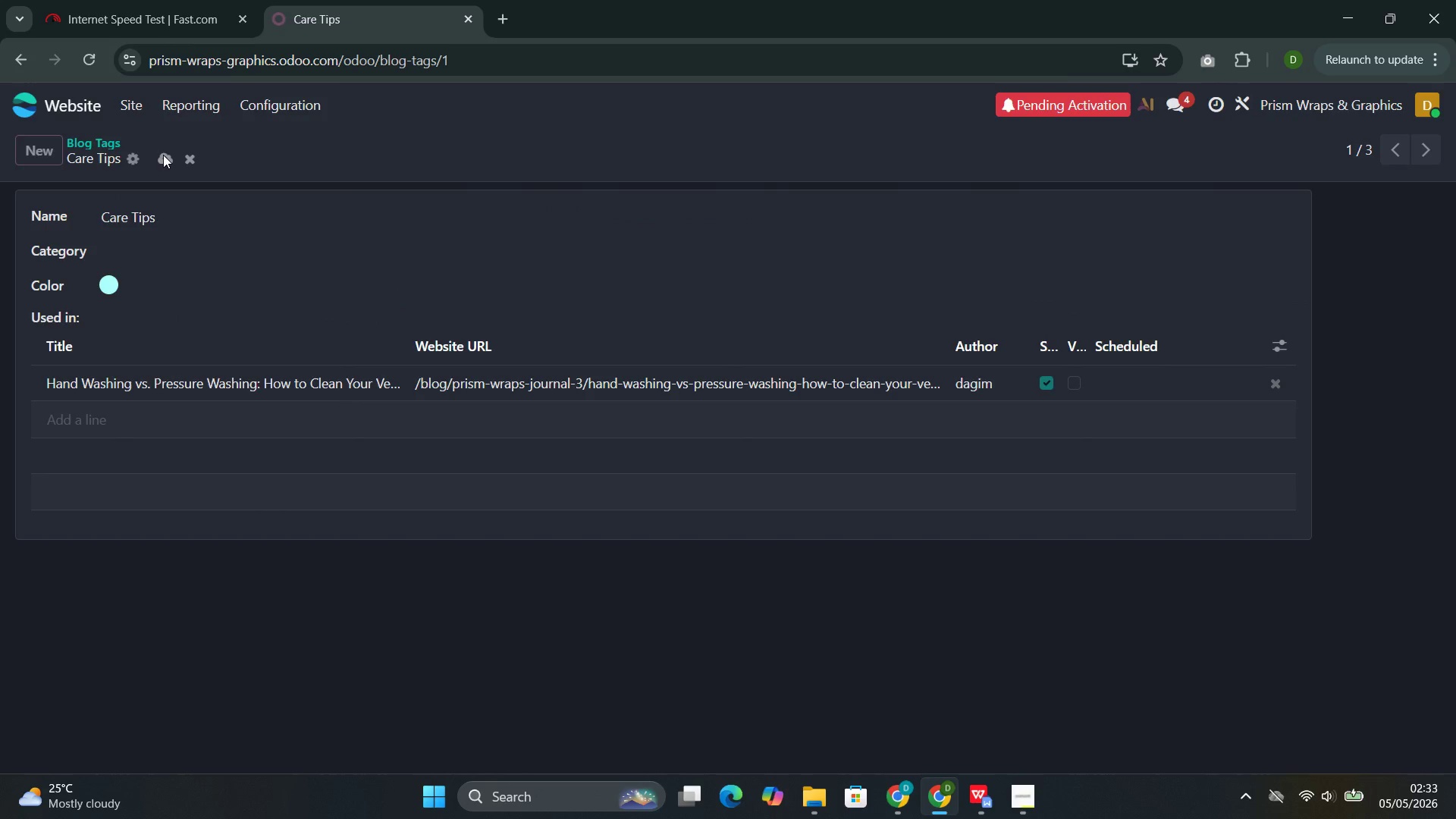 
mouse_move([180, 154])
 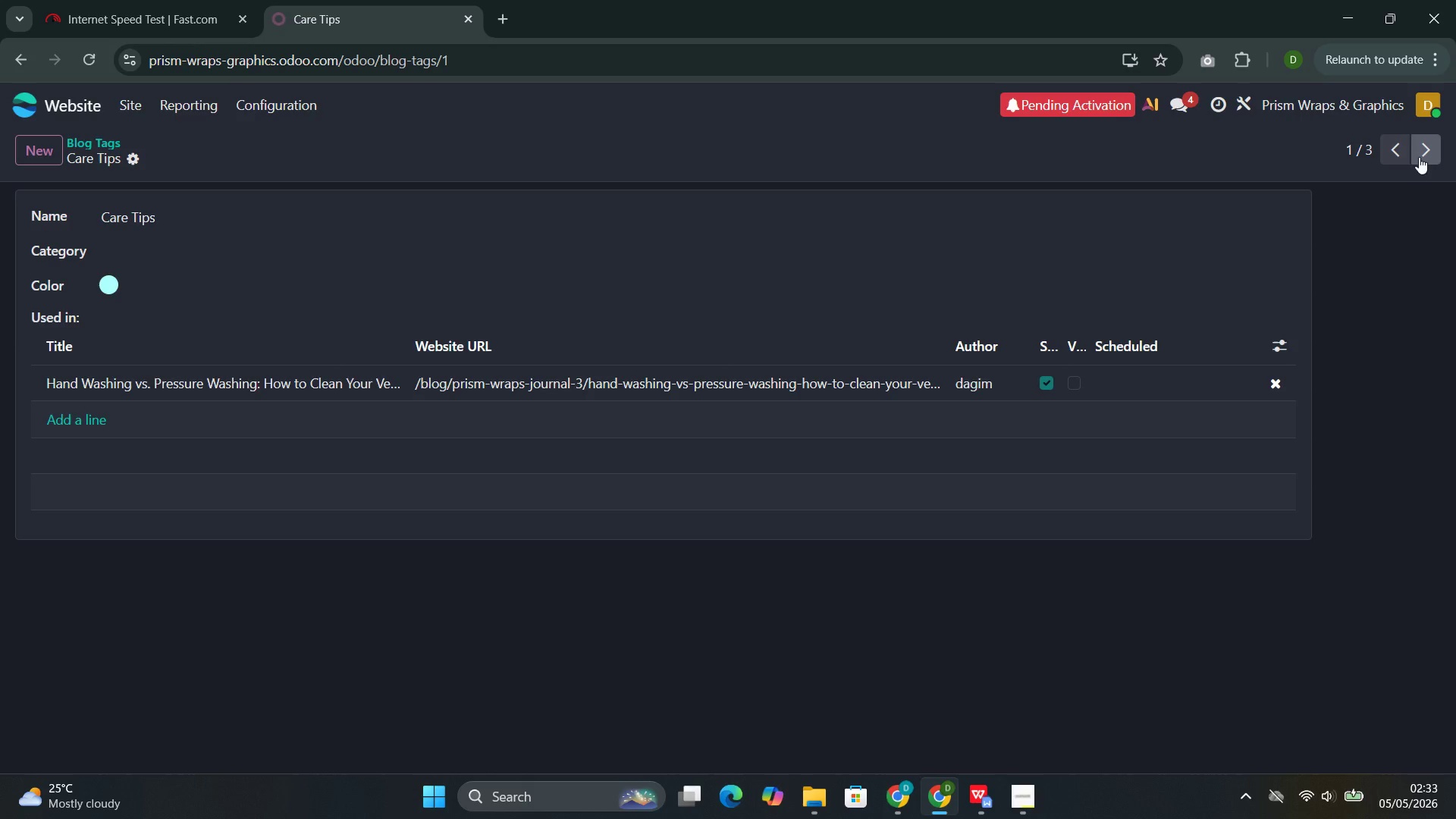 
left_click([1418, 153])
 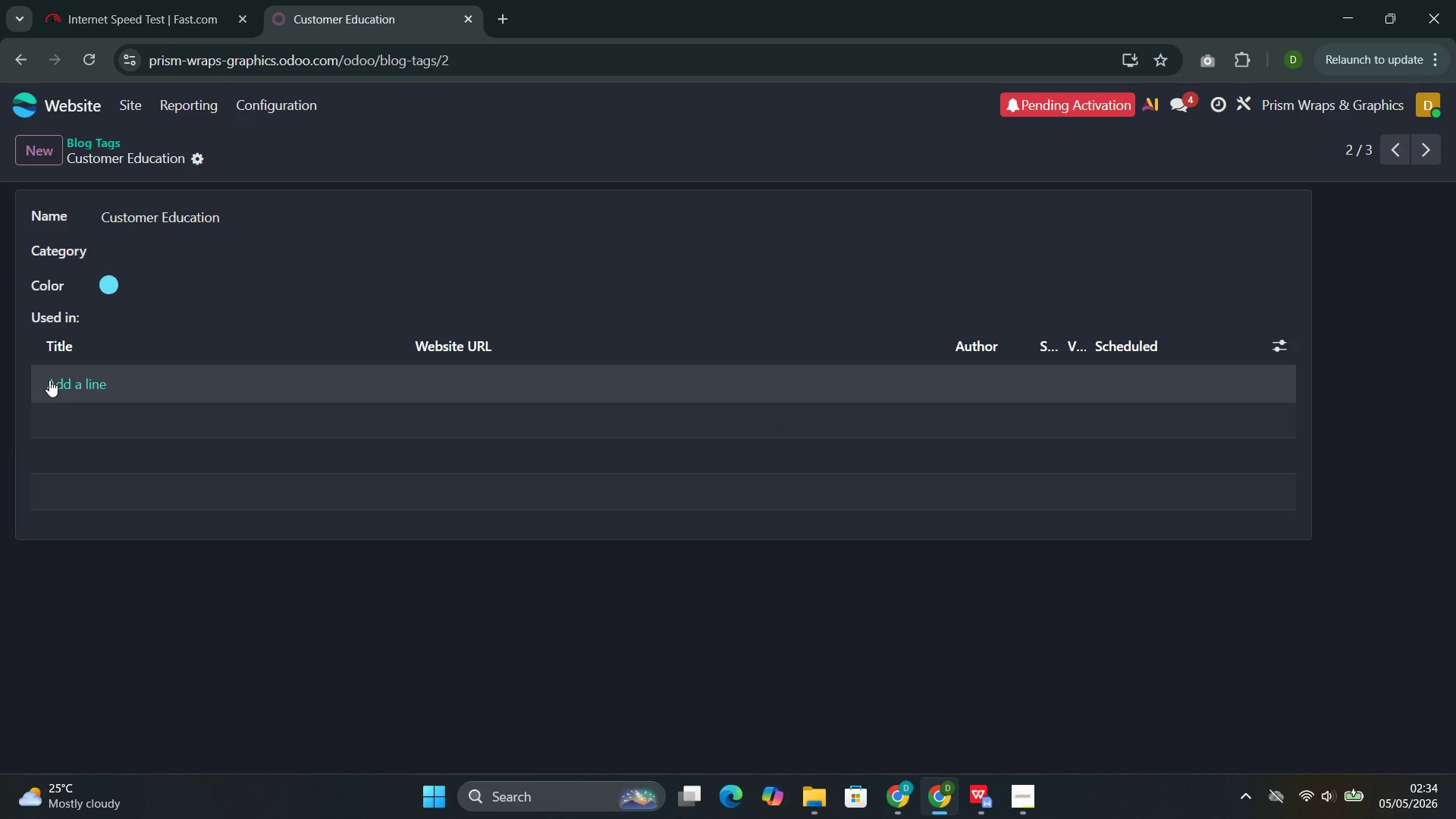 
left_click([61, 386])
 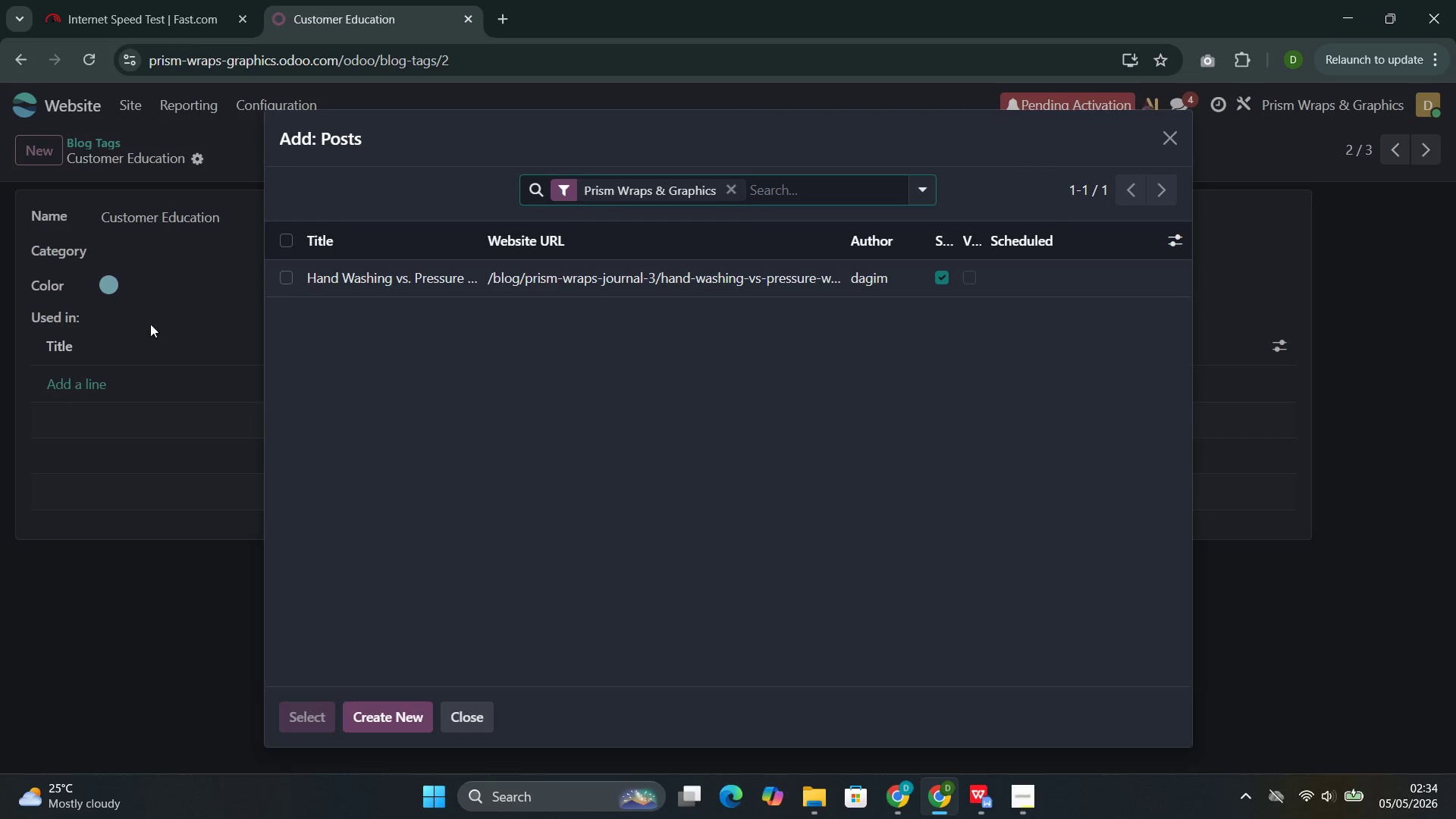 
left_click([353, 271])
 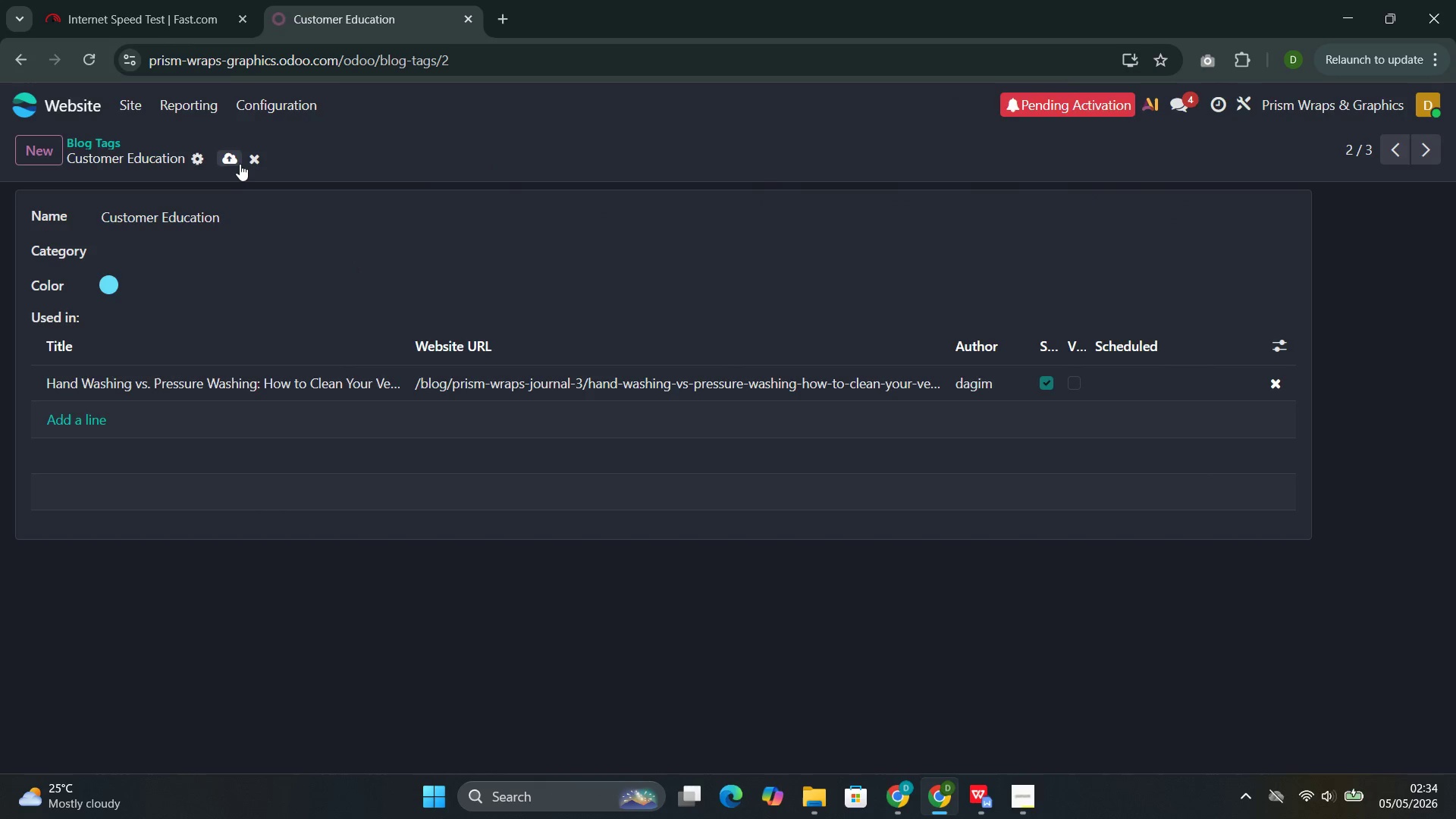 
left_click([234, 158])
 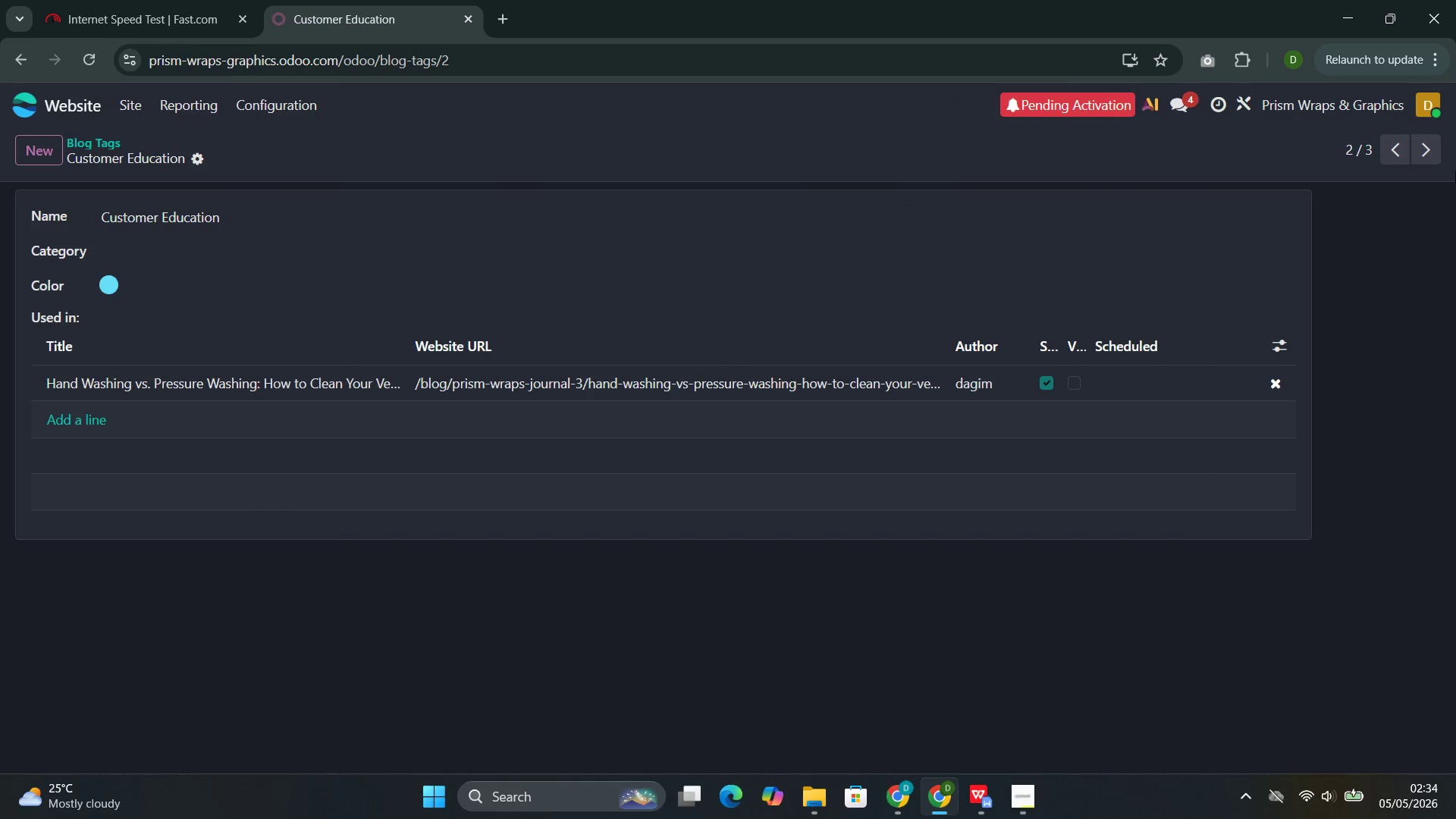 
left_click([1426, 162])
 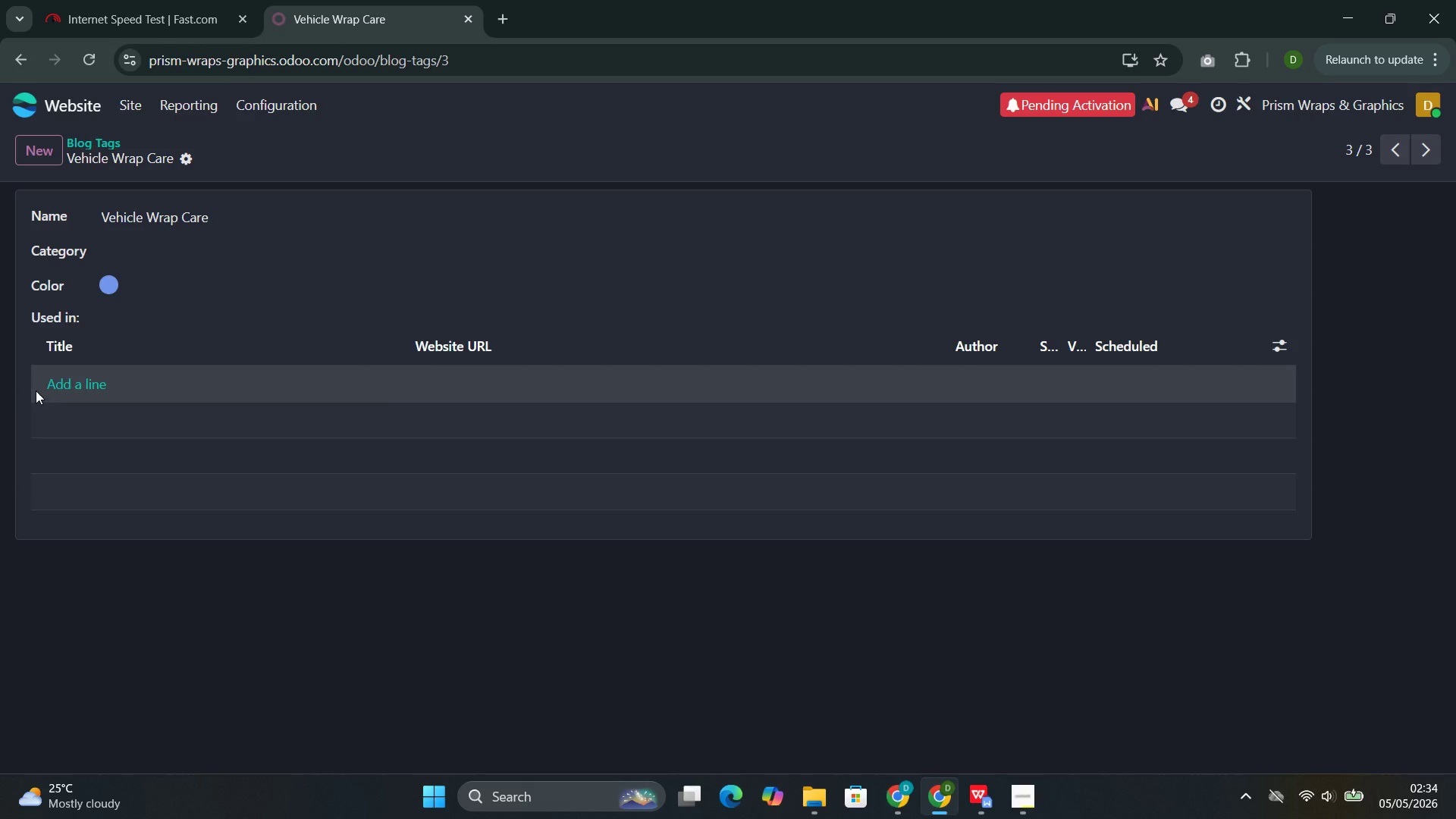 
left_click([80, 384])
 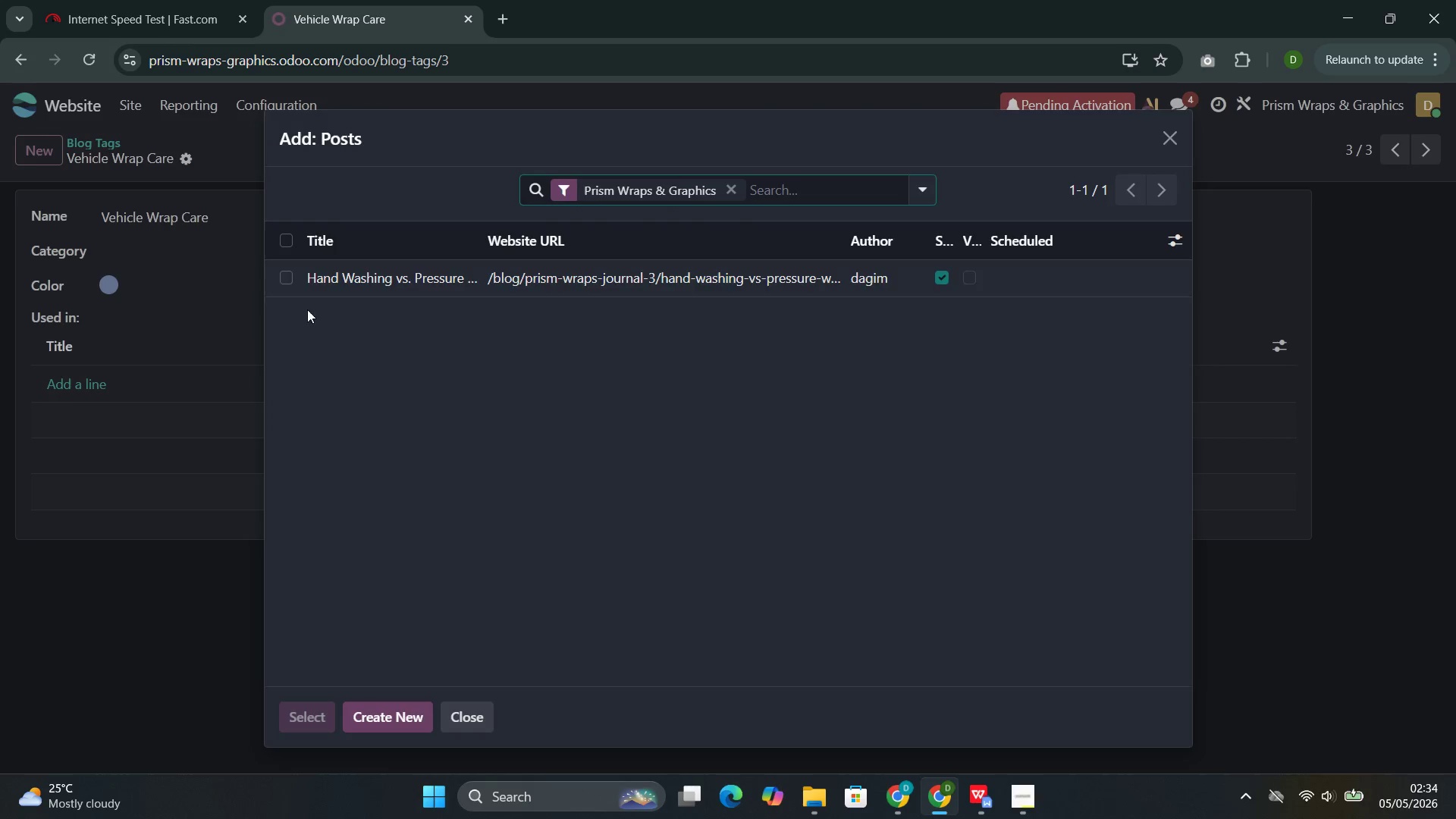 
left_click([378, 291])
 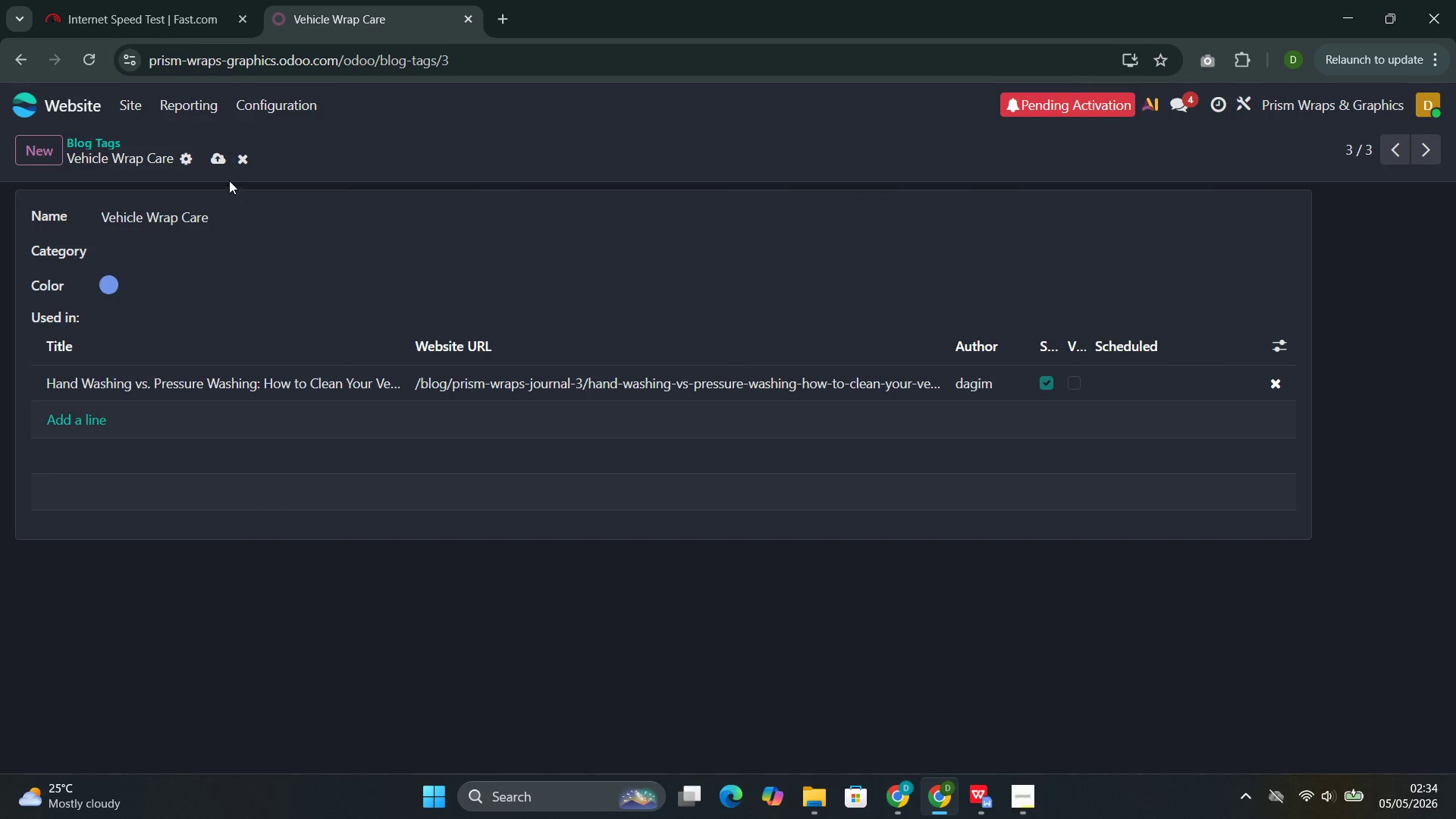 
left_click([215, 155])
 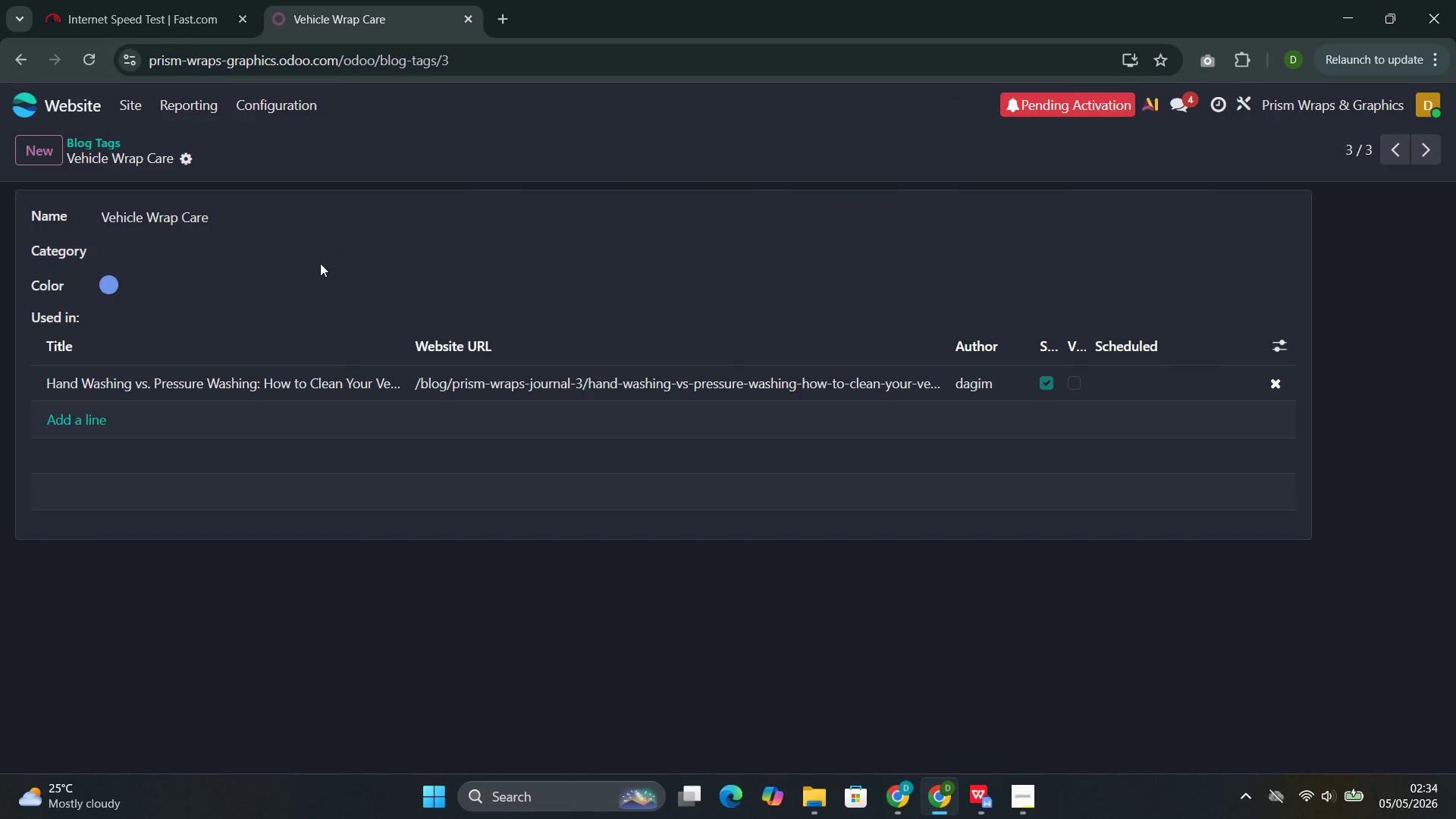 
left_click([283, 110])
 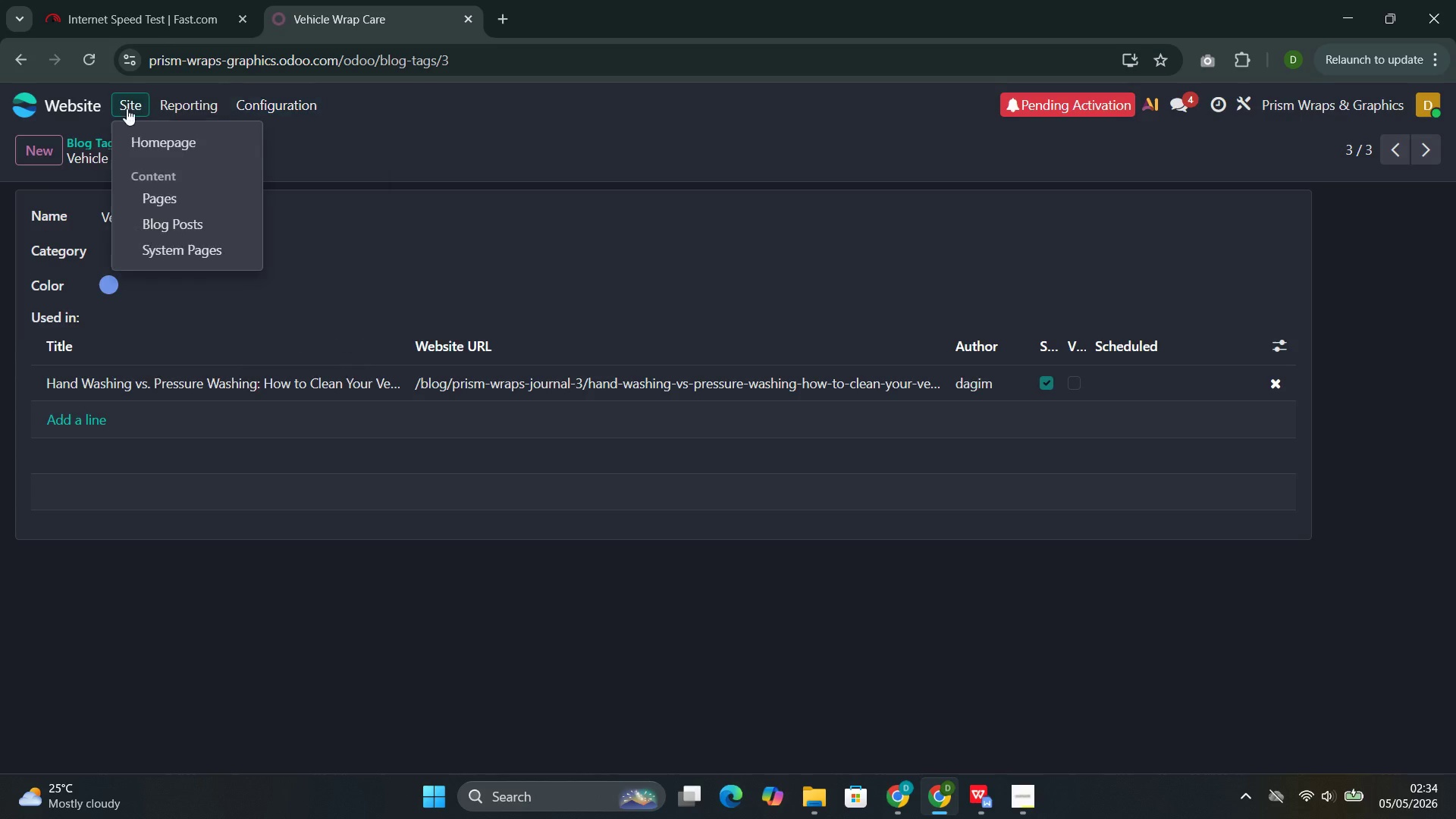 
left_click([143, 140])
 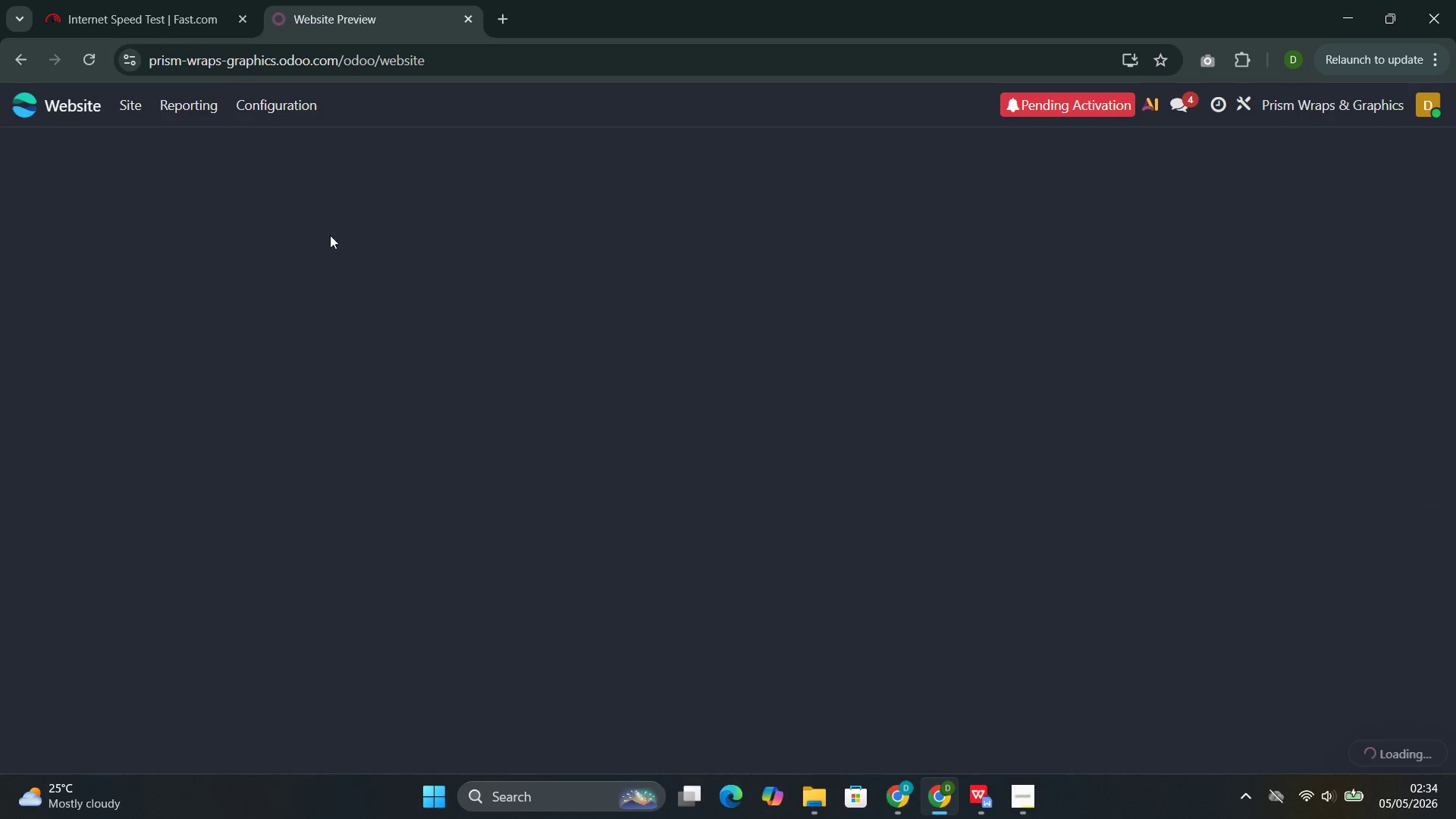 
mouse_move([312, 237])
 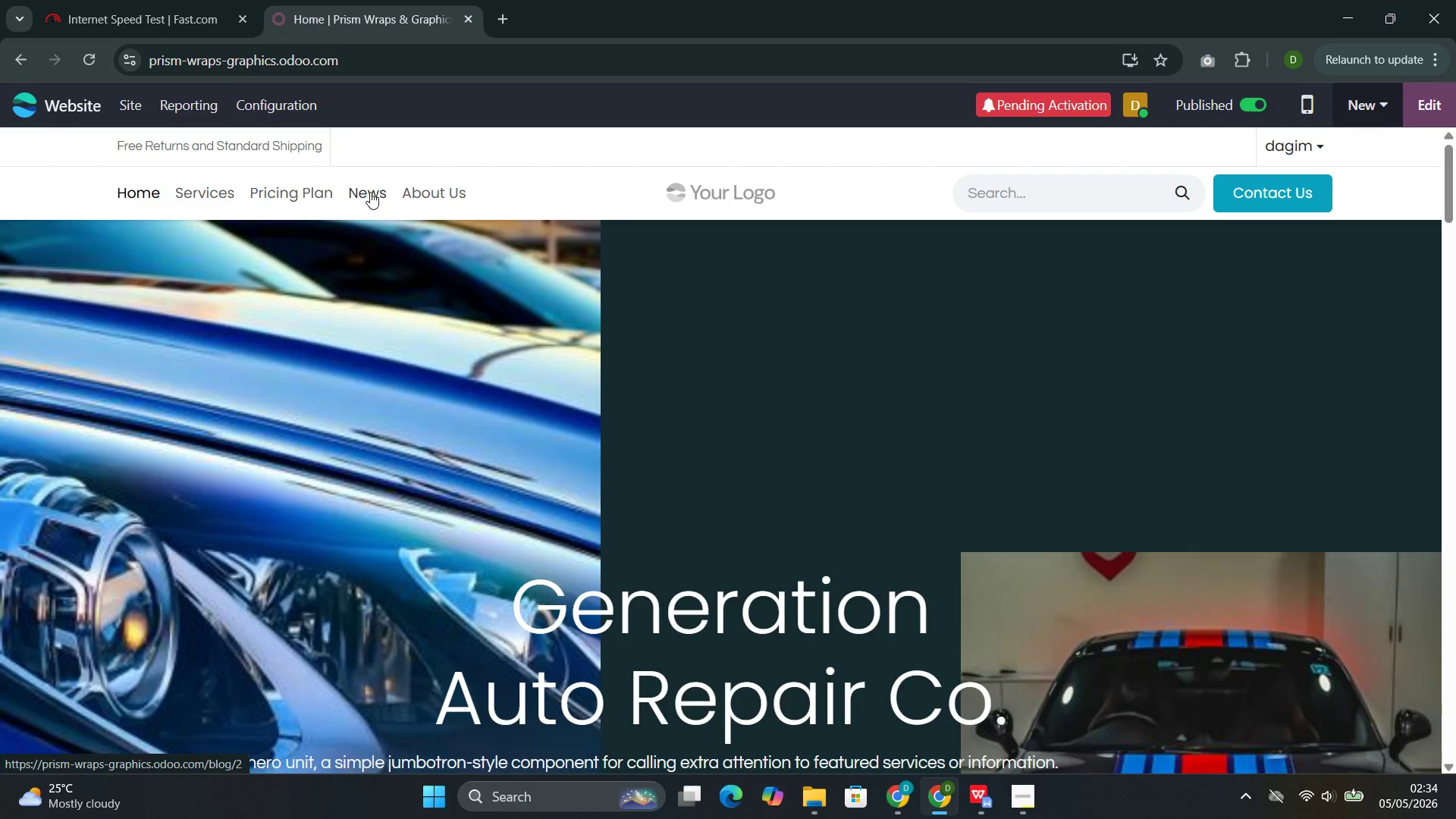 
left_click([370, 192])
 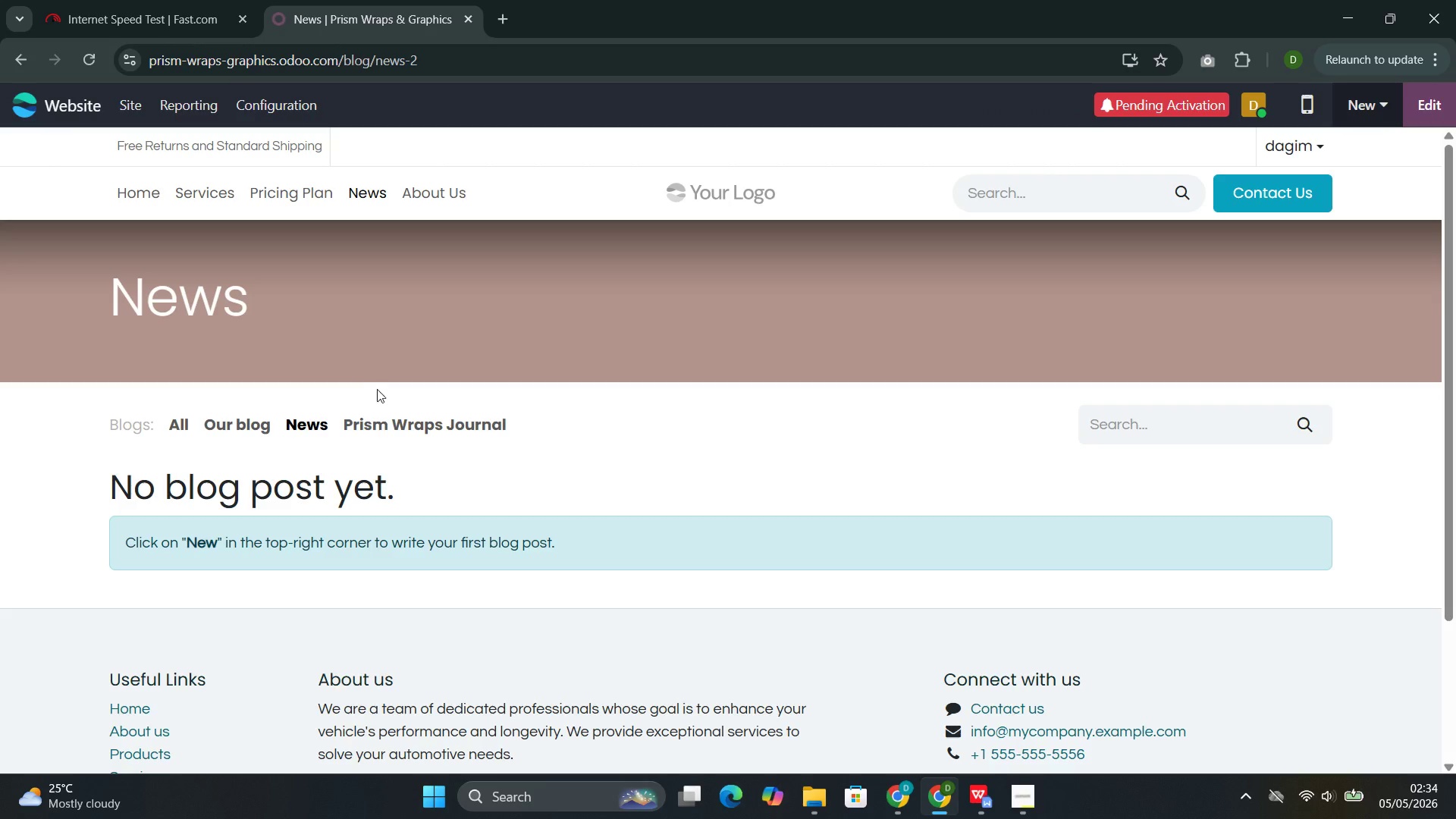 
left_click([383, 424])
 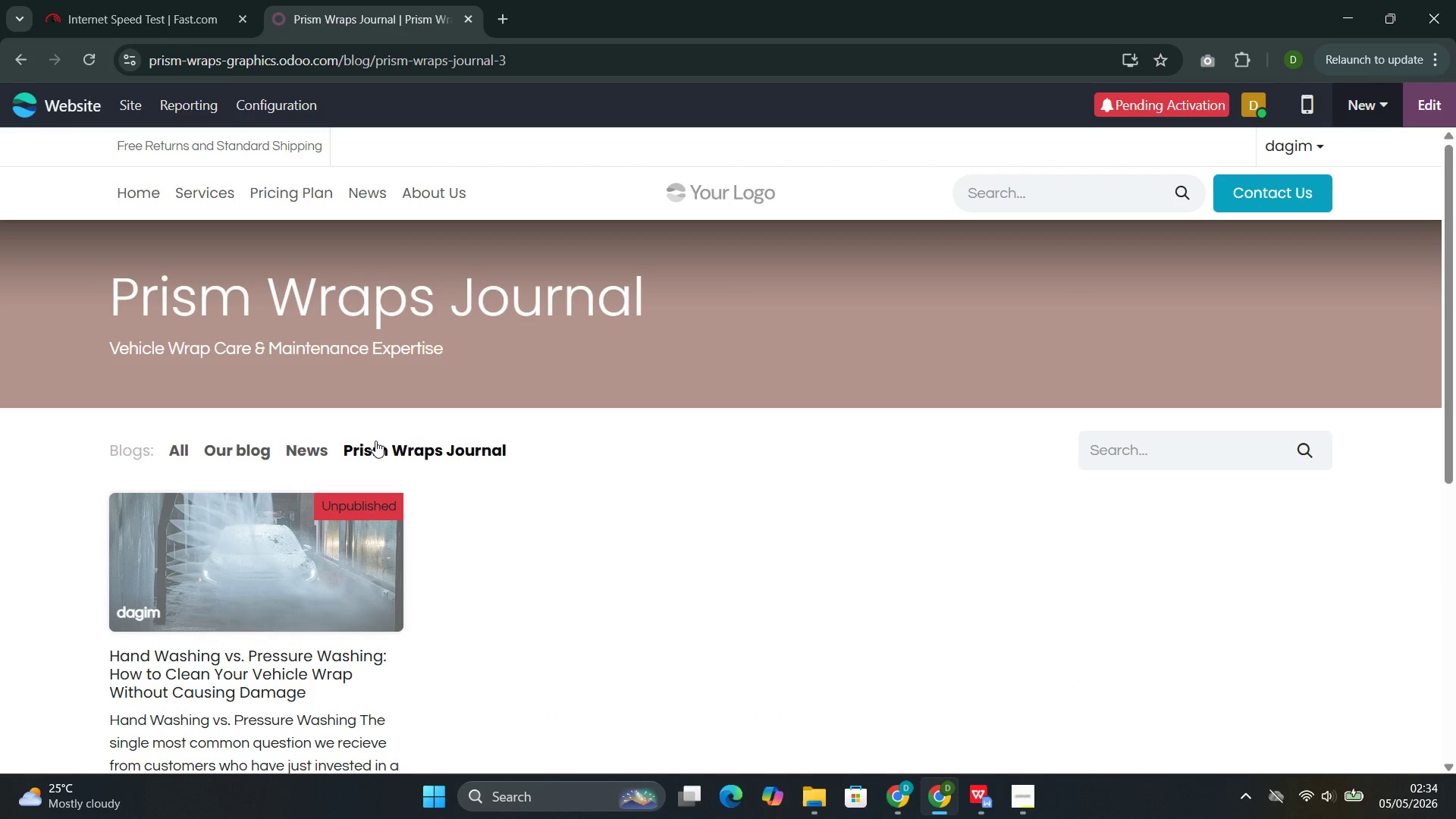 
scroll: coordinate [371, 451], scroll_direction: down, amount: 2.0
 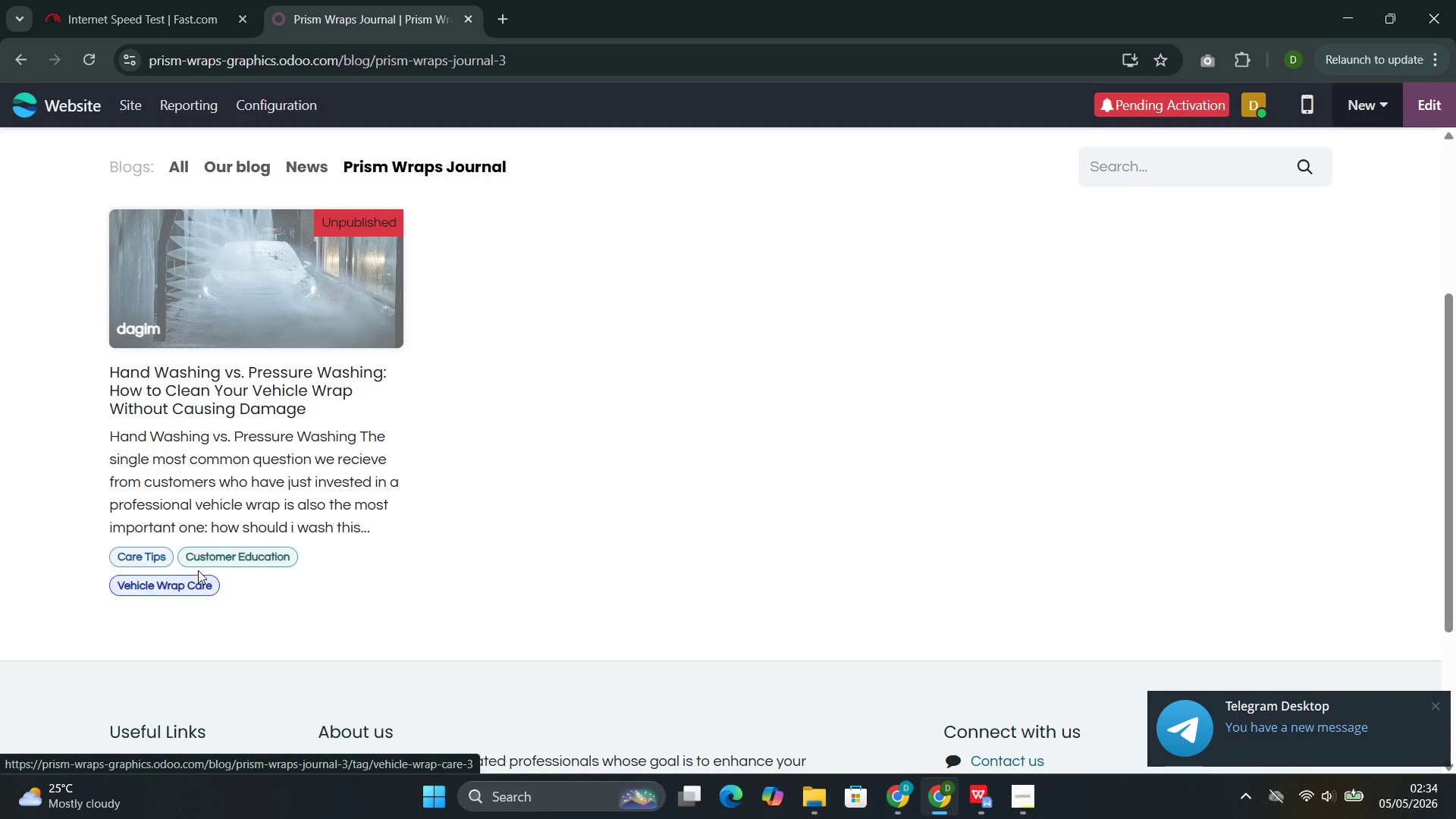 
wait(5.97)
 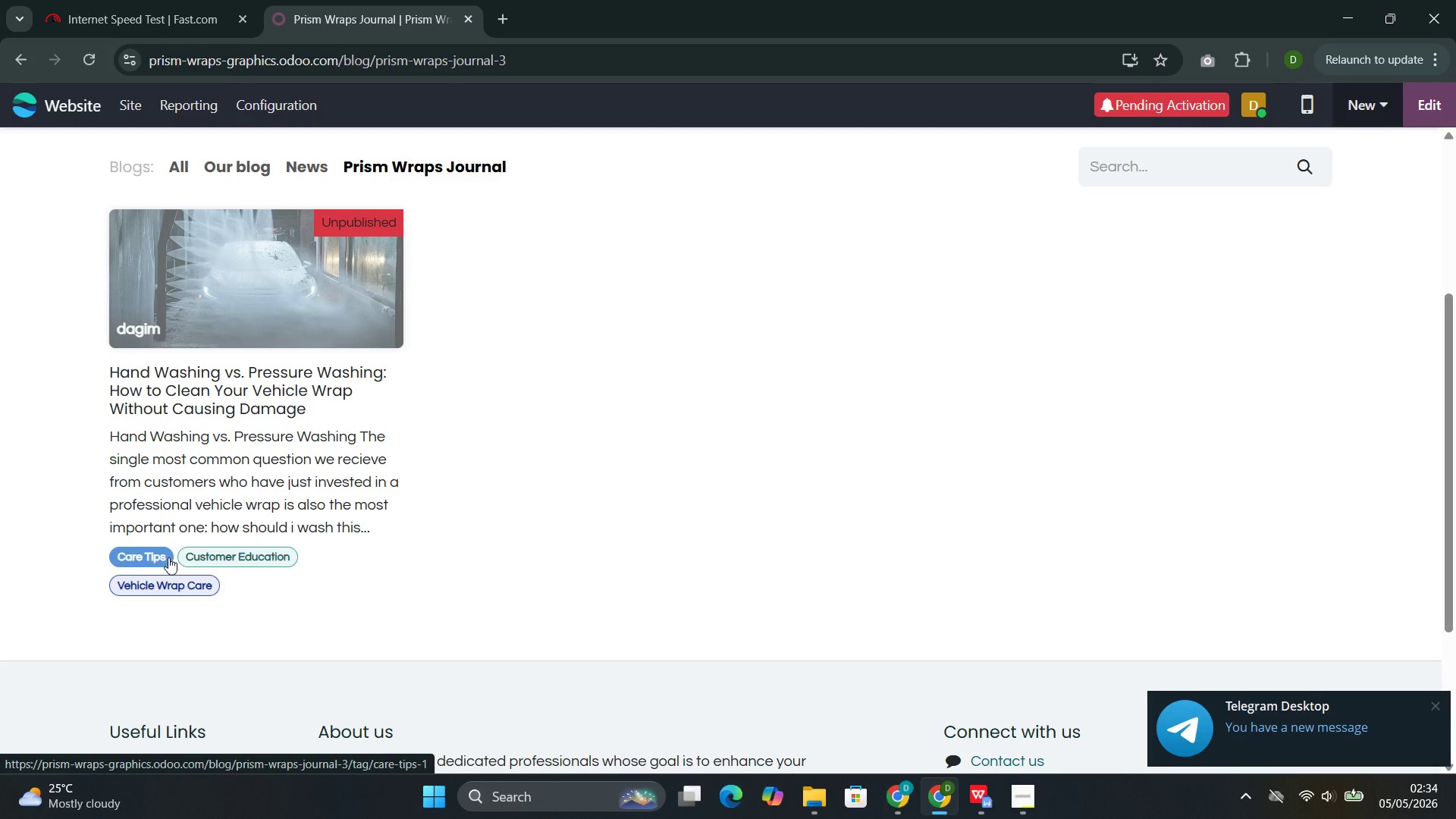 
left_click([293, 318])
 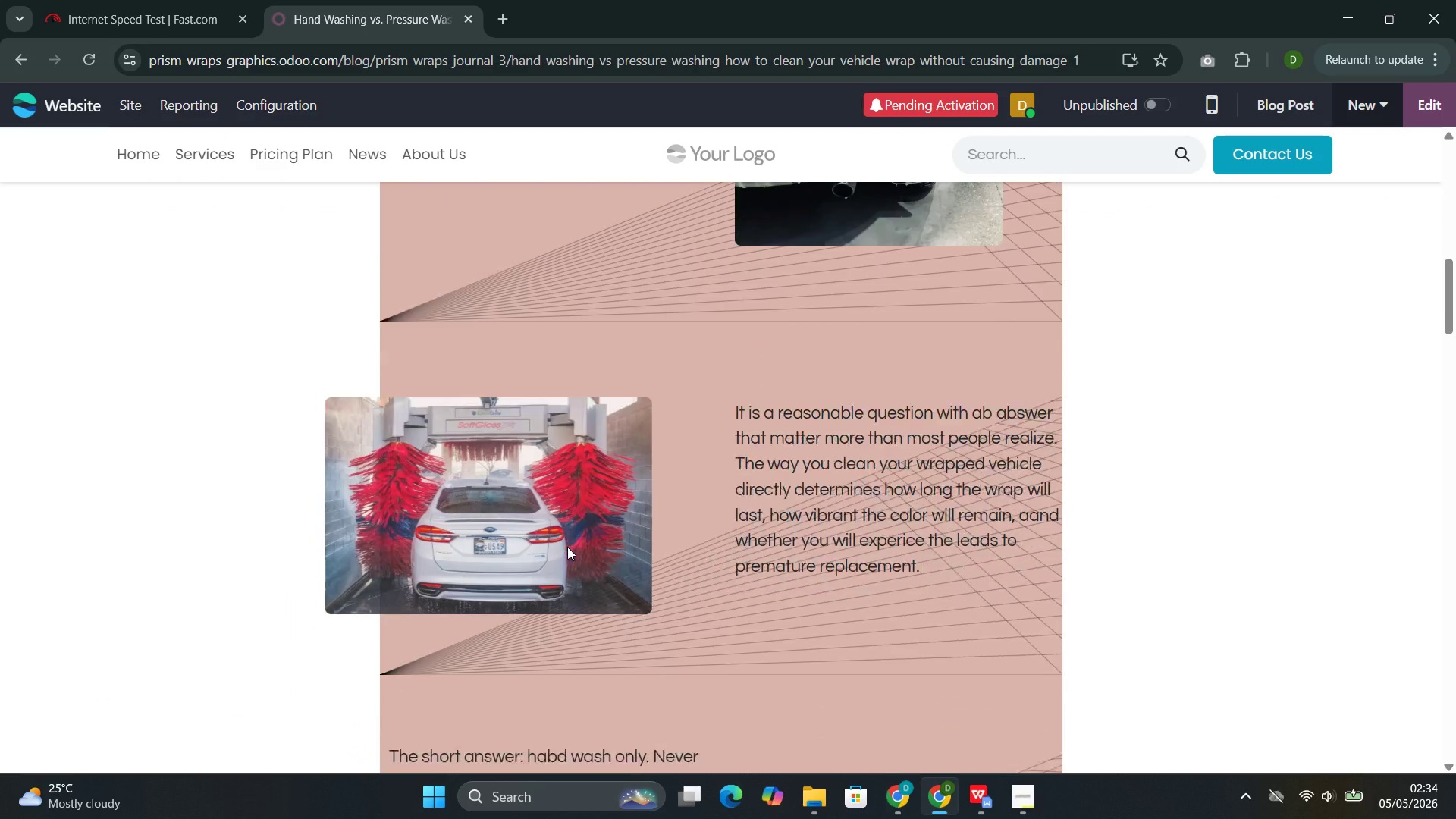 
wait(9.52)
 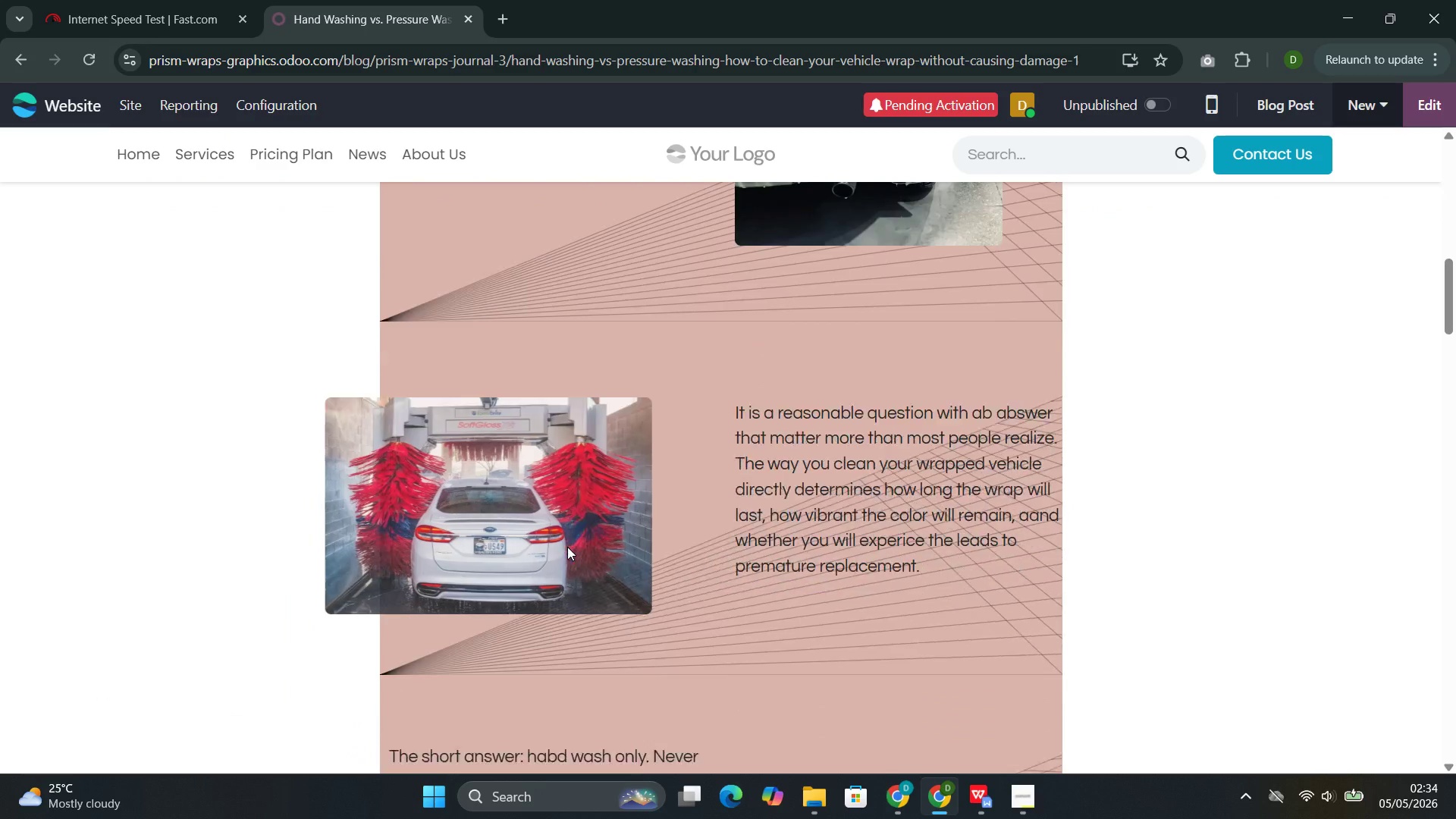 
left_click([770, 400])
 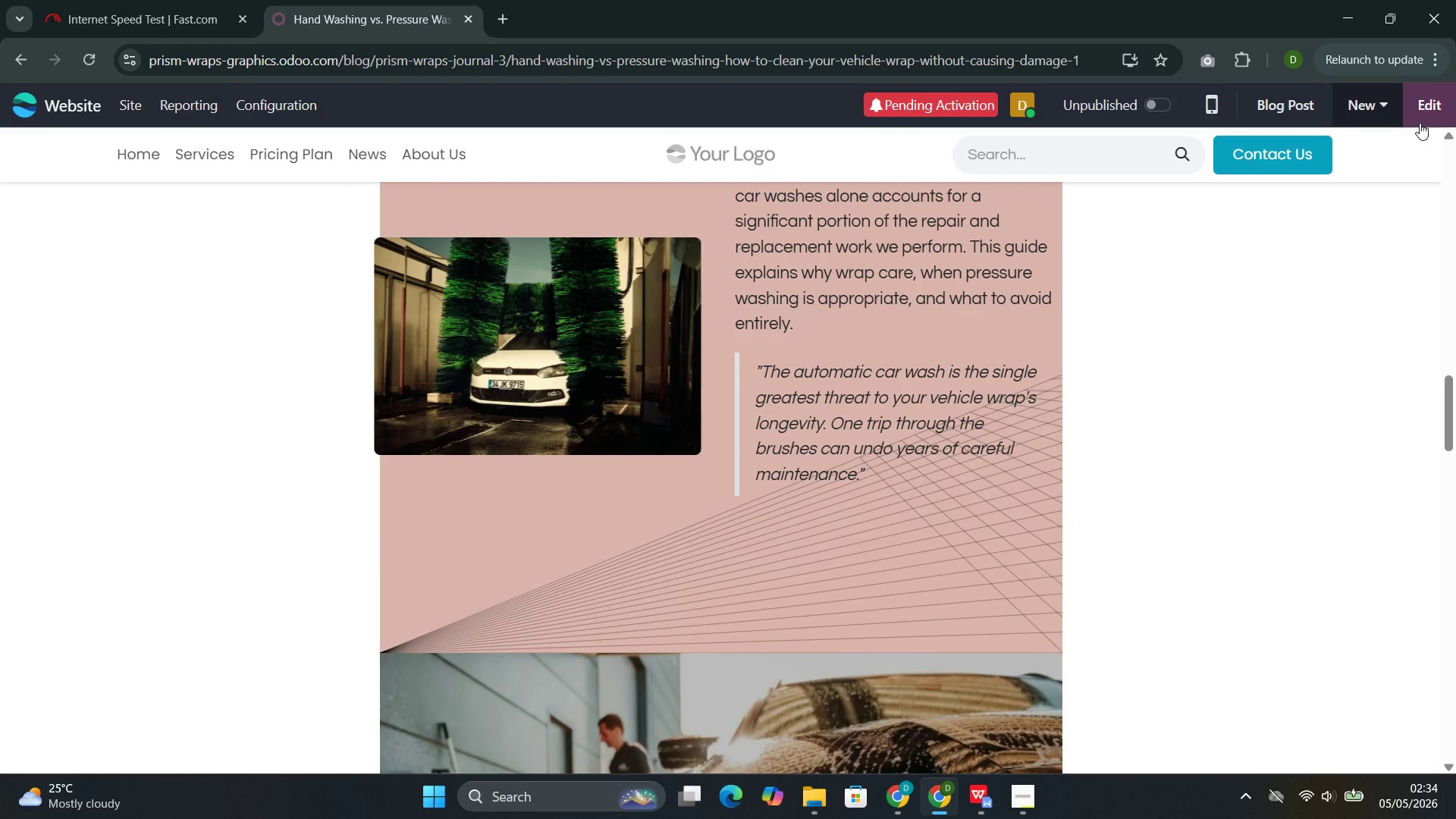 
left_click([1420, 123])
 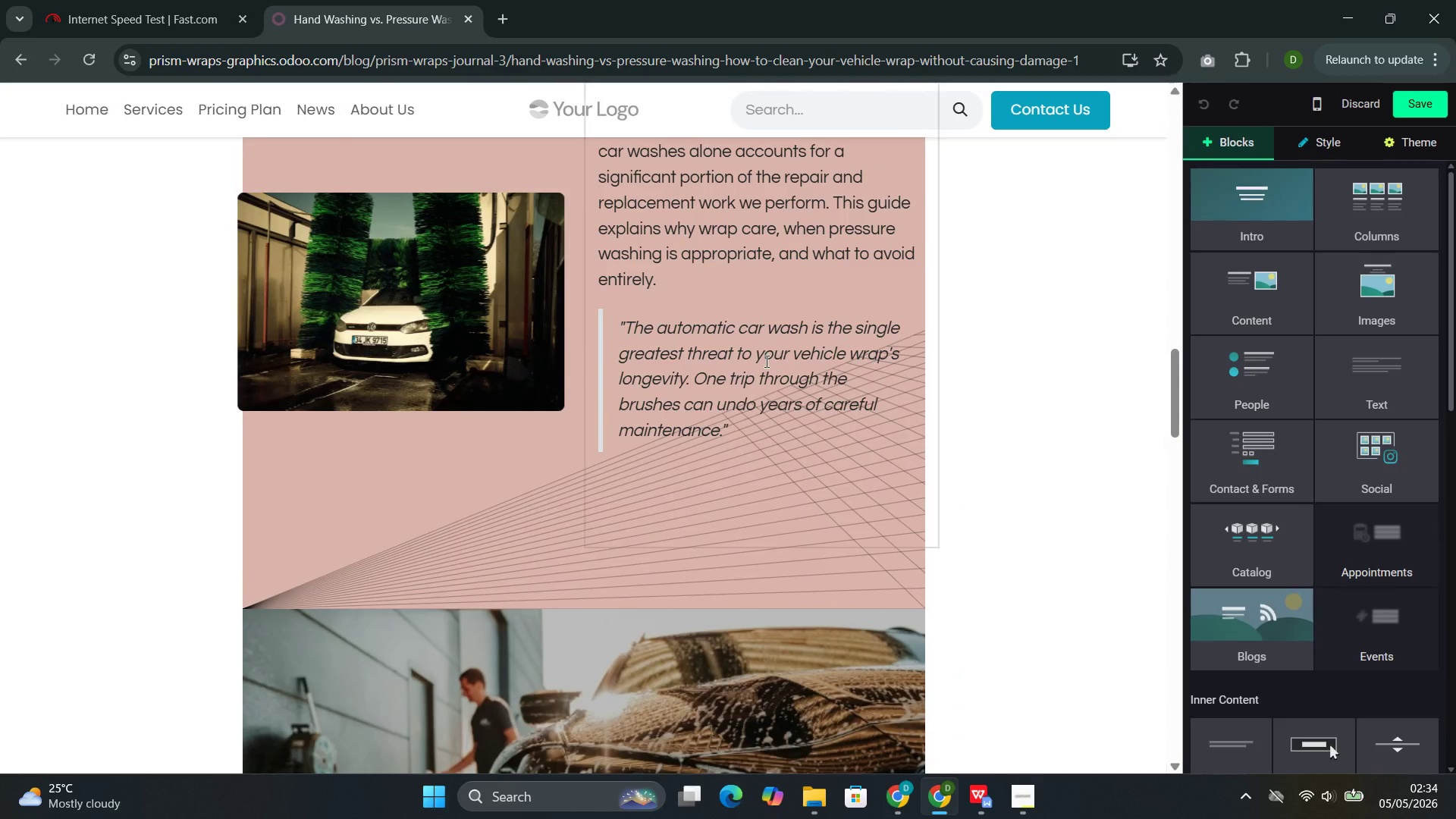 
left_click([770, 360])
 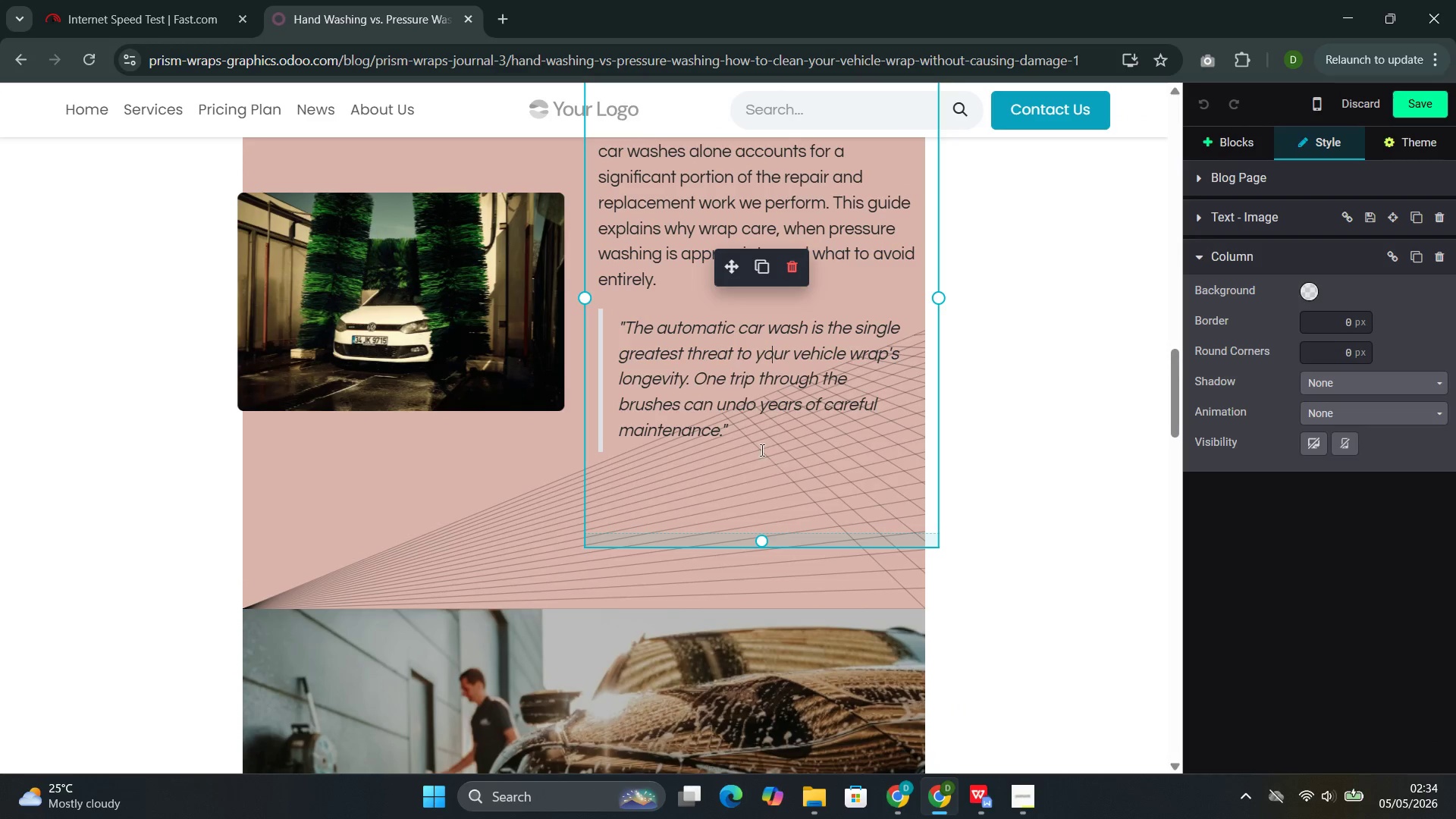 
left_click([751, 440])
 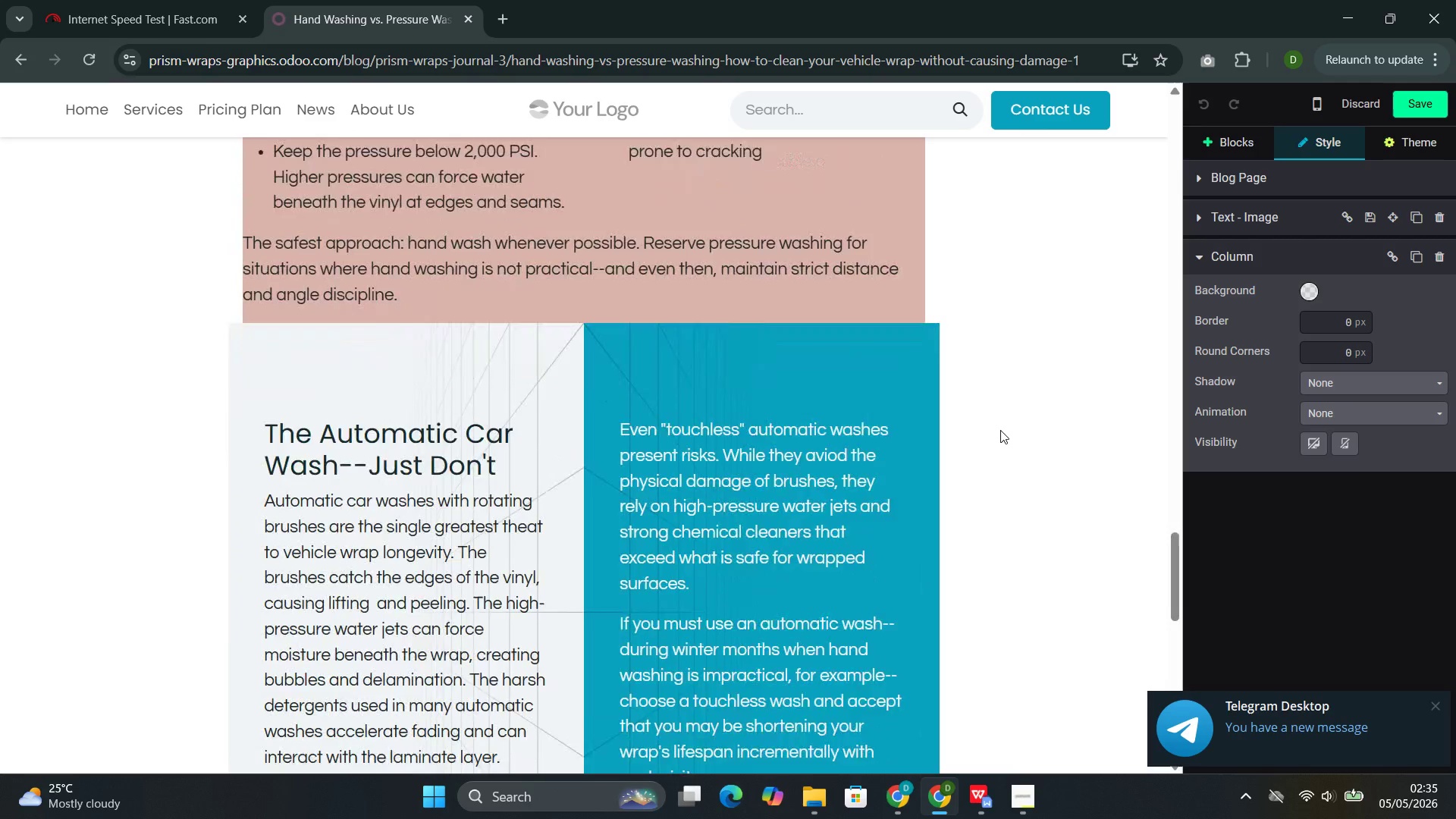 
wait(35.59)
 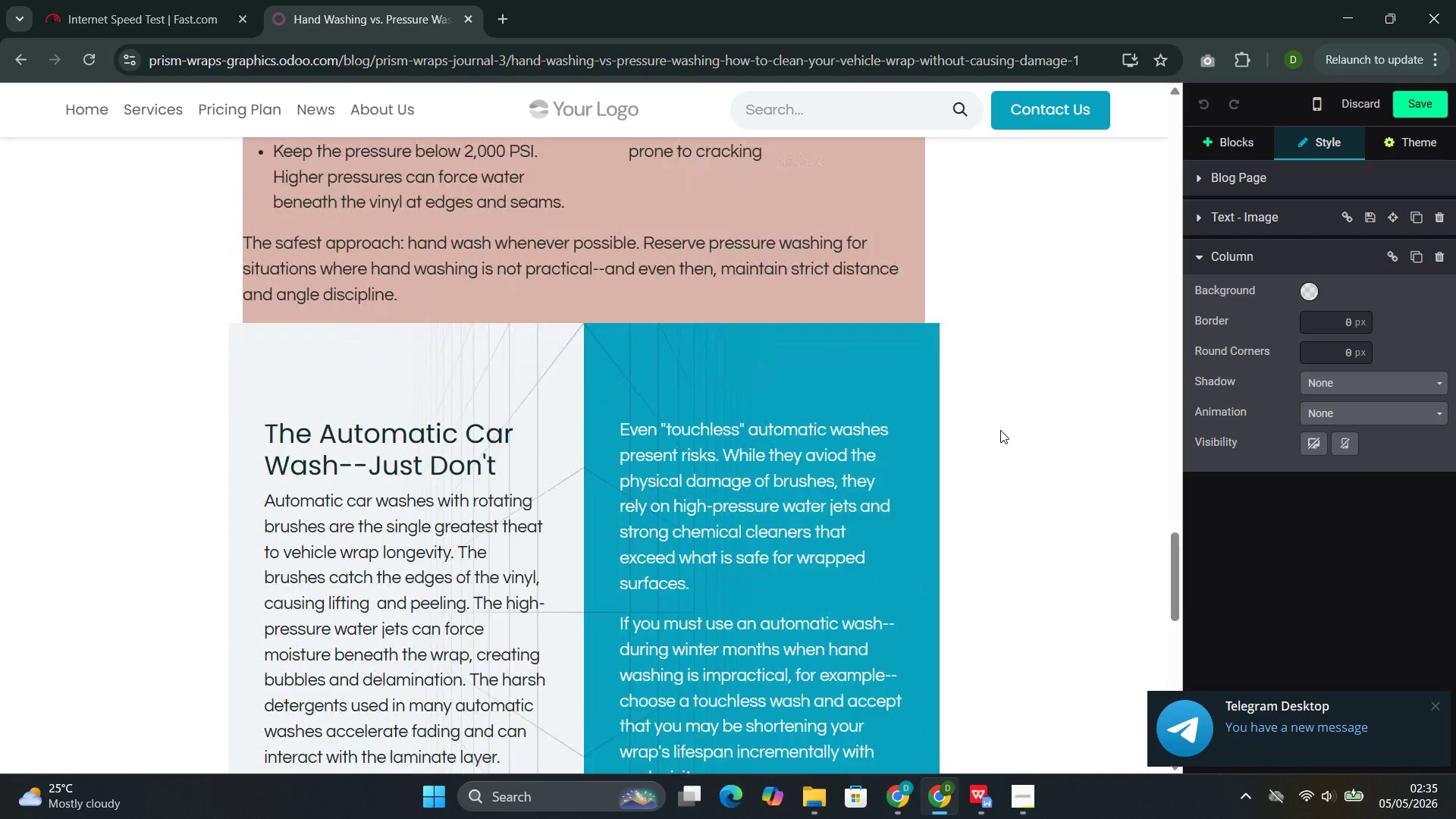 
left_click([906, 415])
 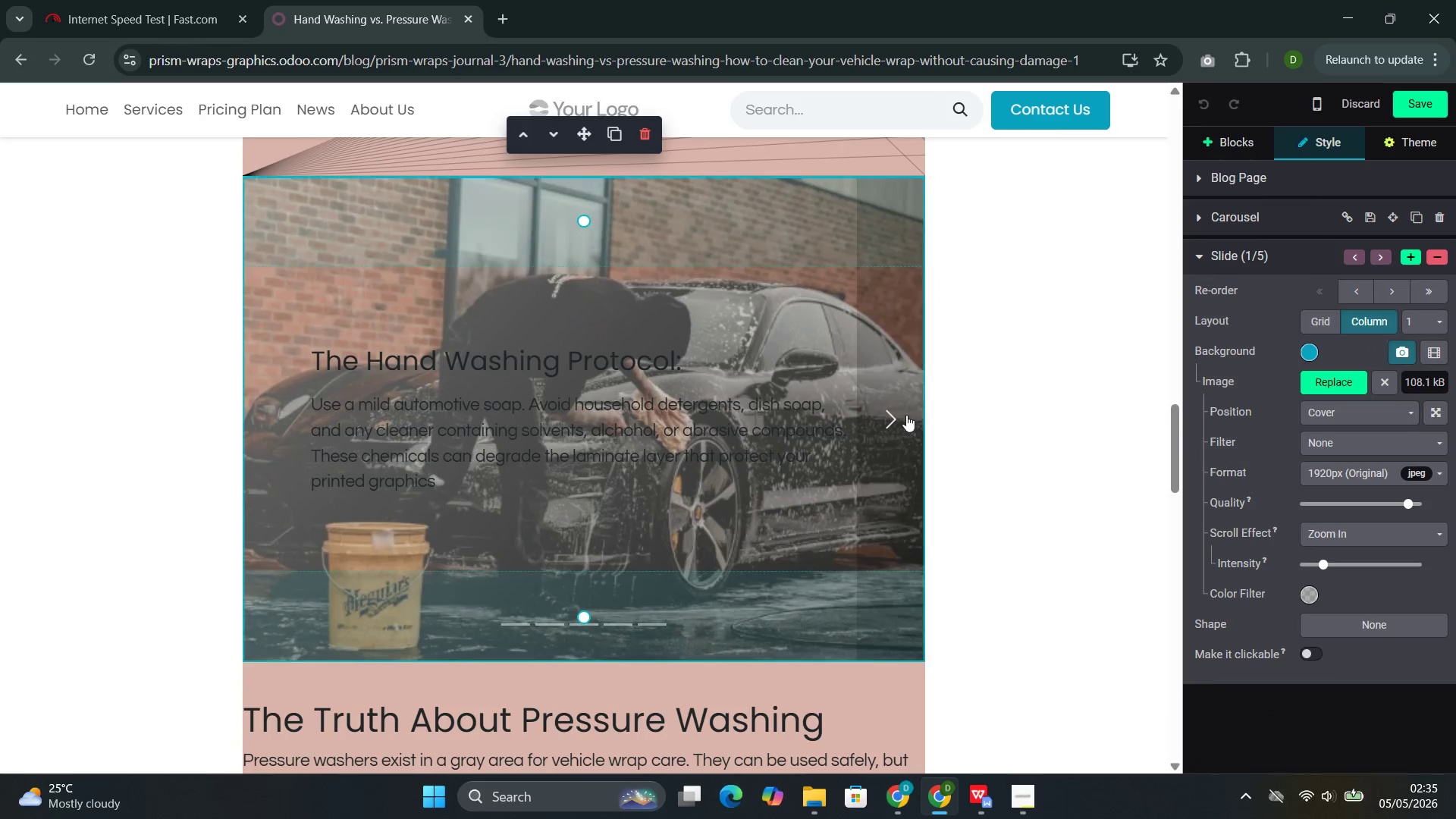 
left_click([906, 415])
 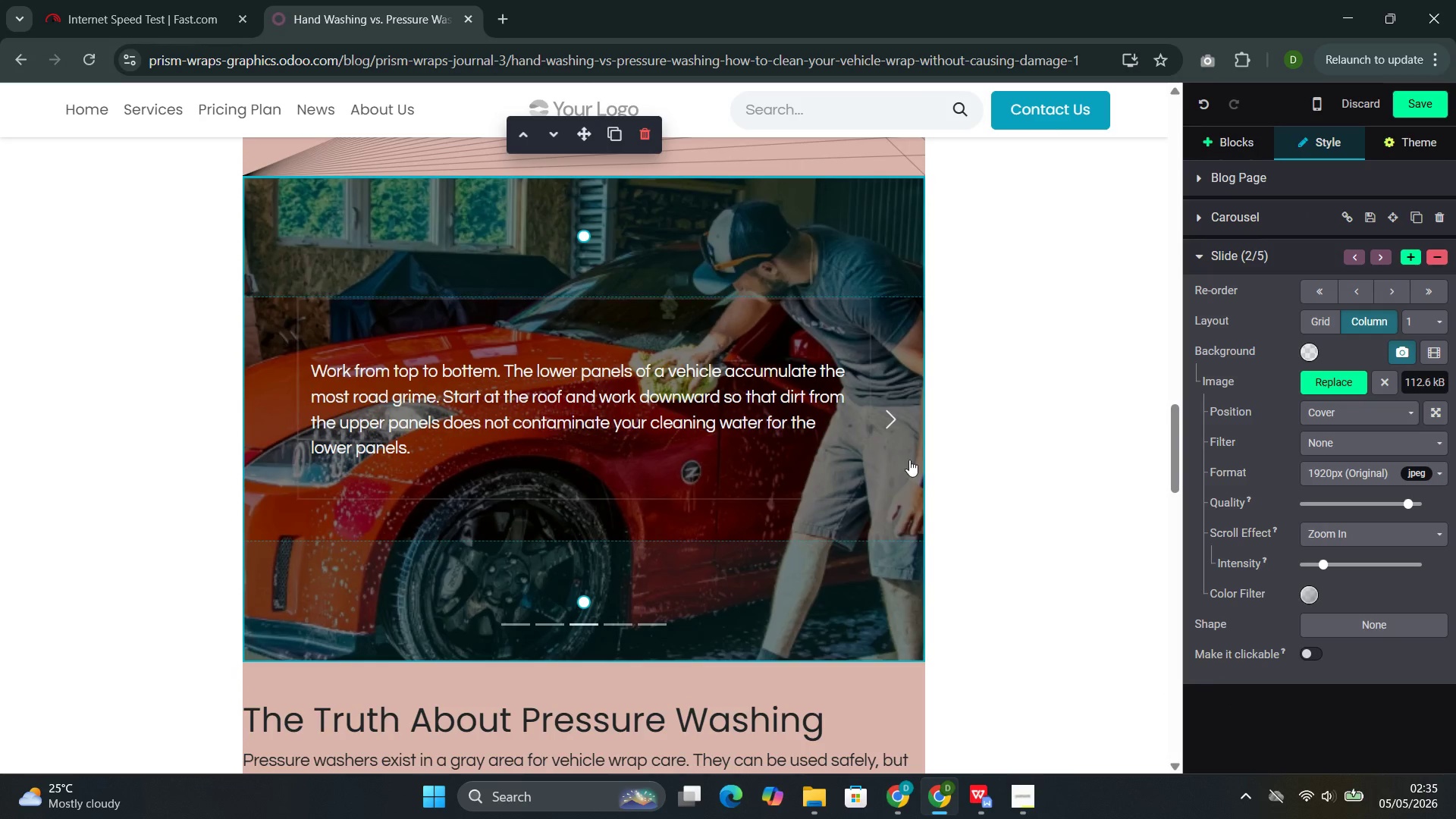 
left_click([908, 460])
 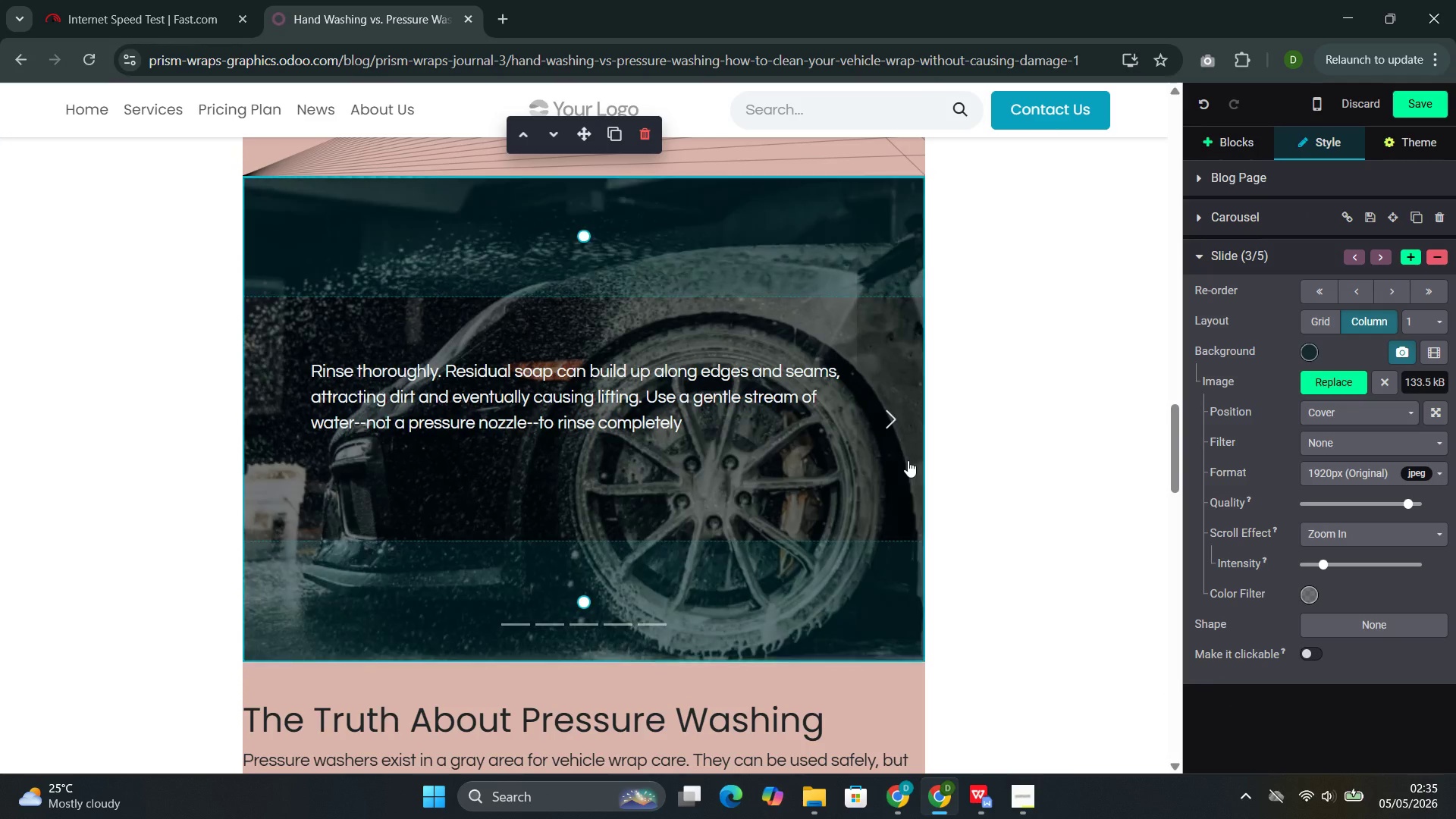 
left_click([908, 460])
 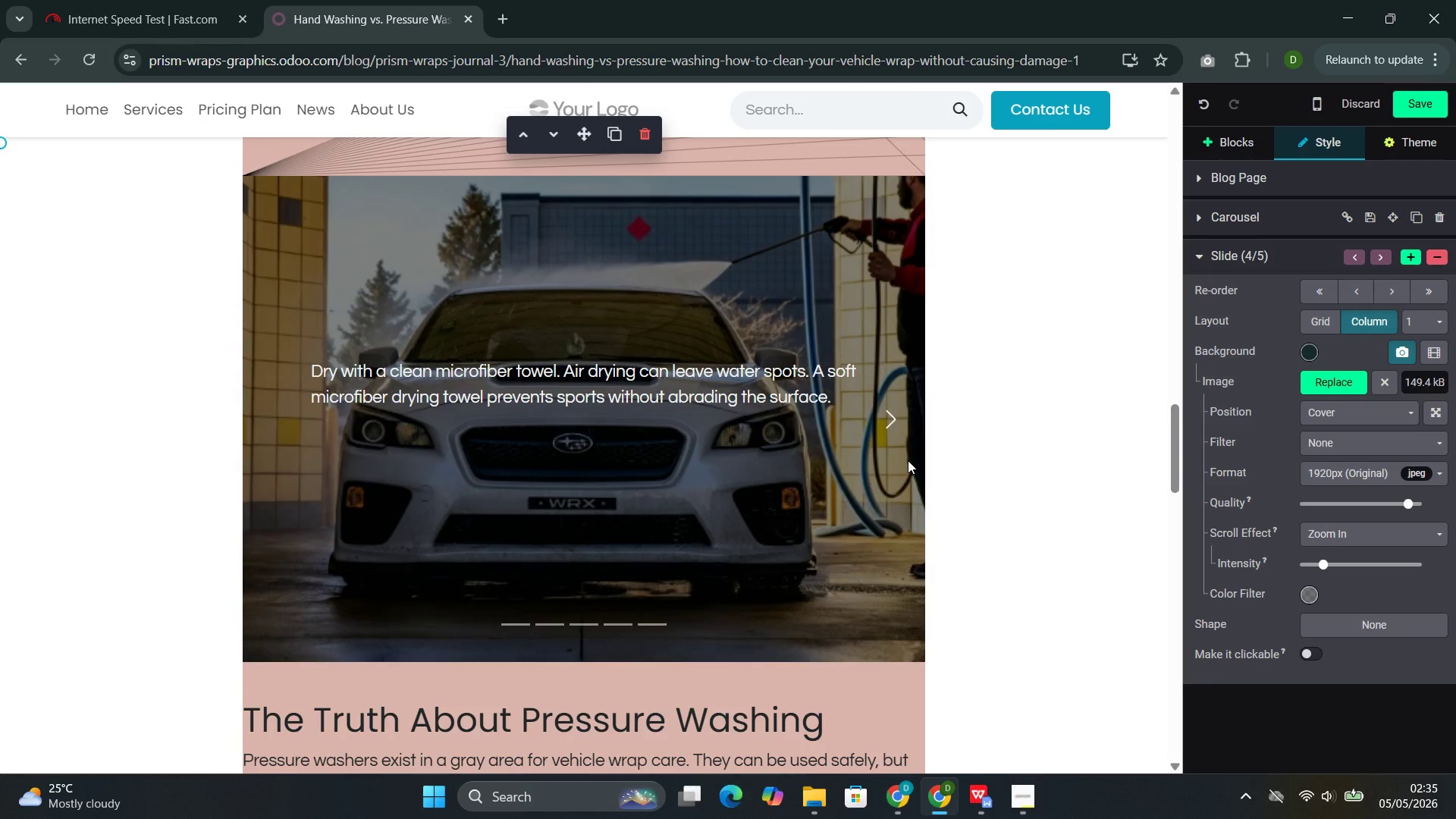 
left_click([908, 460])
 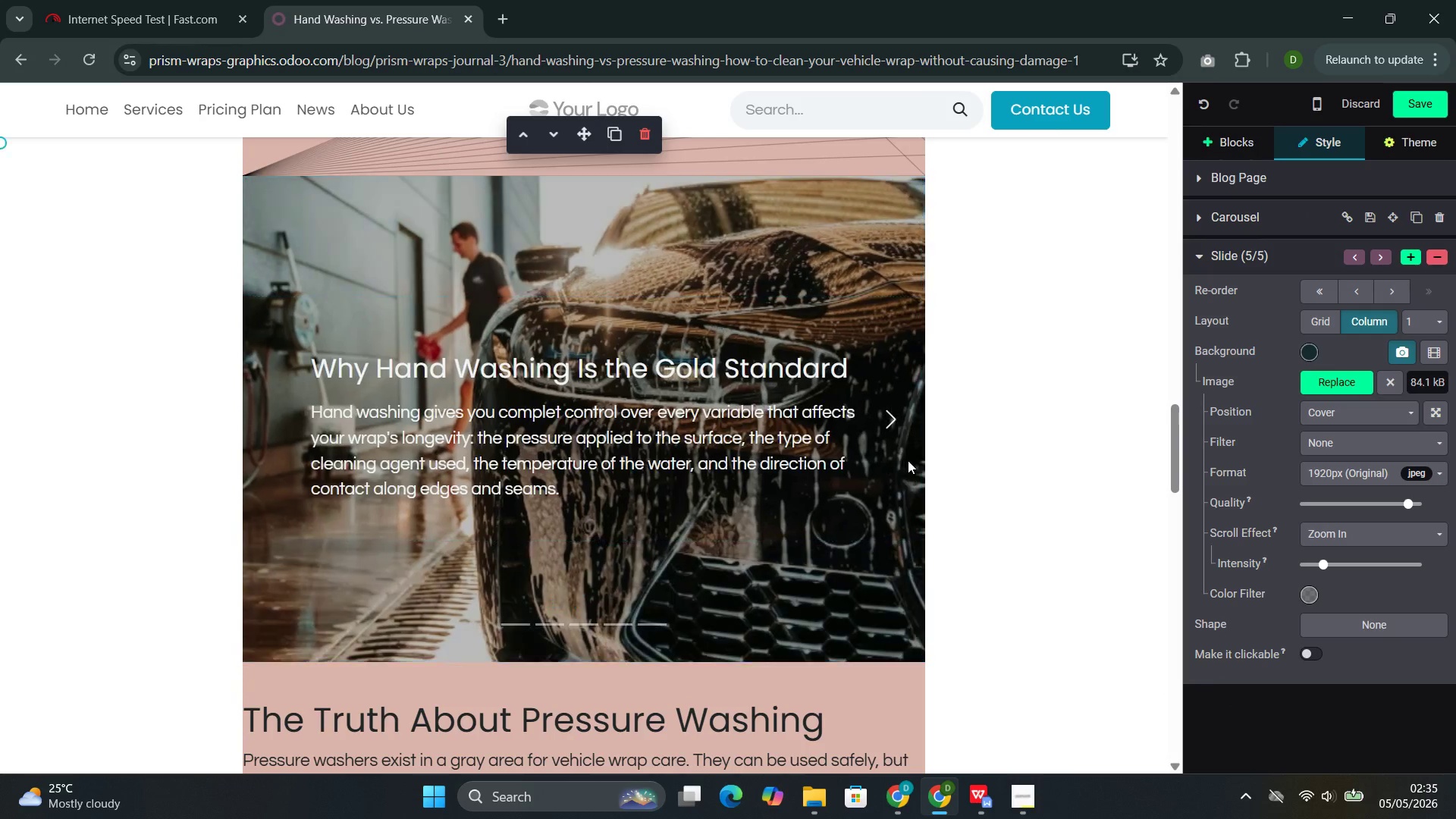 
left_click([908, 460])
 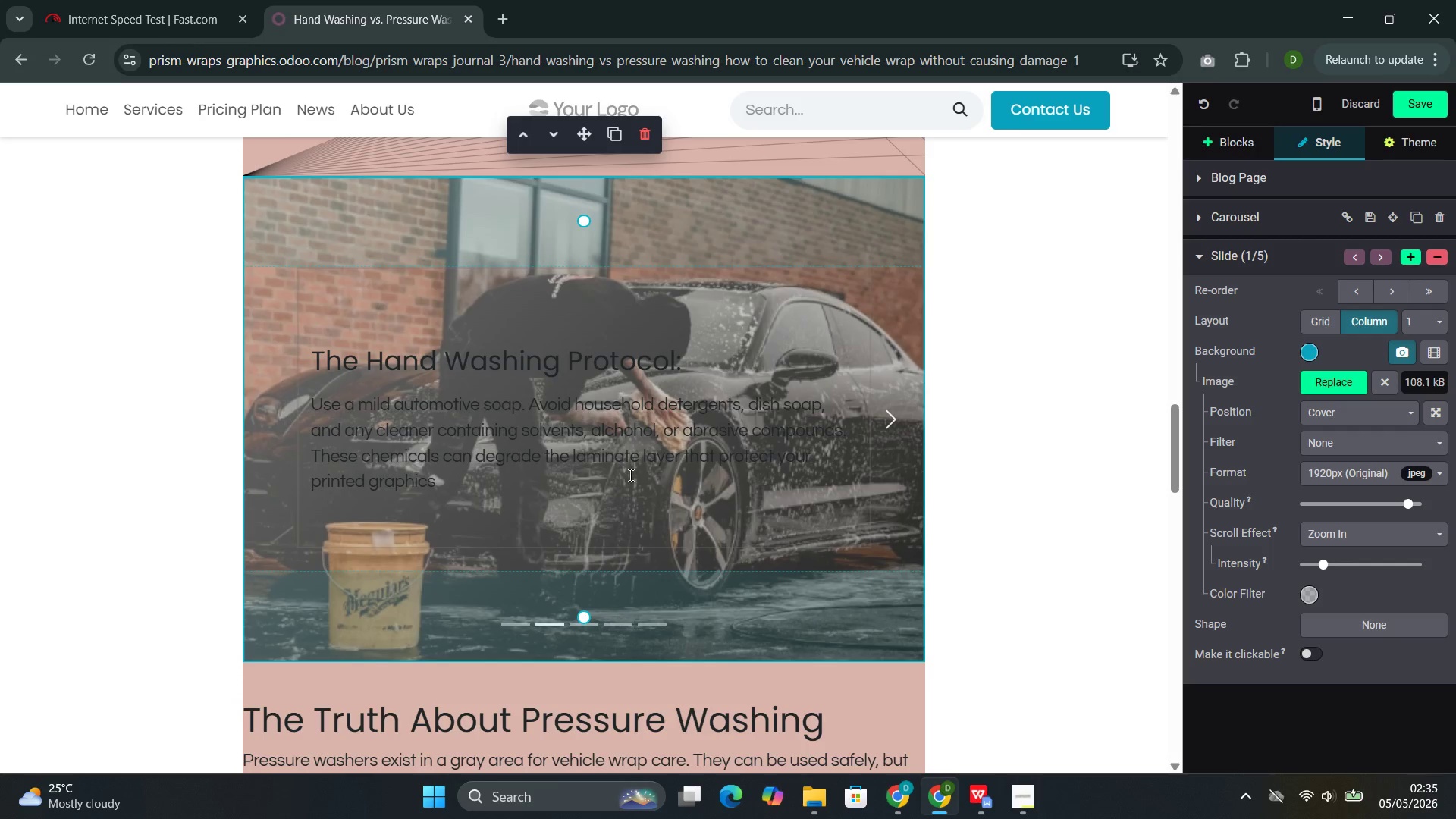 
left_click_drag(start_coordinate=[463, 485], to_coordinate=[309, 362])
 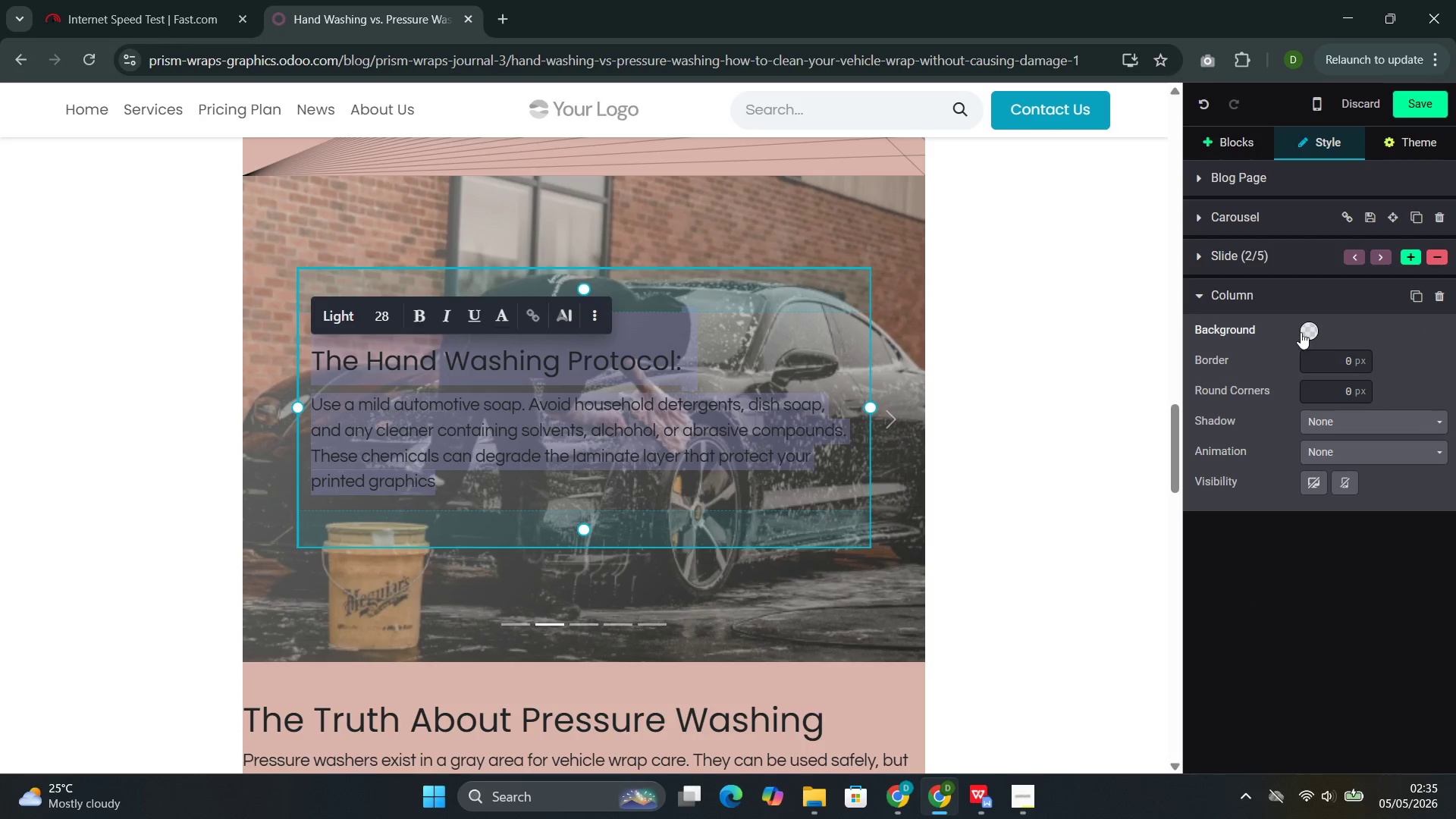 
left_click([1301, 332])
 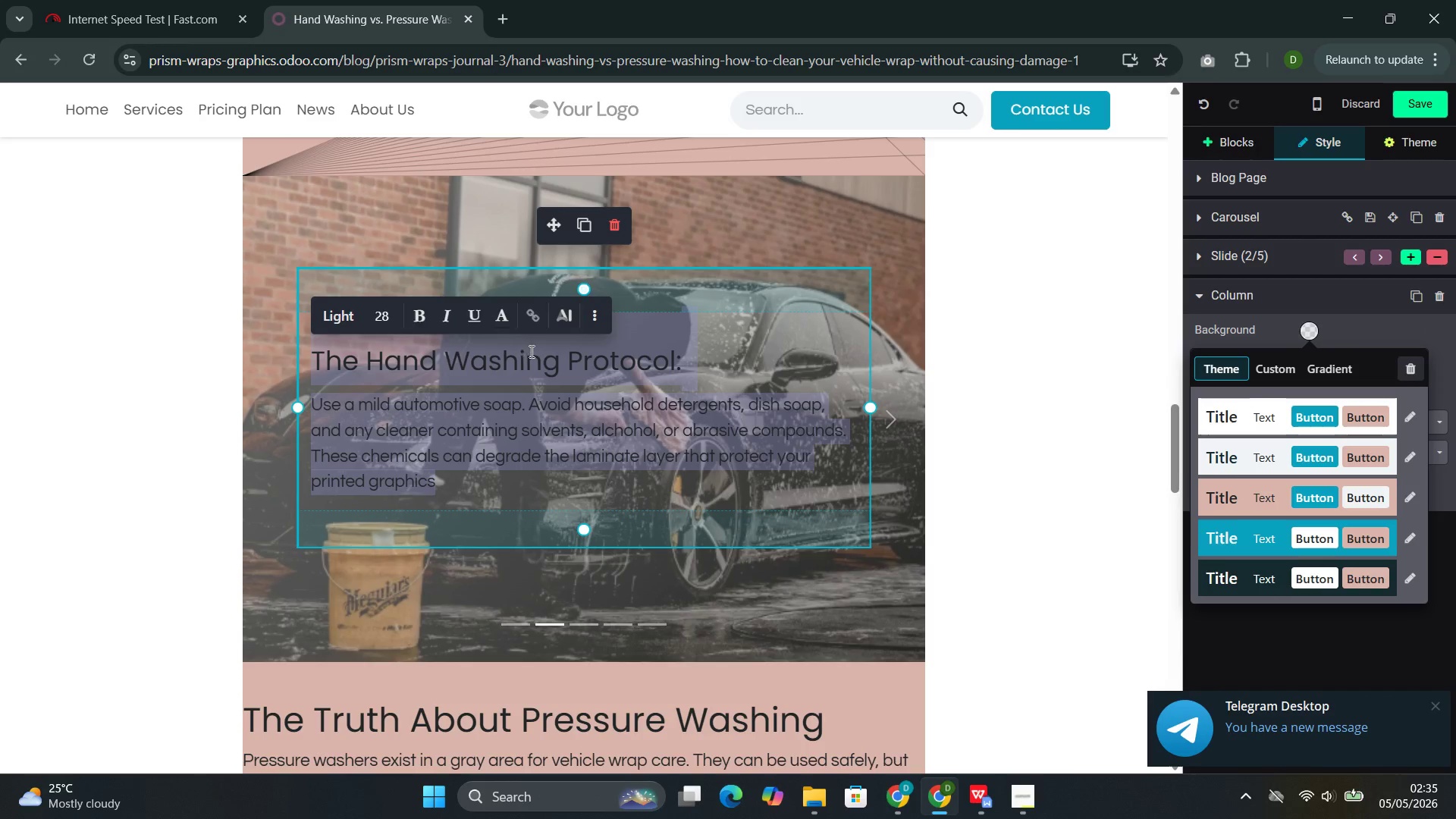 
left_click([500, 318])
 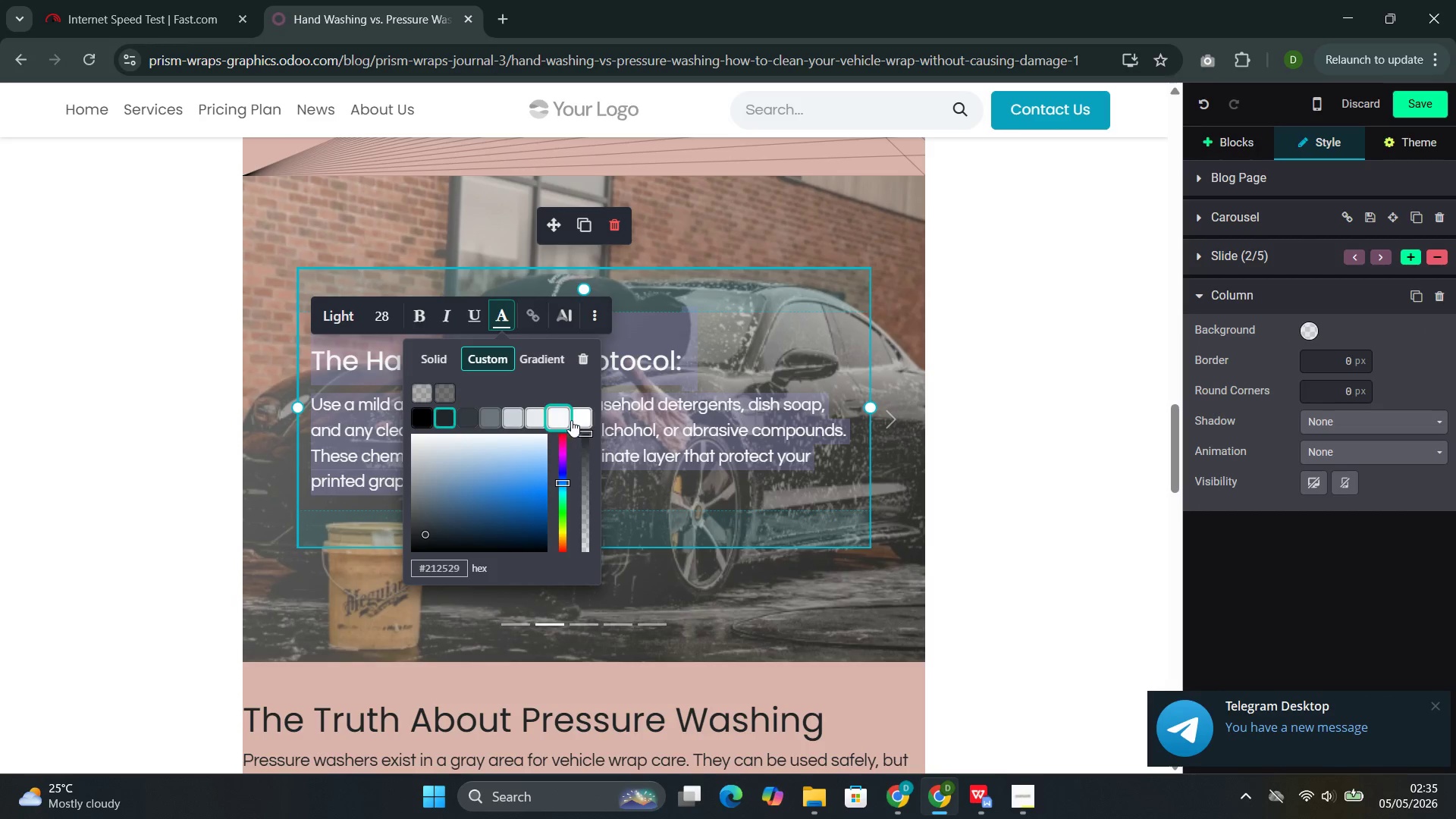 
left_click([580, 419])
 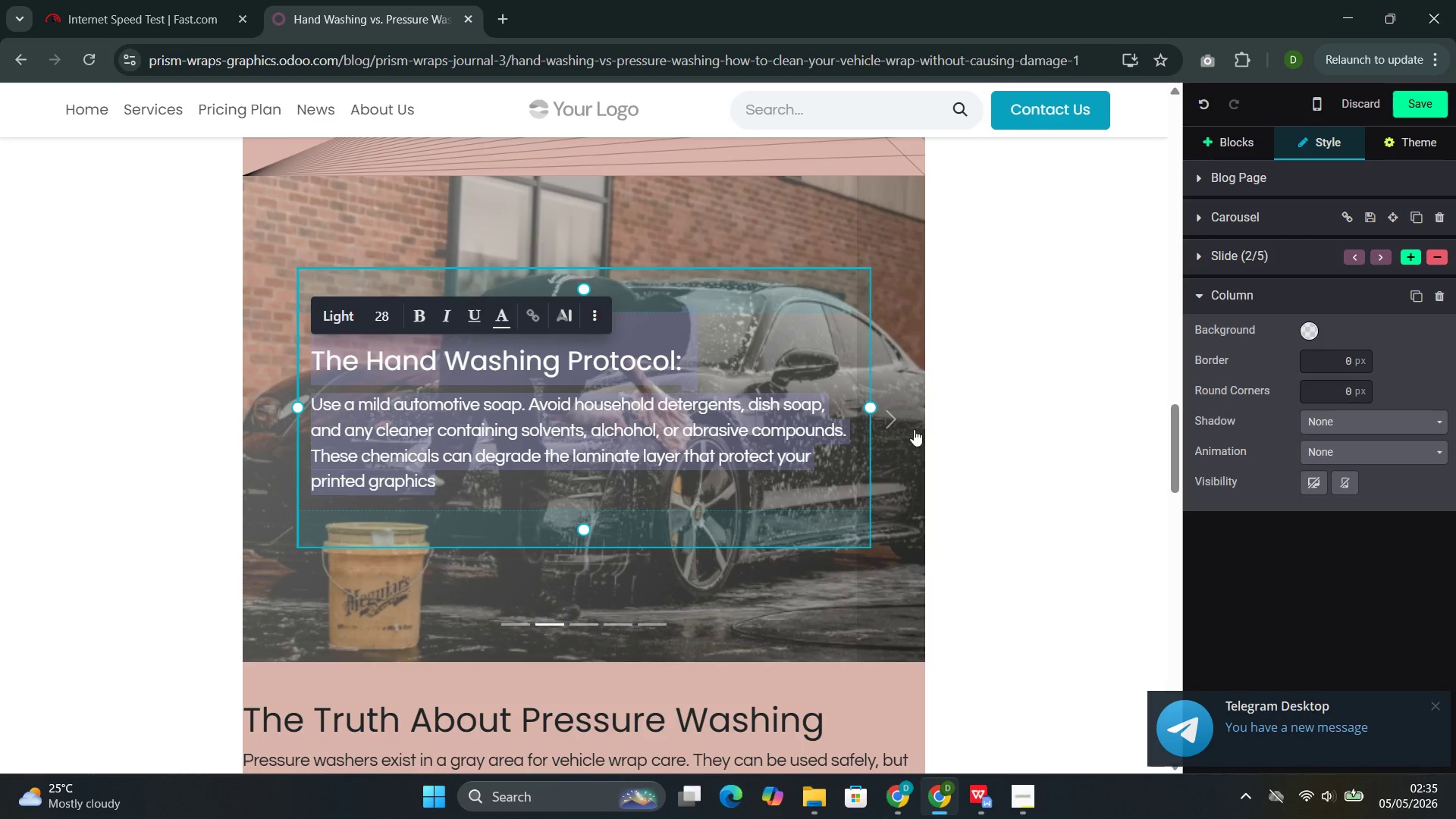 
left_click([889, 429])
 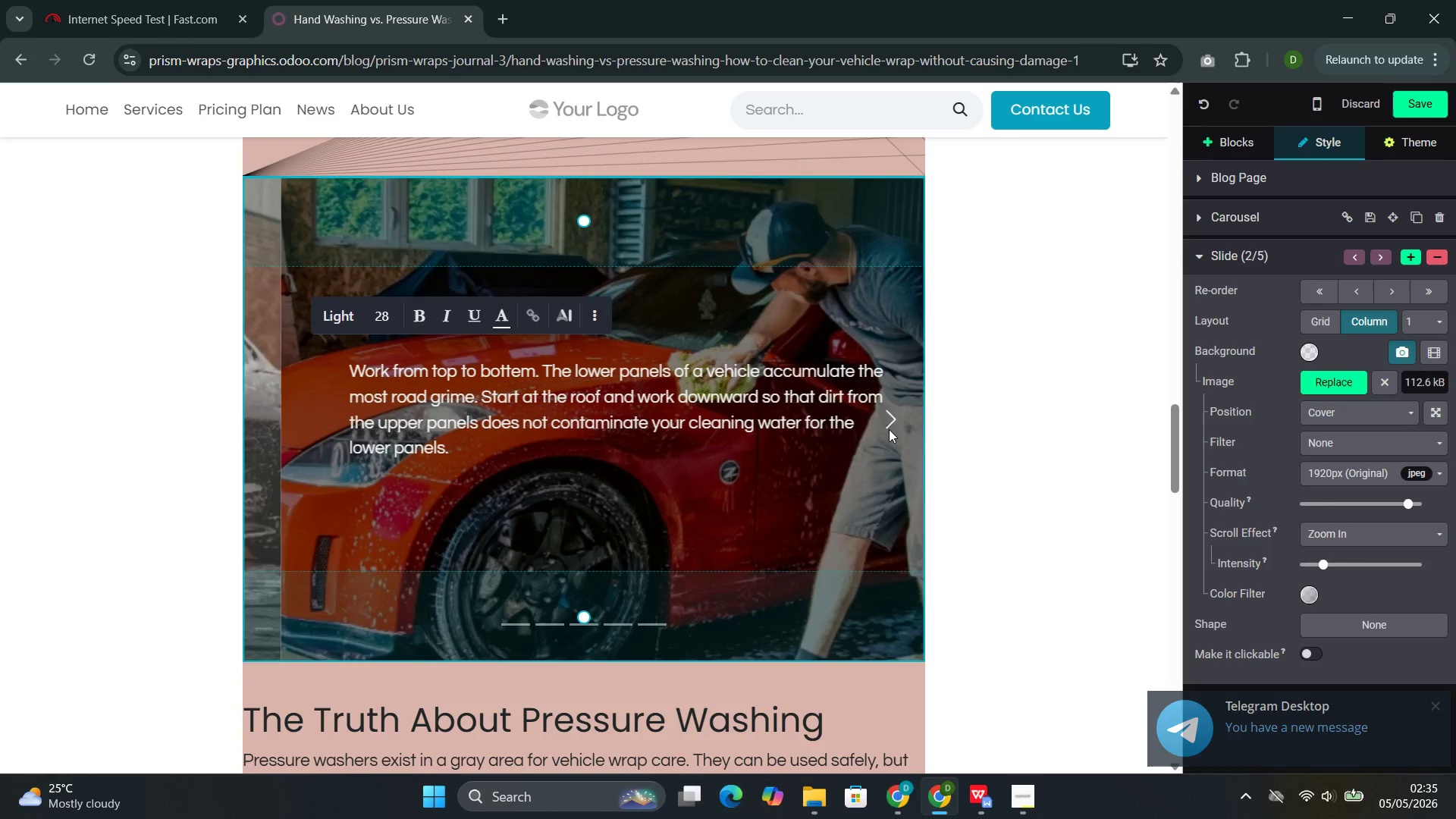 
left_click([889, 429])
 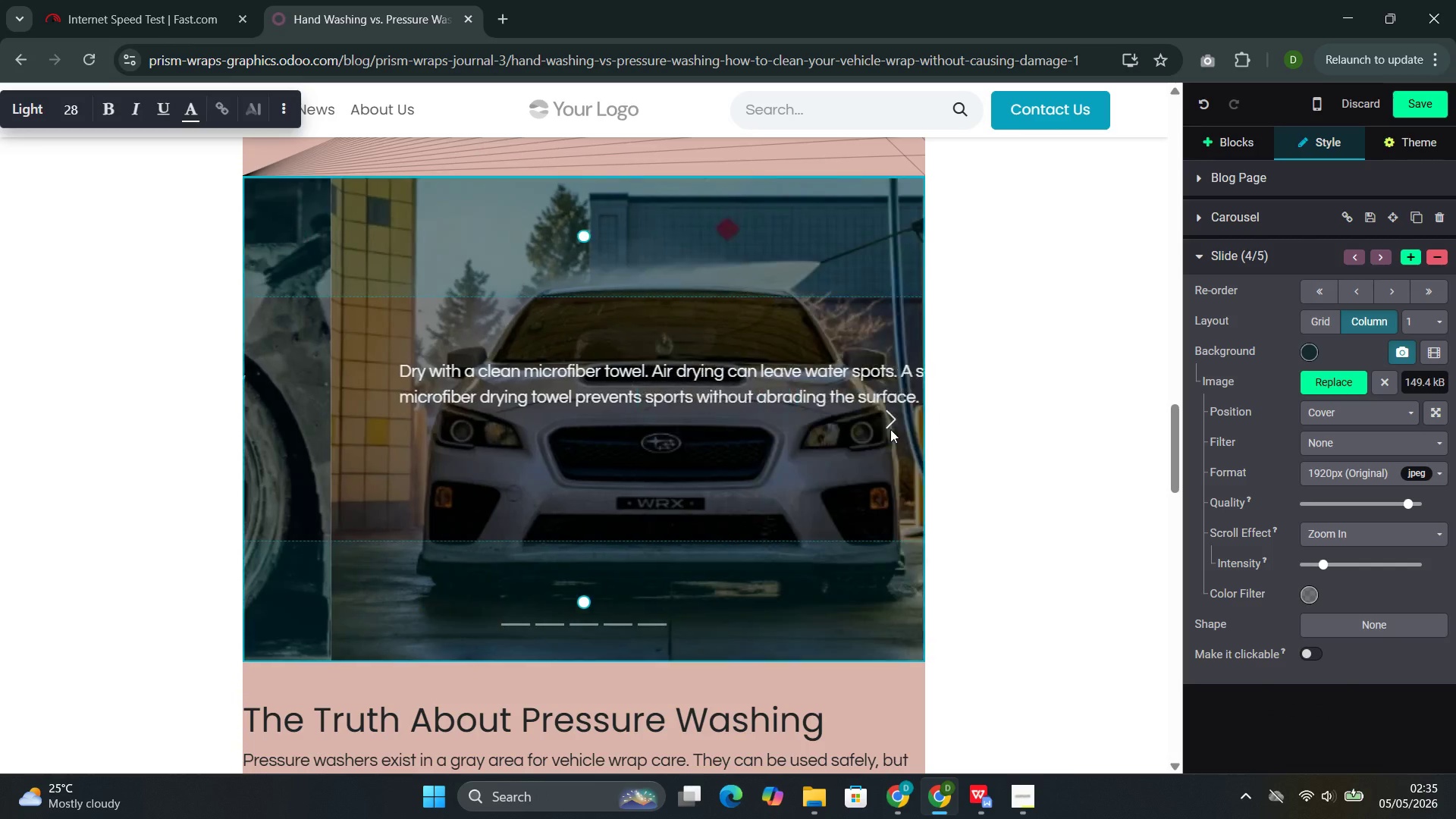 
left_click([890, 429])
 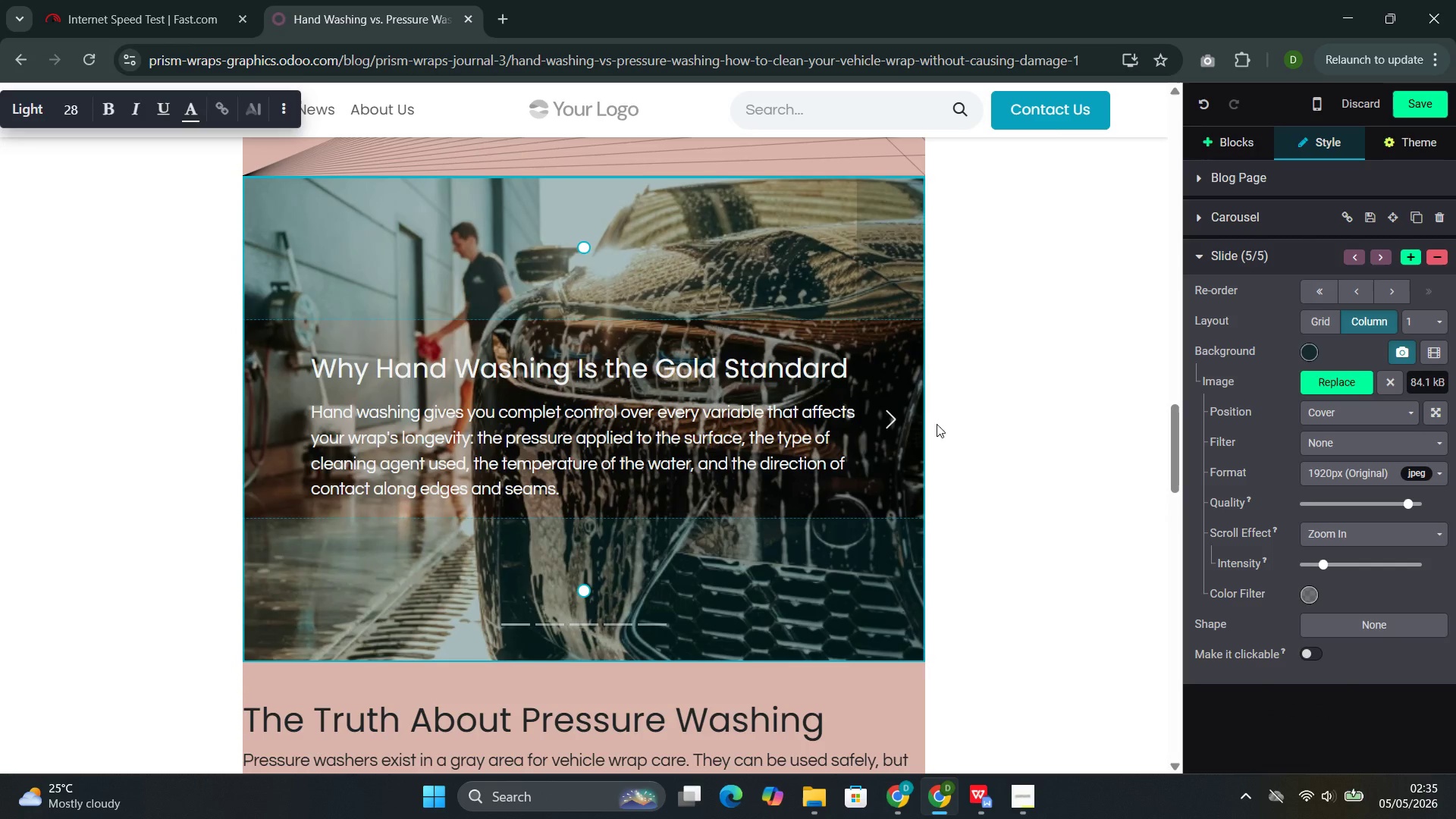 
left_click([1023, 380])
 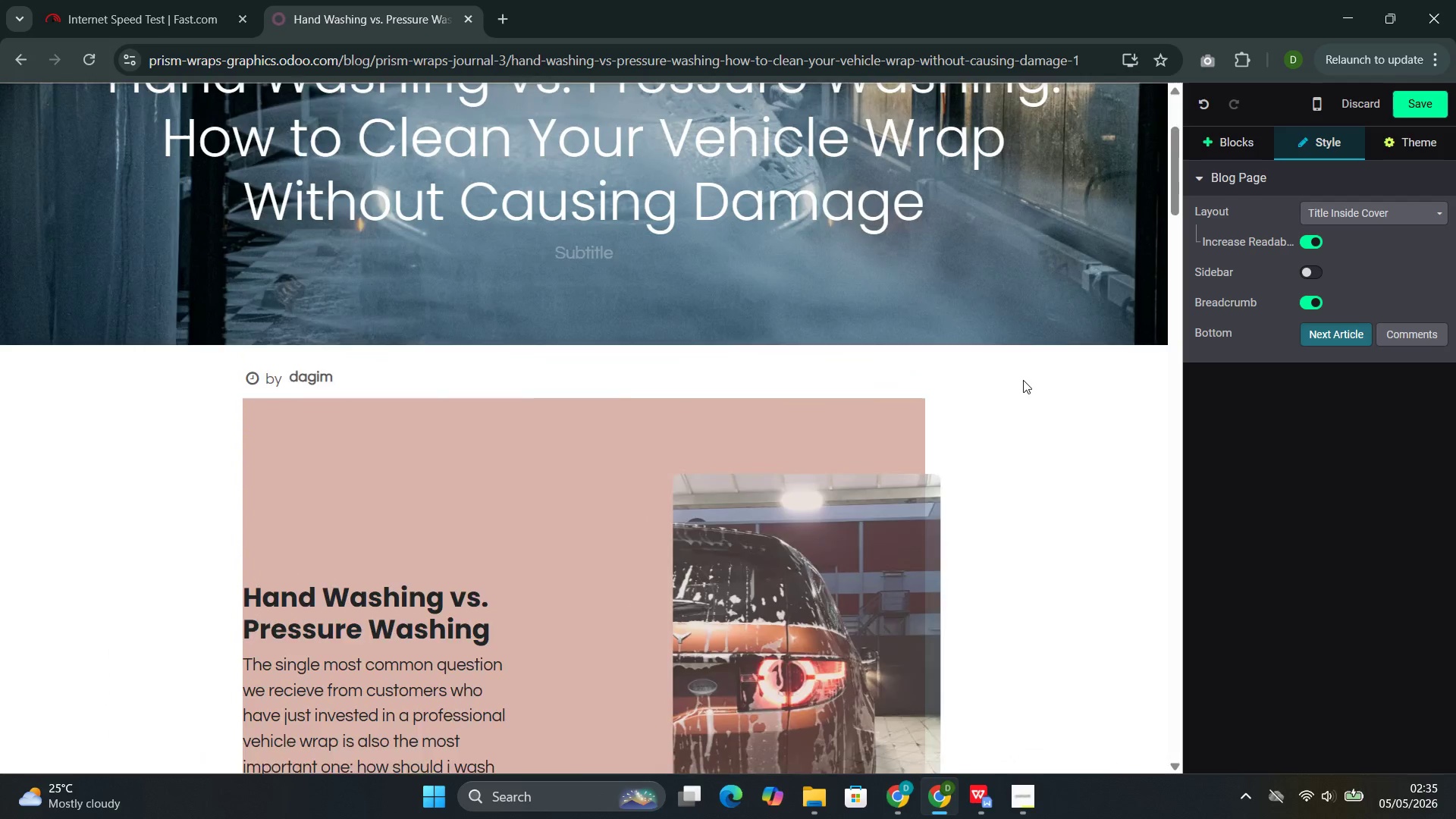 
wait(7.94)
 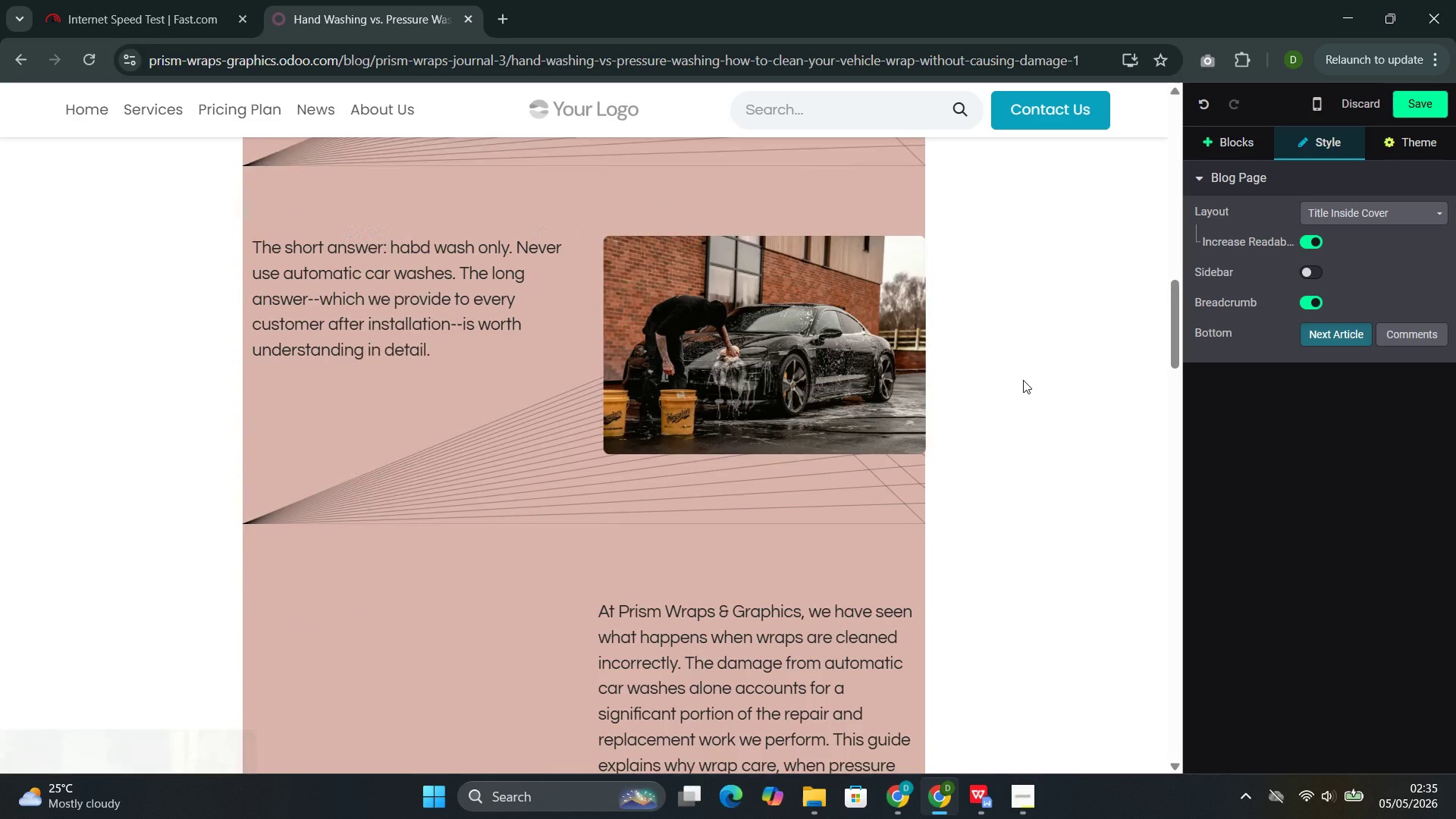 
left_click_drag(start_coordinate=[285, 666], to_coordinate=[243, 462])
 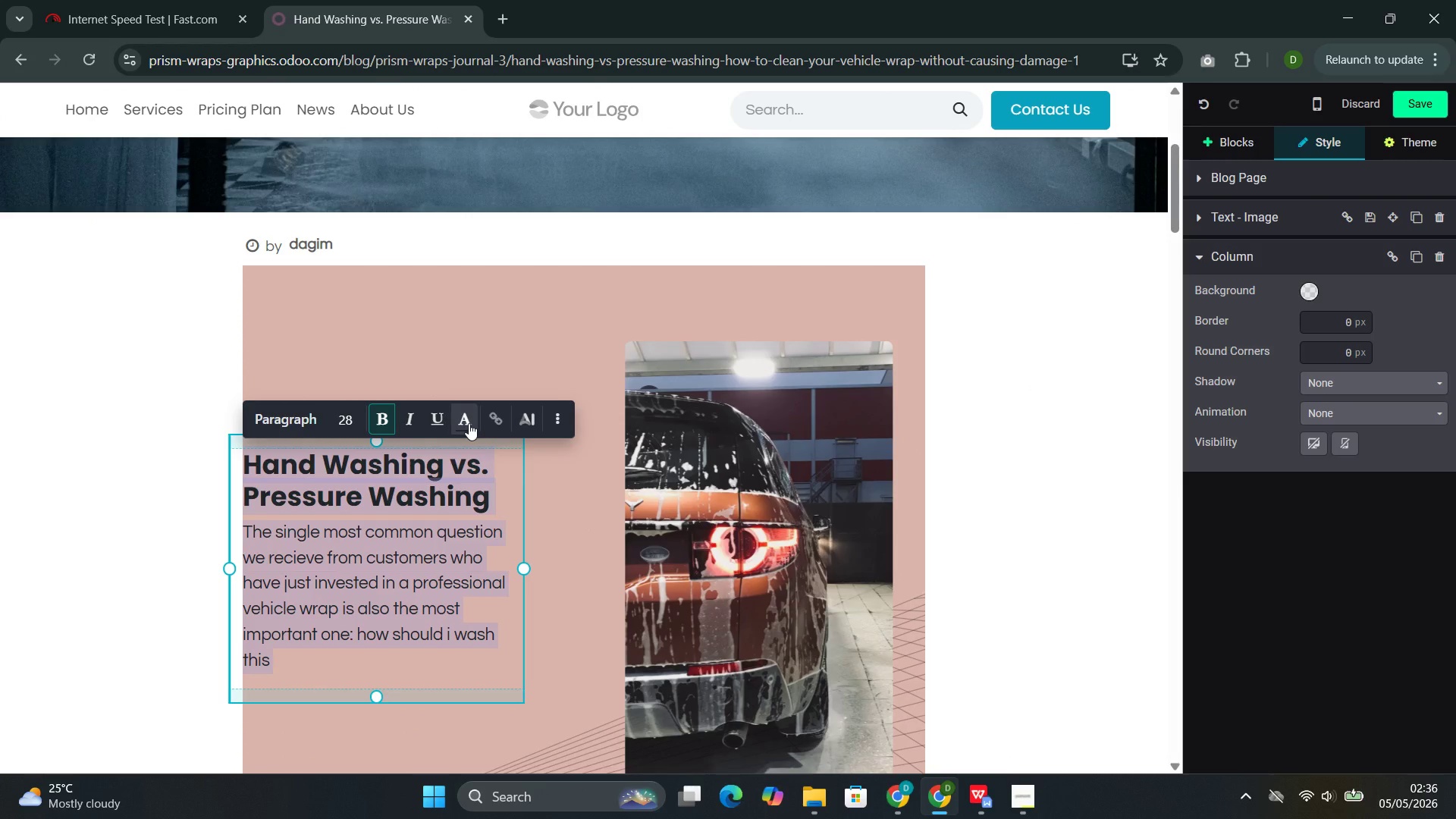 
left_click([469, 423])
 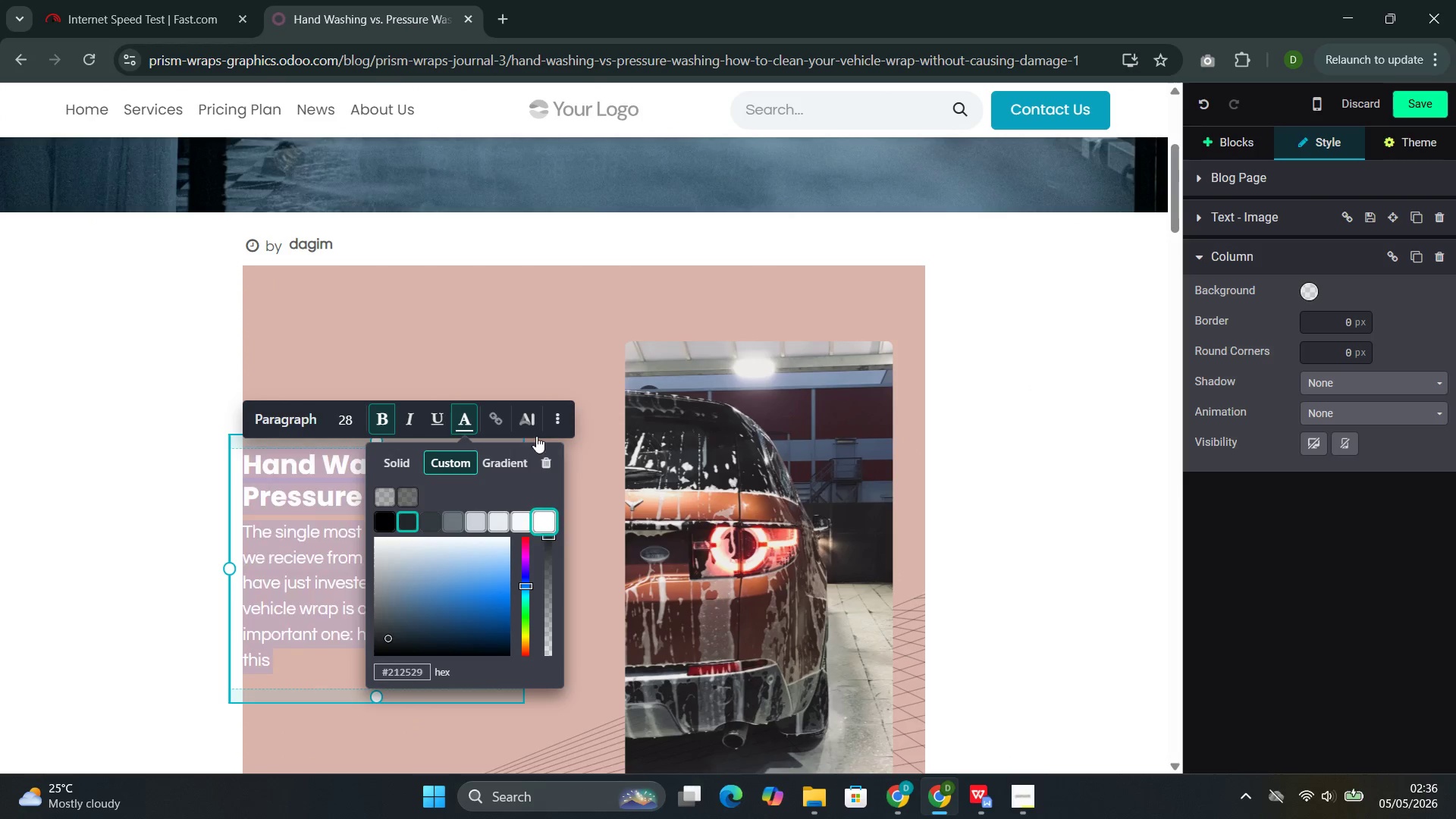 
left_click([538, 341])
 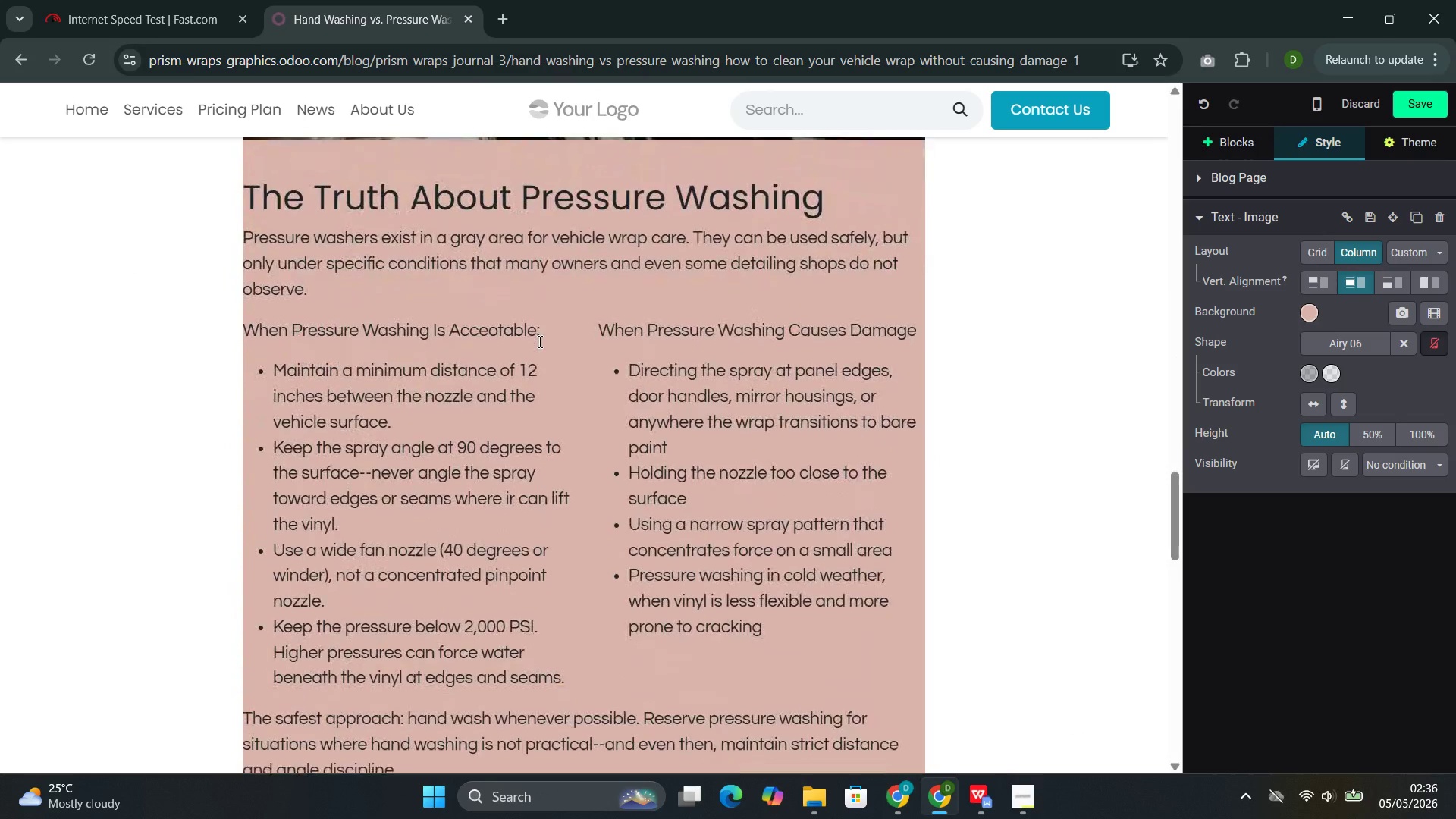 
wait(13.31)
 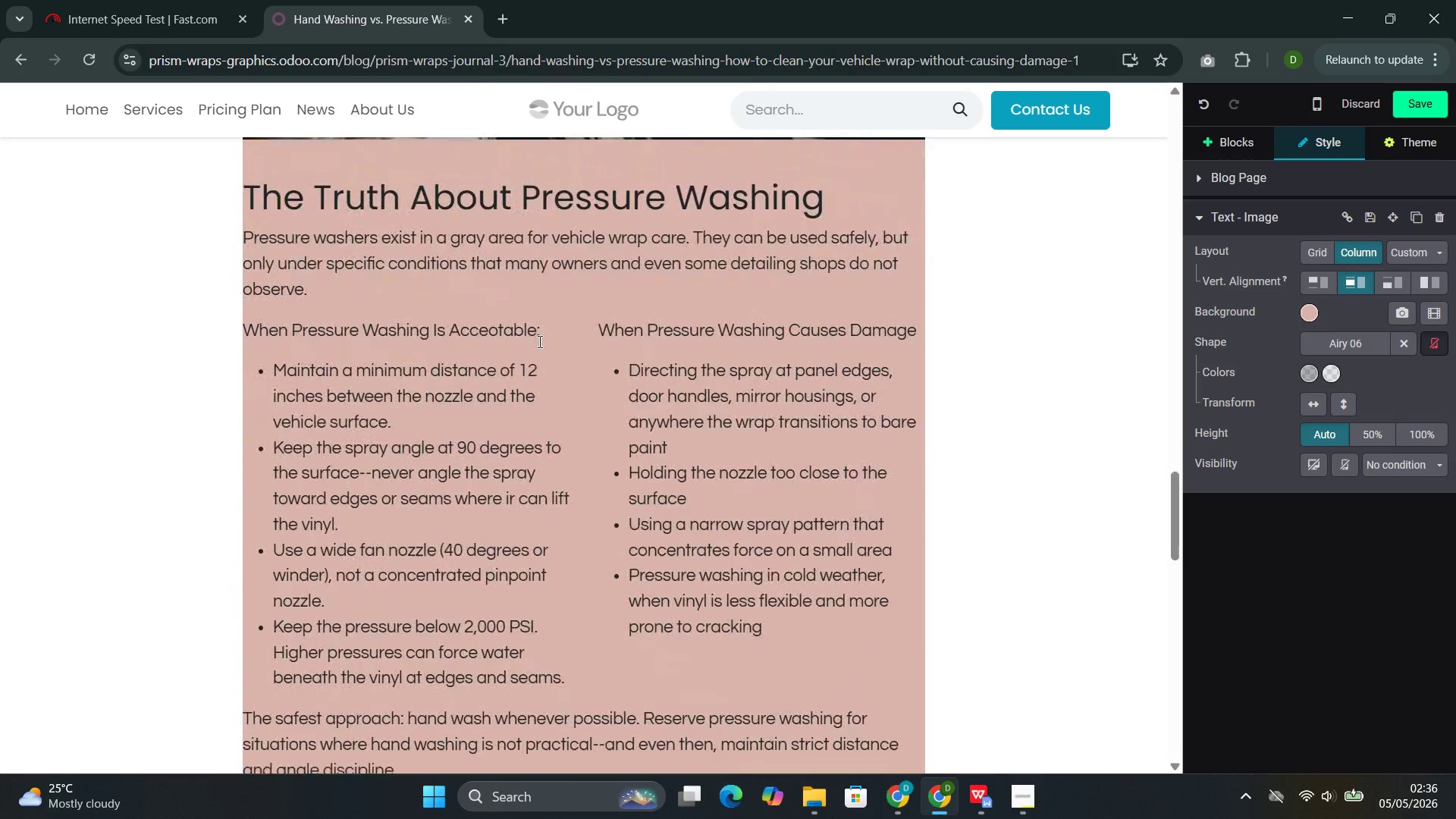 
left_click([466, 538])
 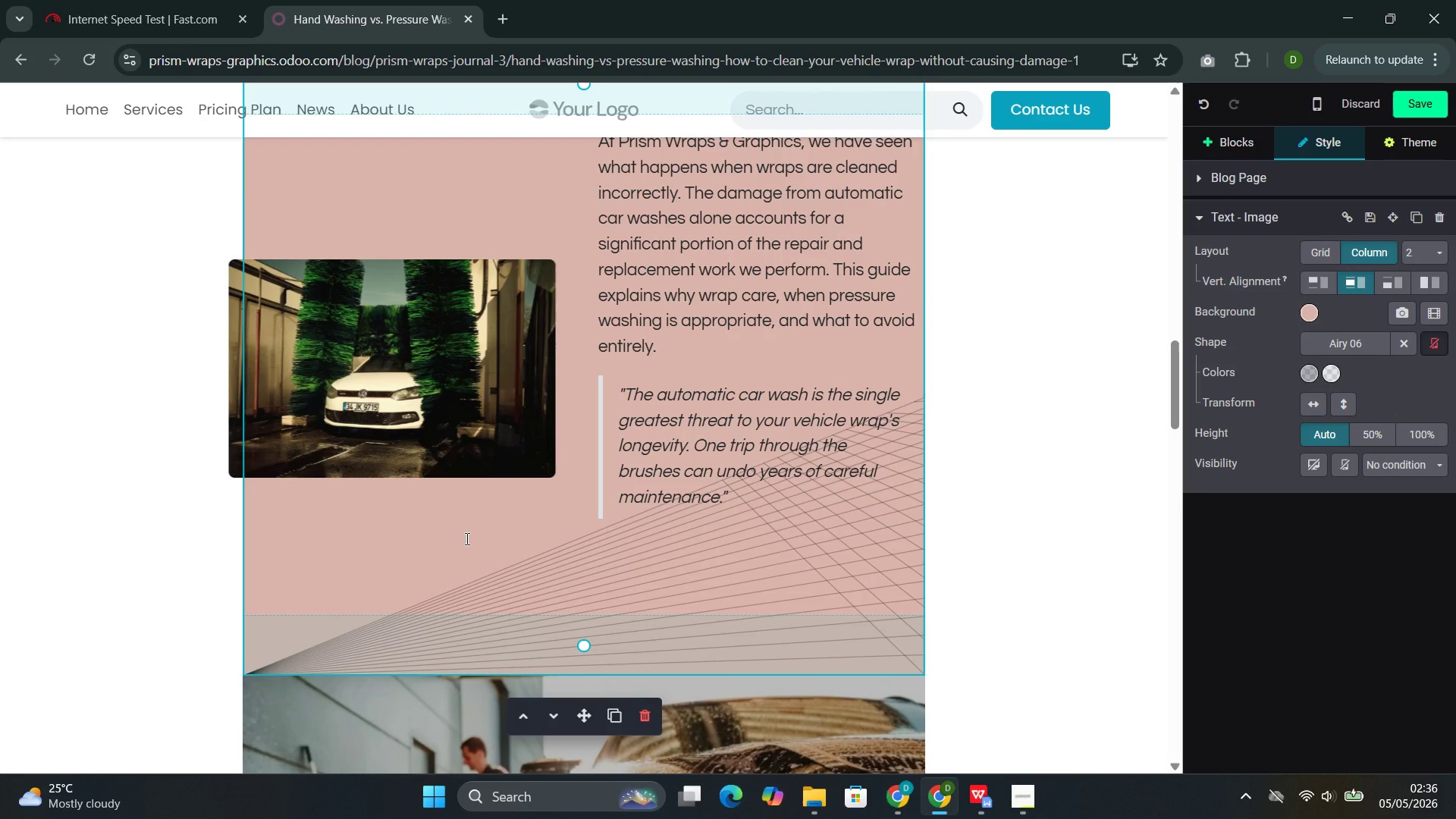 
left_click([467, 538])
 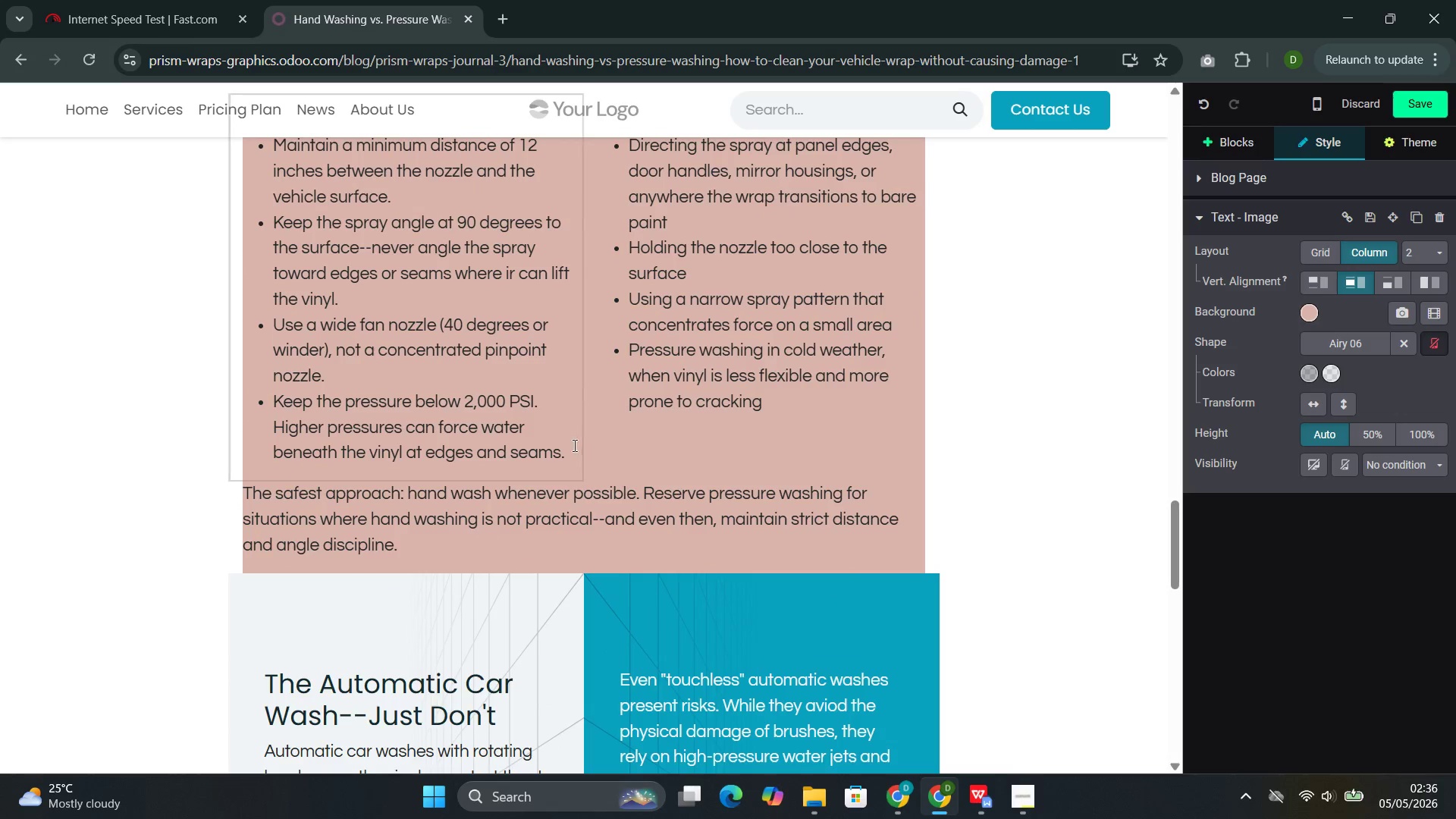 
wait(11.77)
 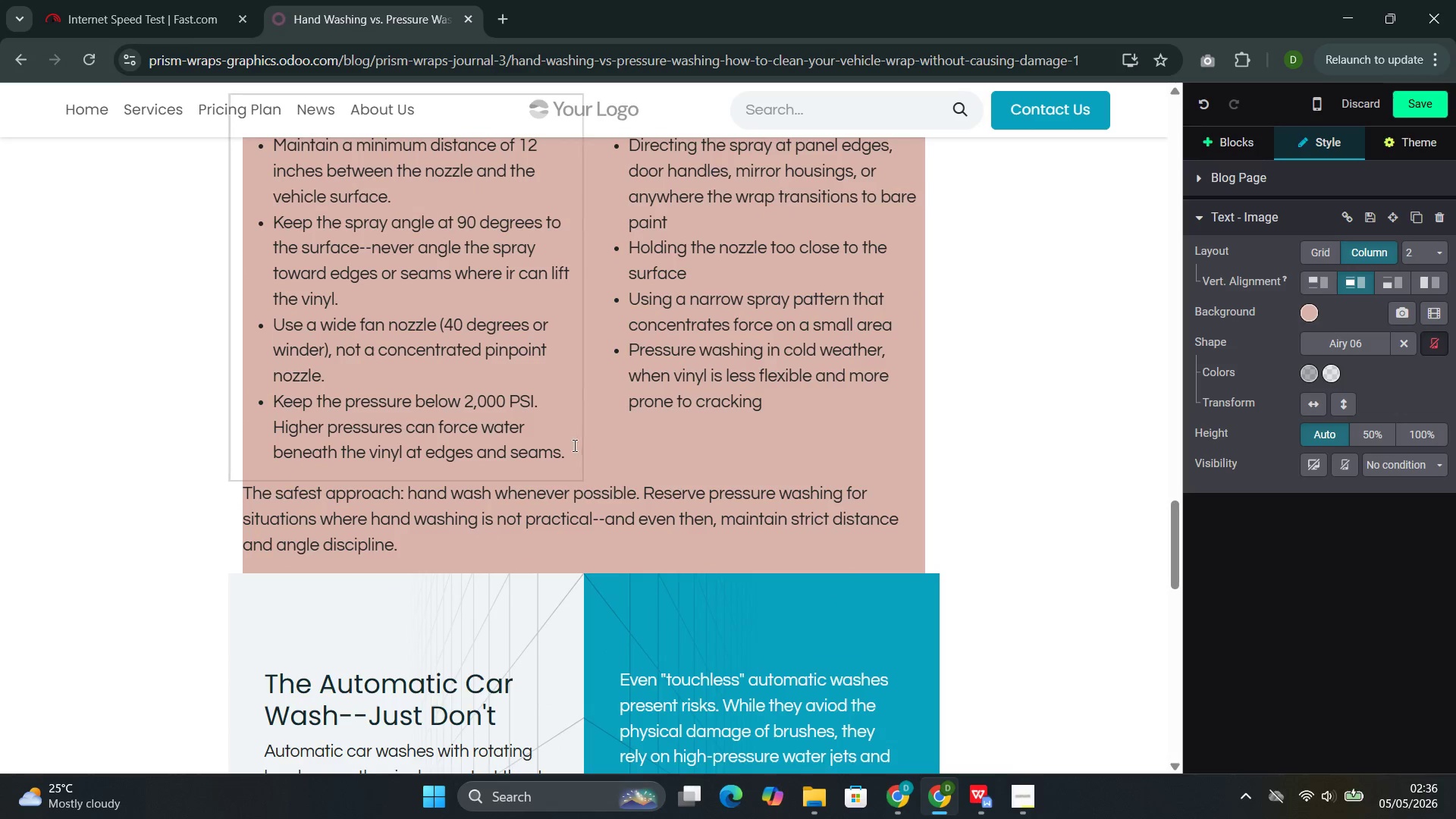 
left_click([548, 446])
 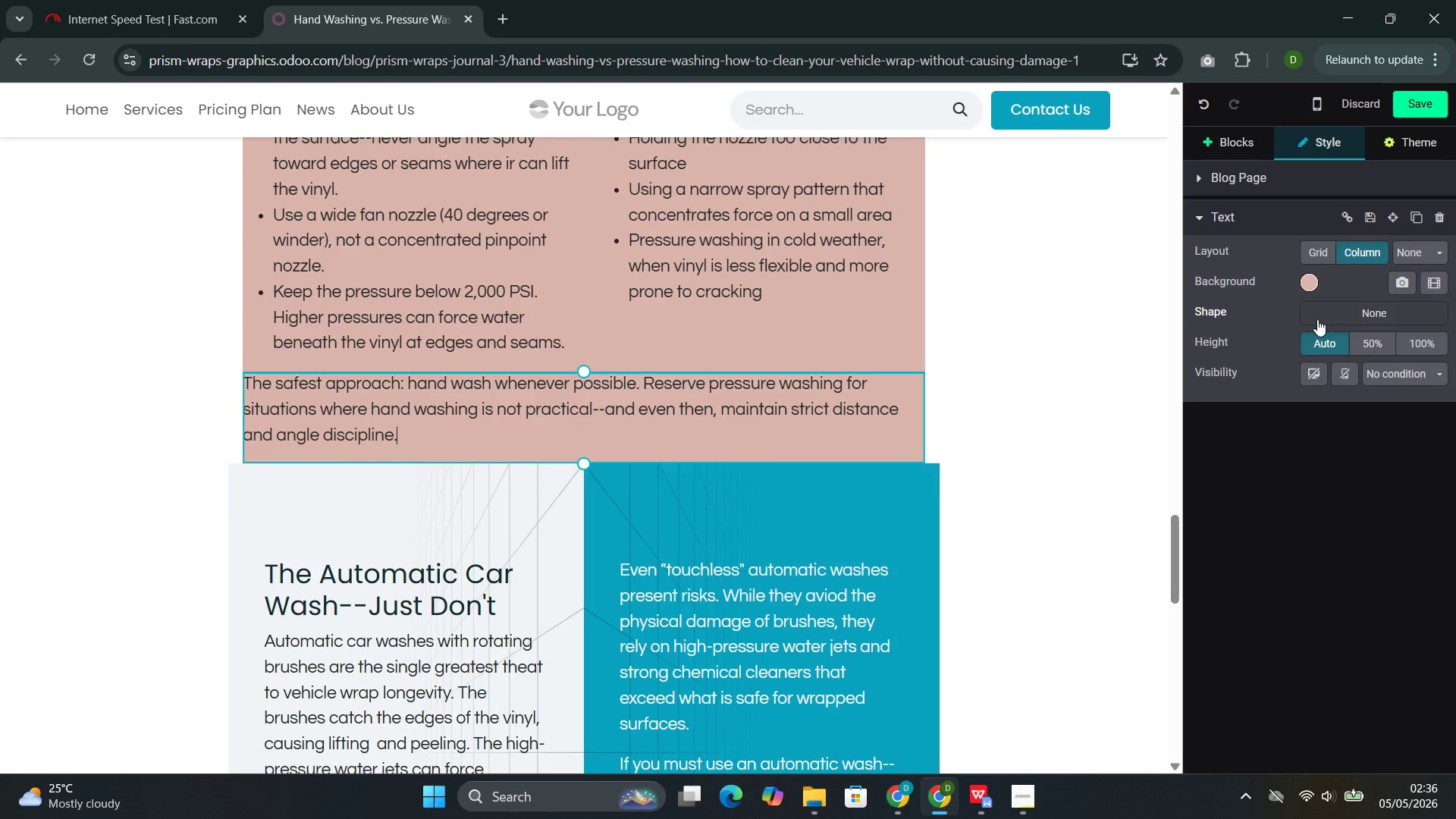 
left_click([1328, 316])
 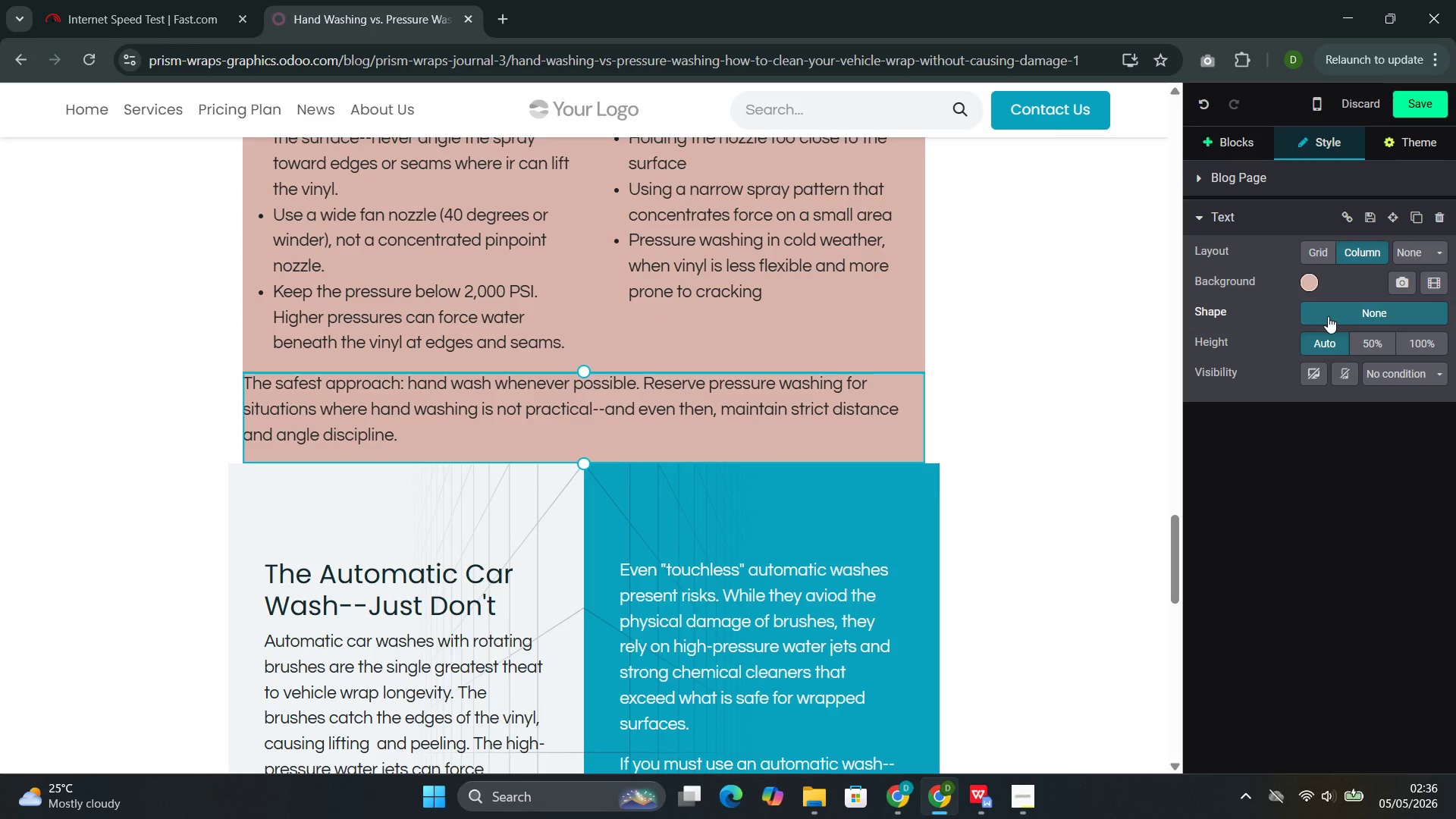 
mouse_move([1325, 333])
 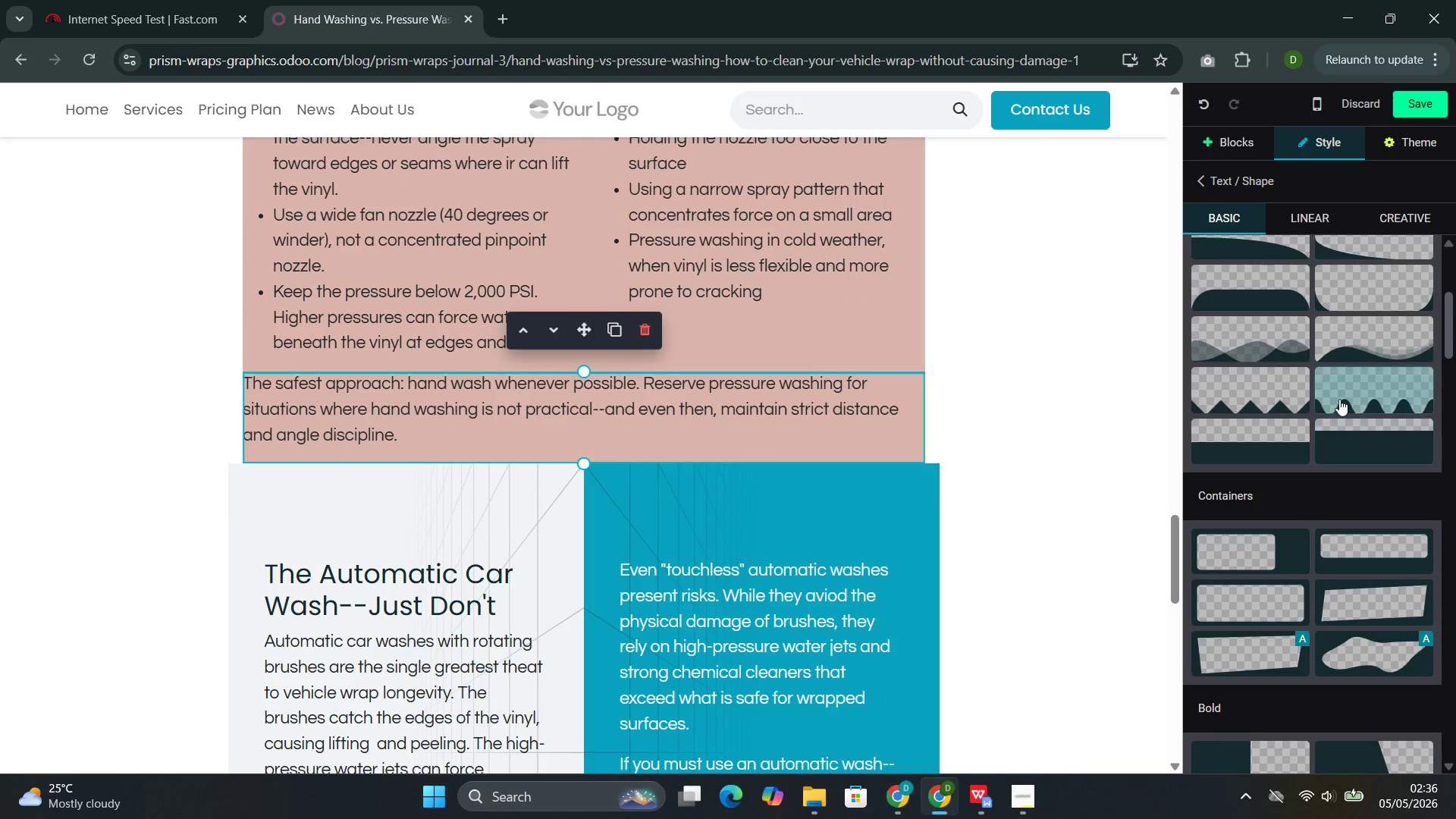 
mouse_move([1338, 416])
 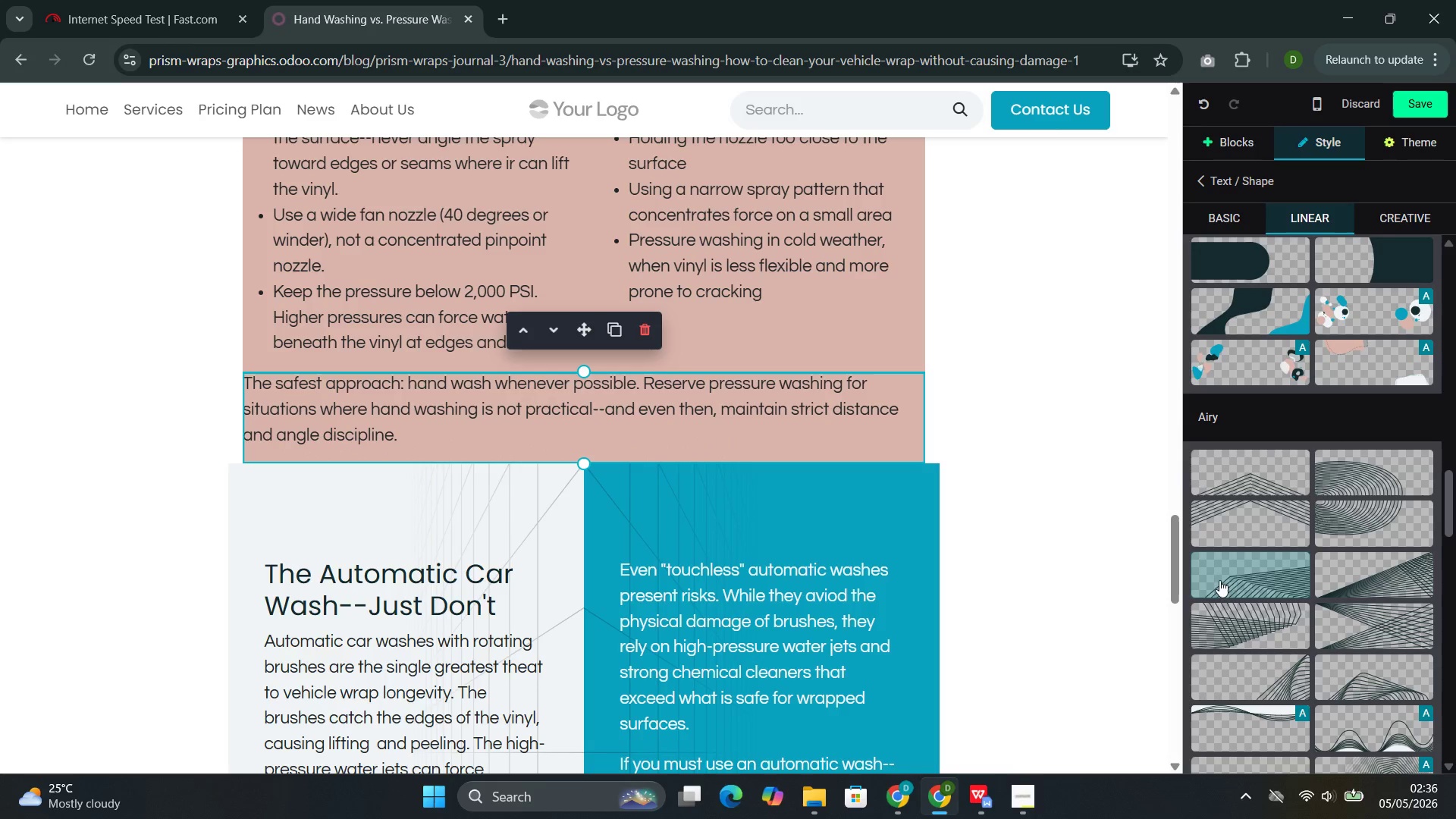 
left_click([1356, 568])
 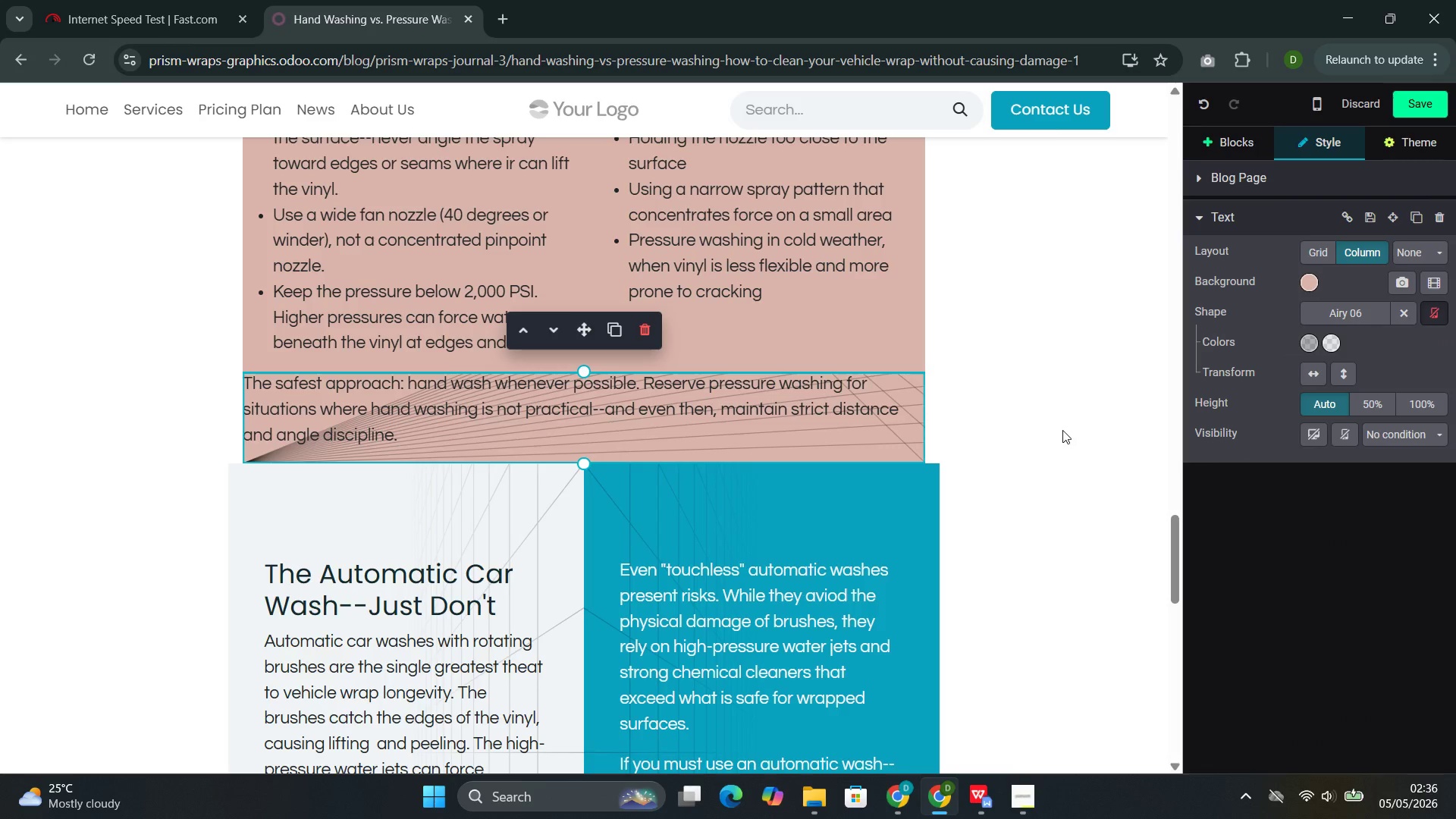 
left_click([781, 334])
 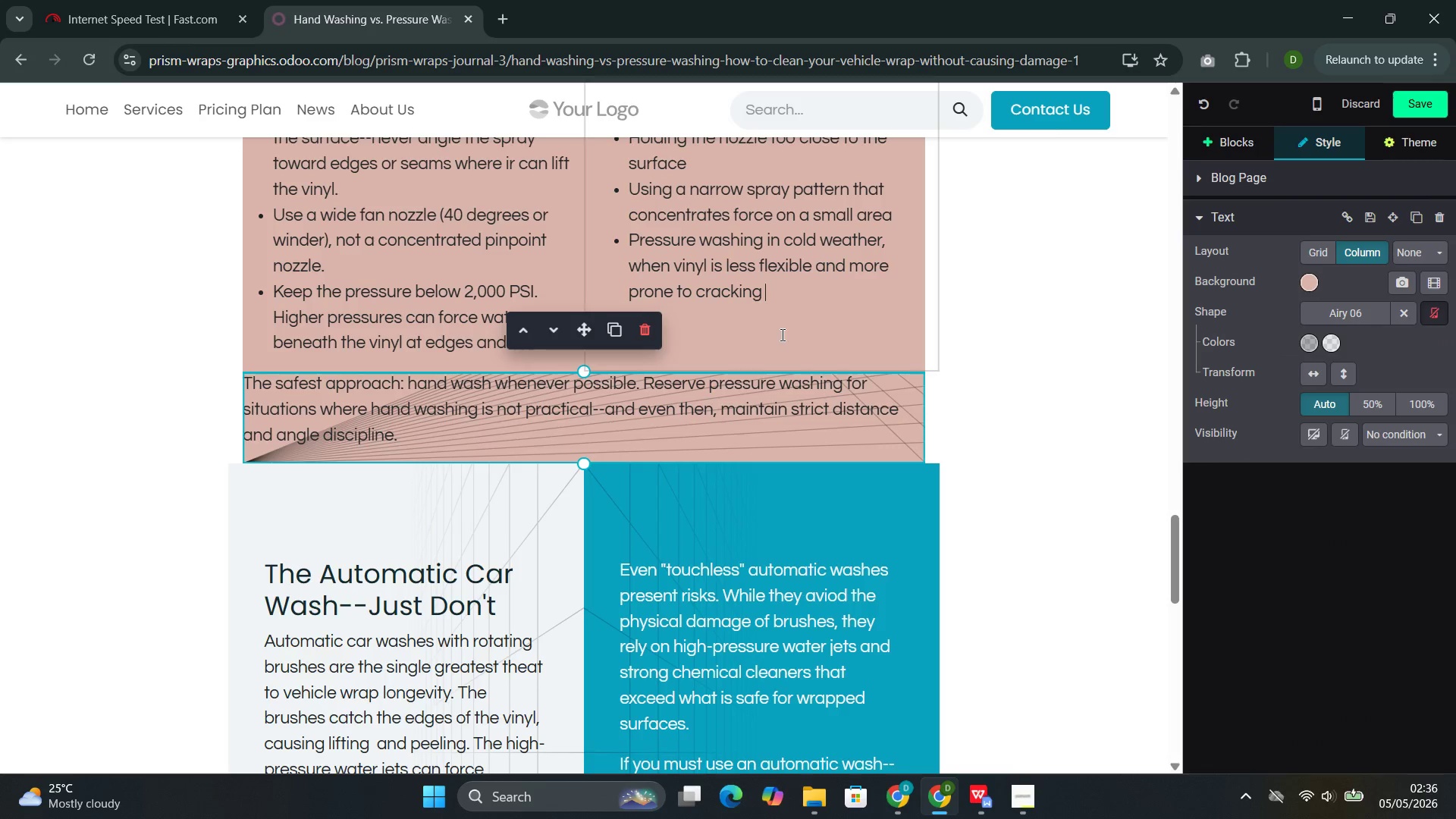 
mouse_move([802, 334])
 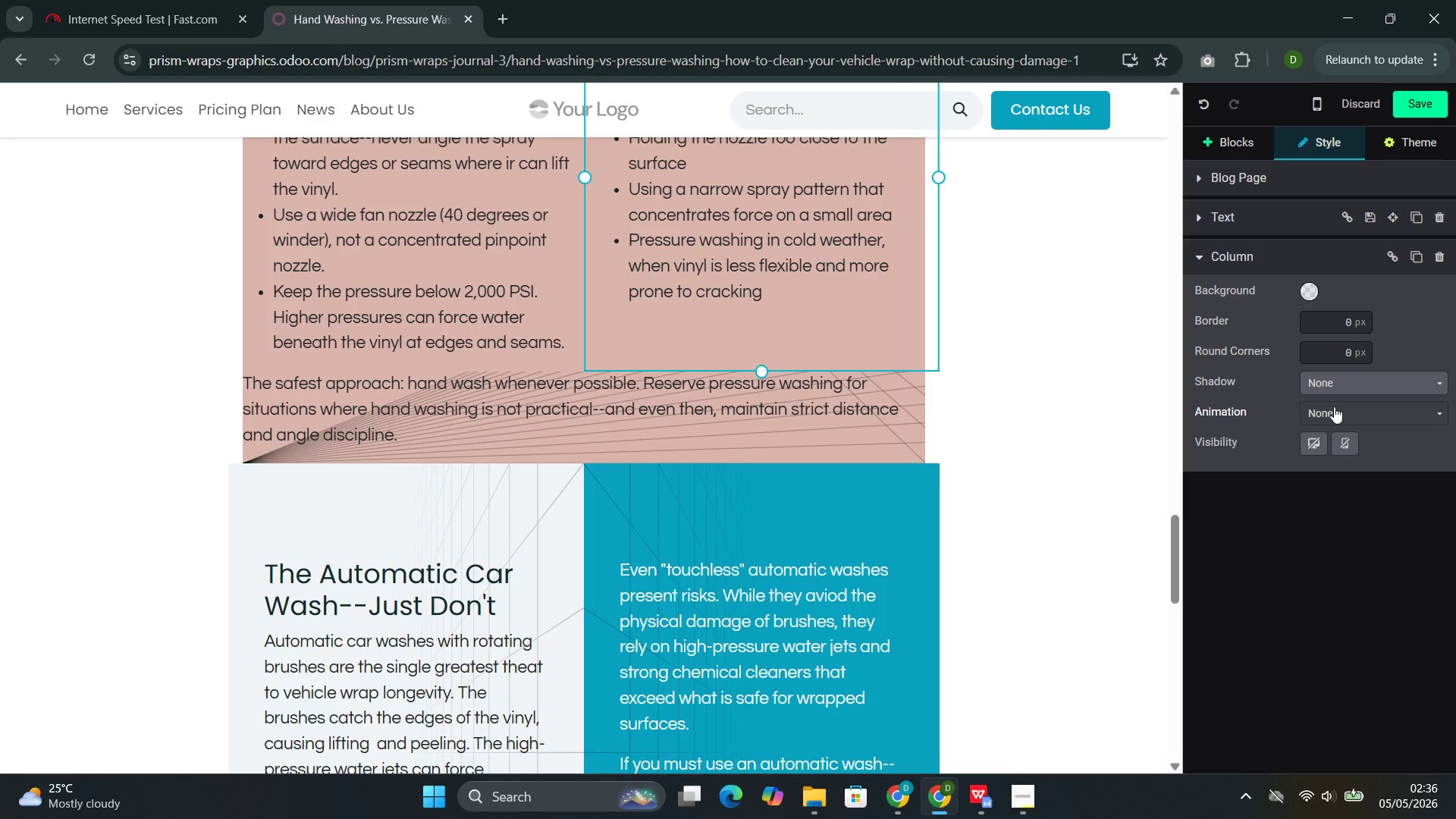 
wait(8.55)
 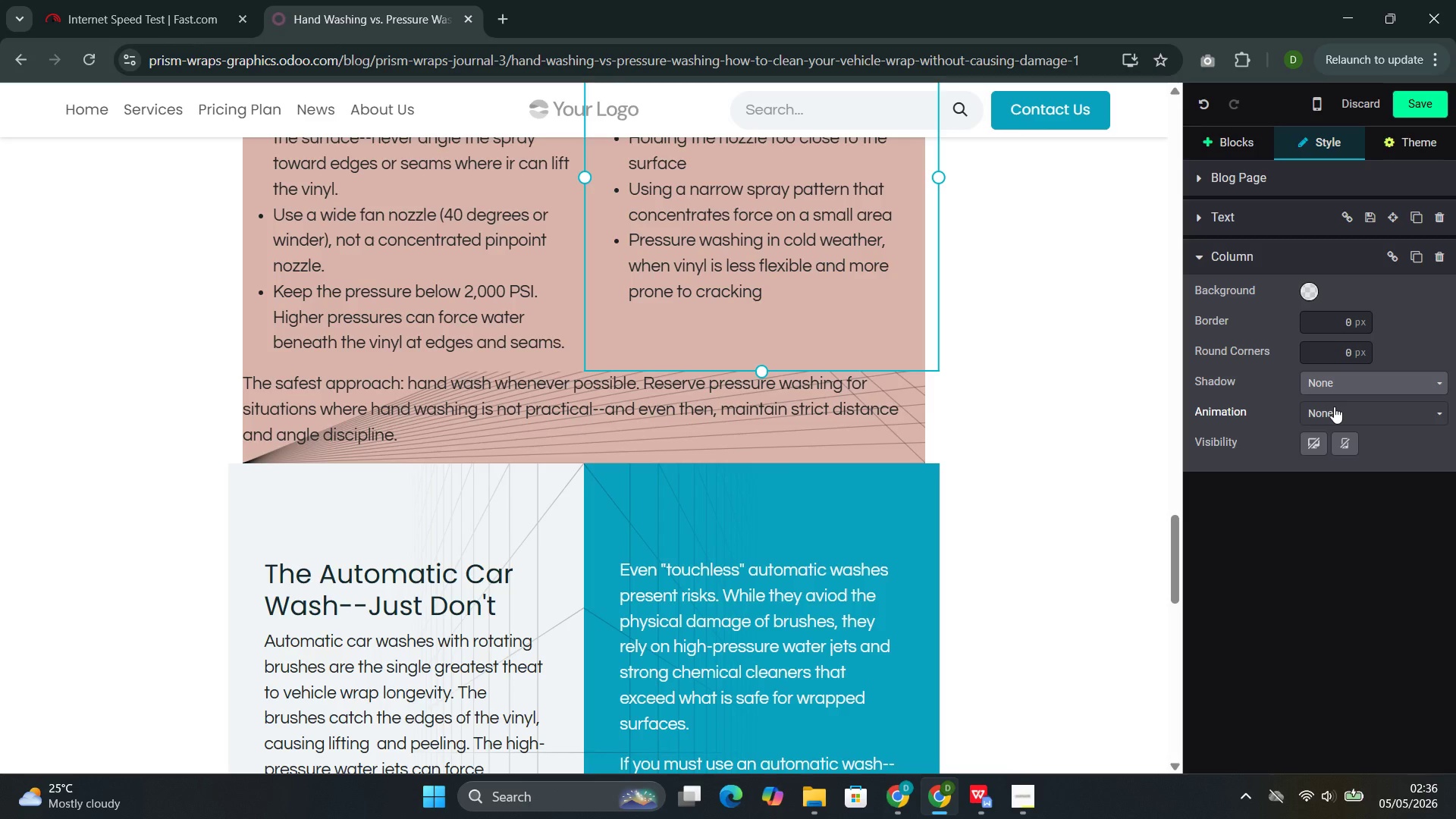 
left_click([573, 197])
 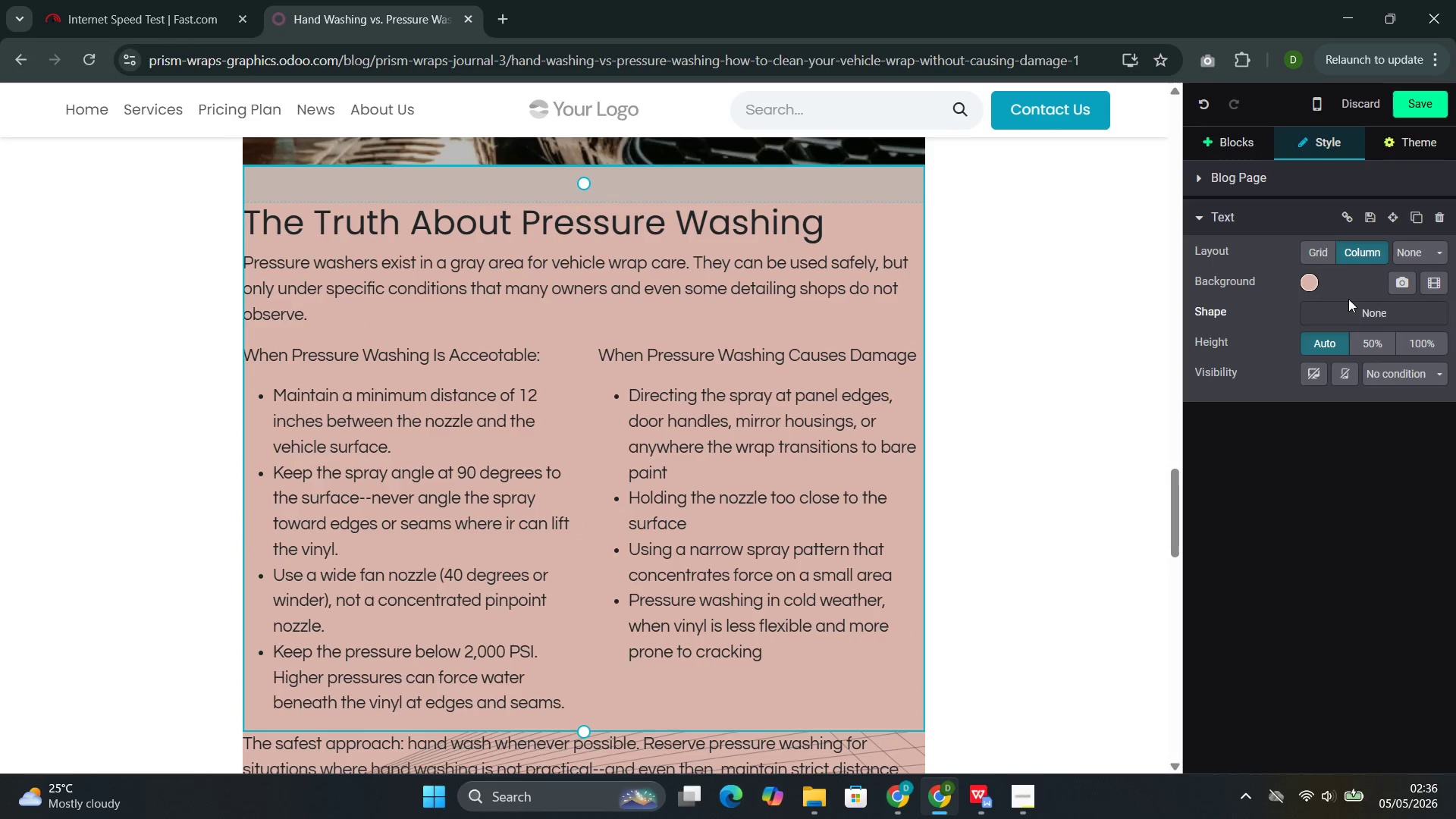 
left_click([1345, 311])
 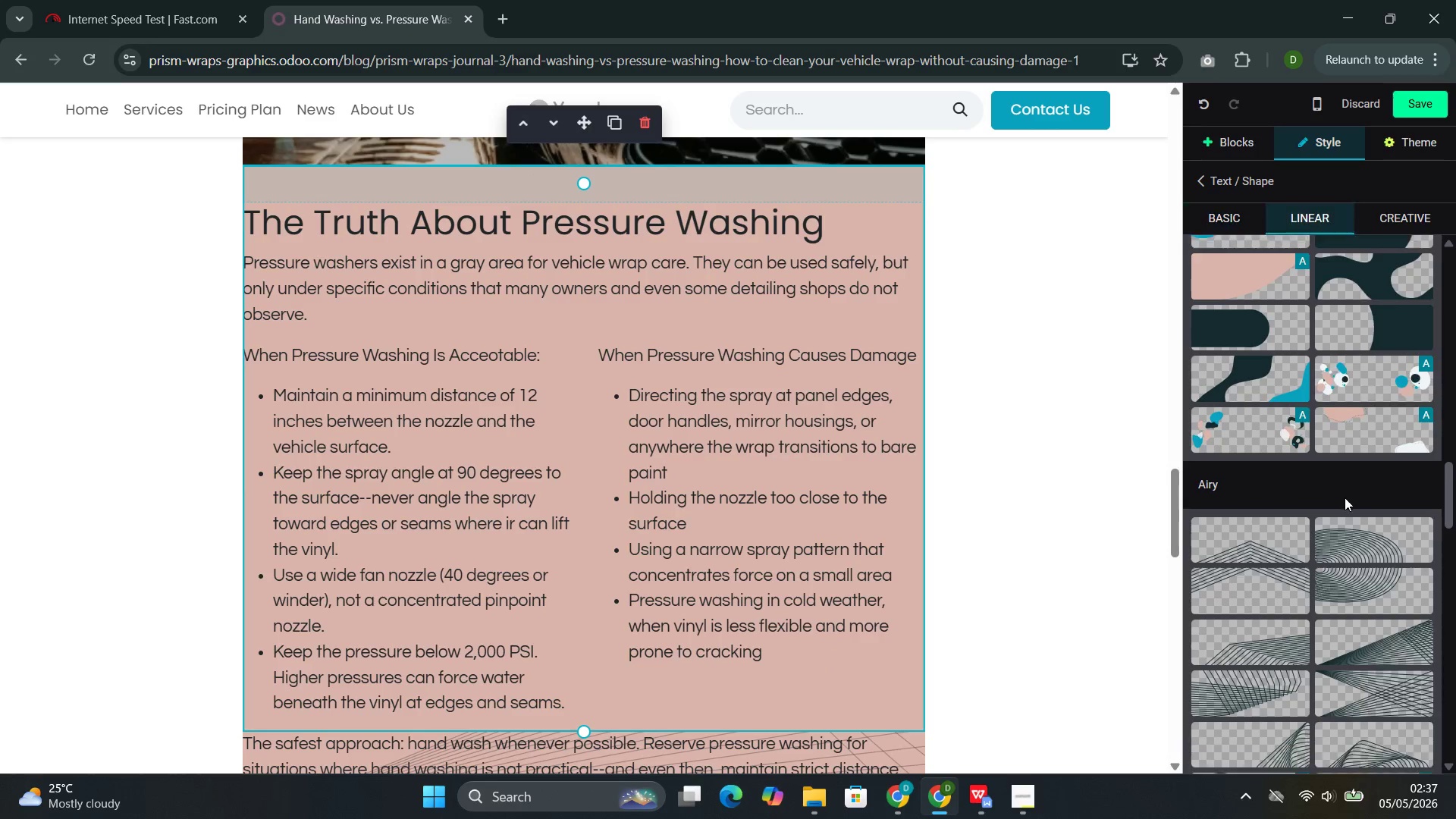 
left_click([1348, 588])
 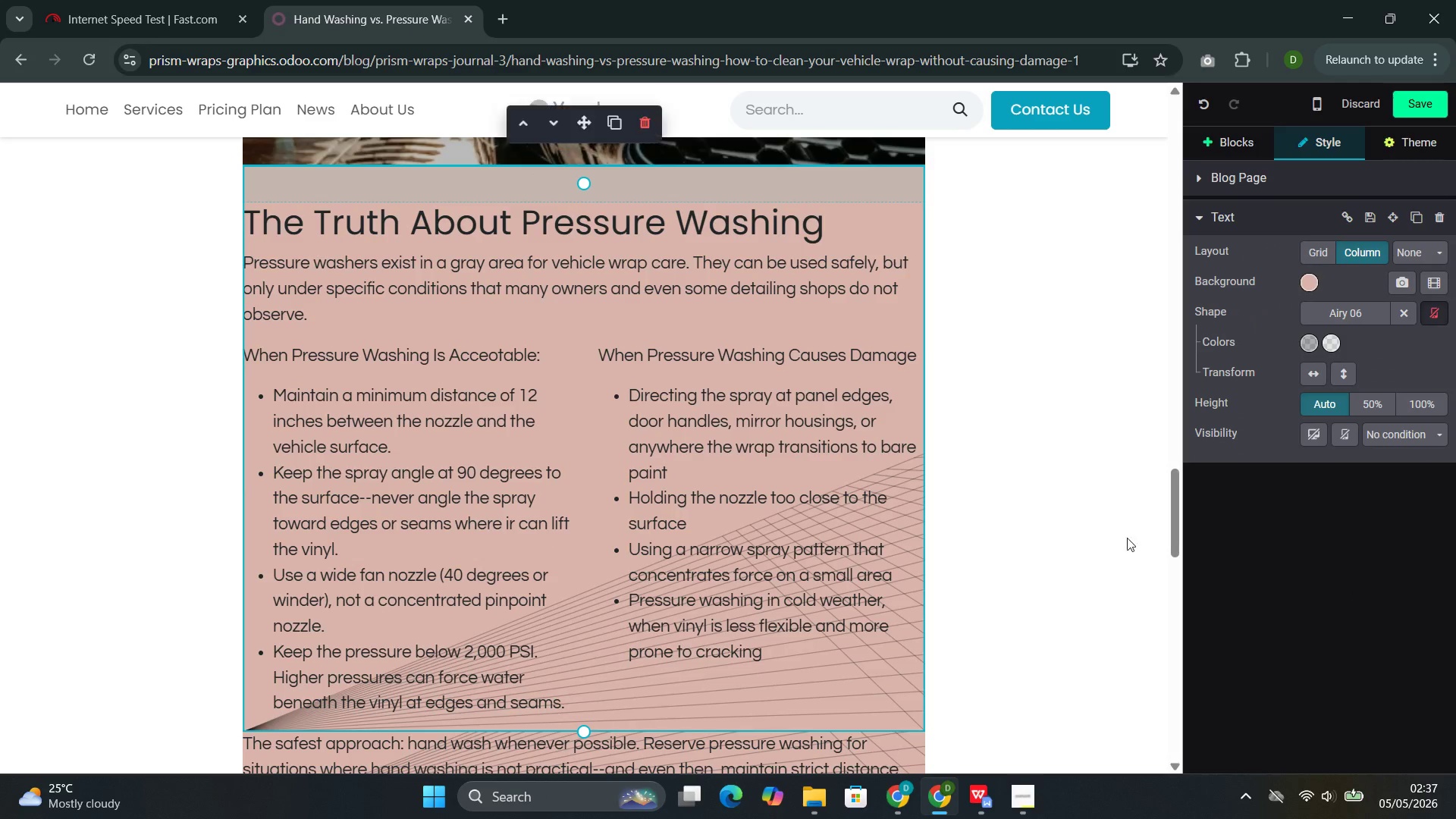 
mouse_move([1018, 513])
 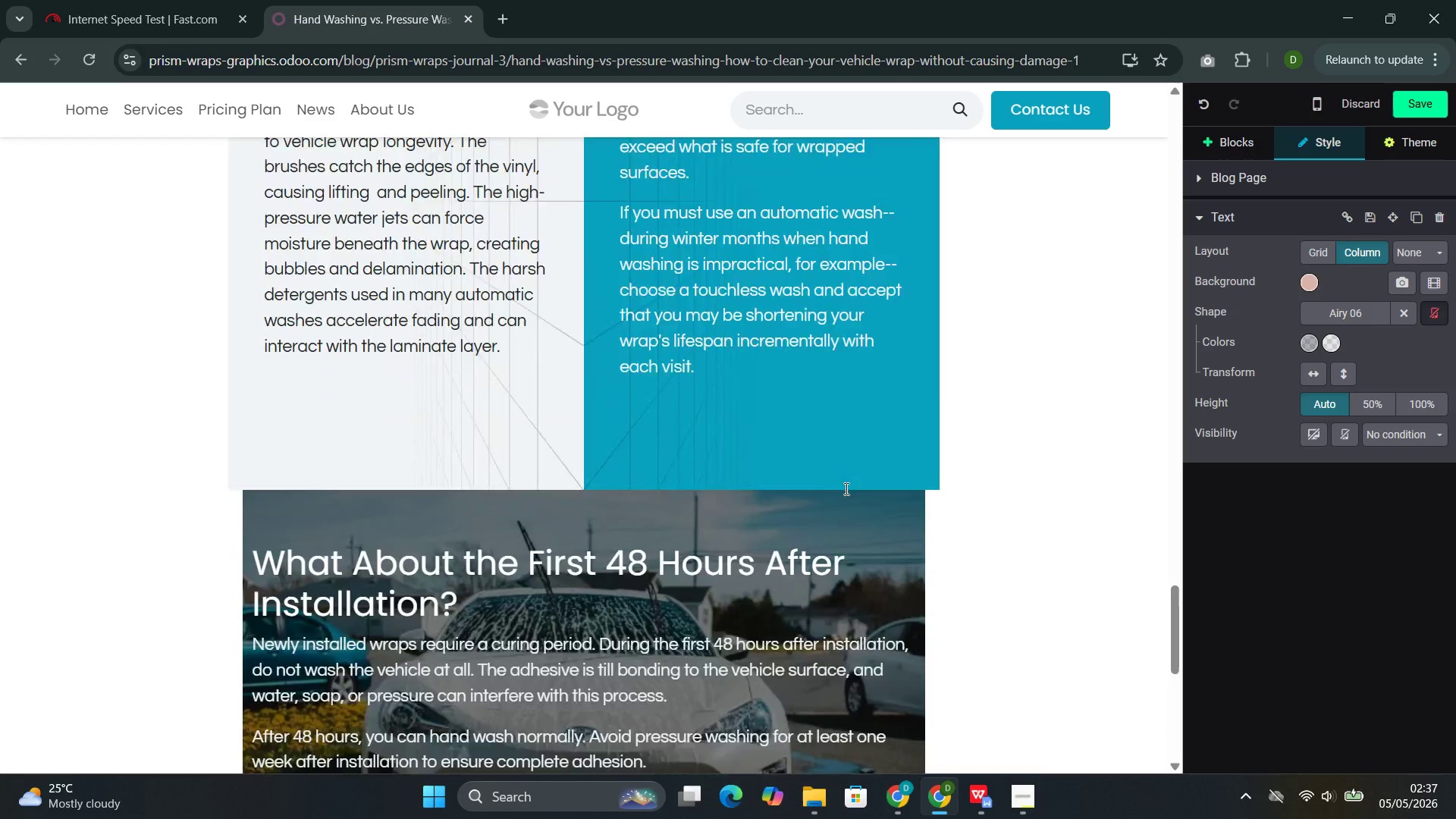 
wait(8.82)
 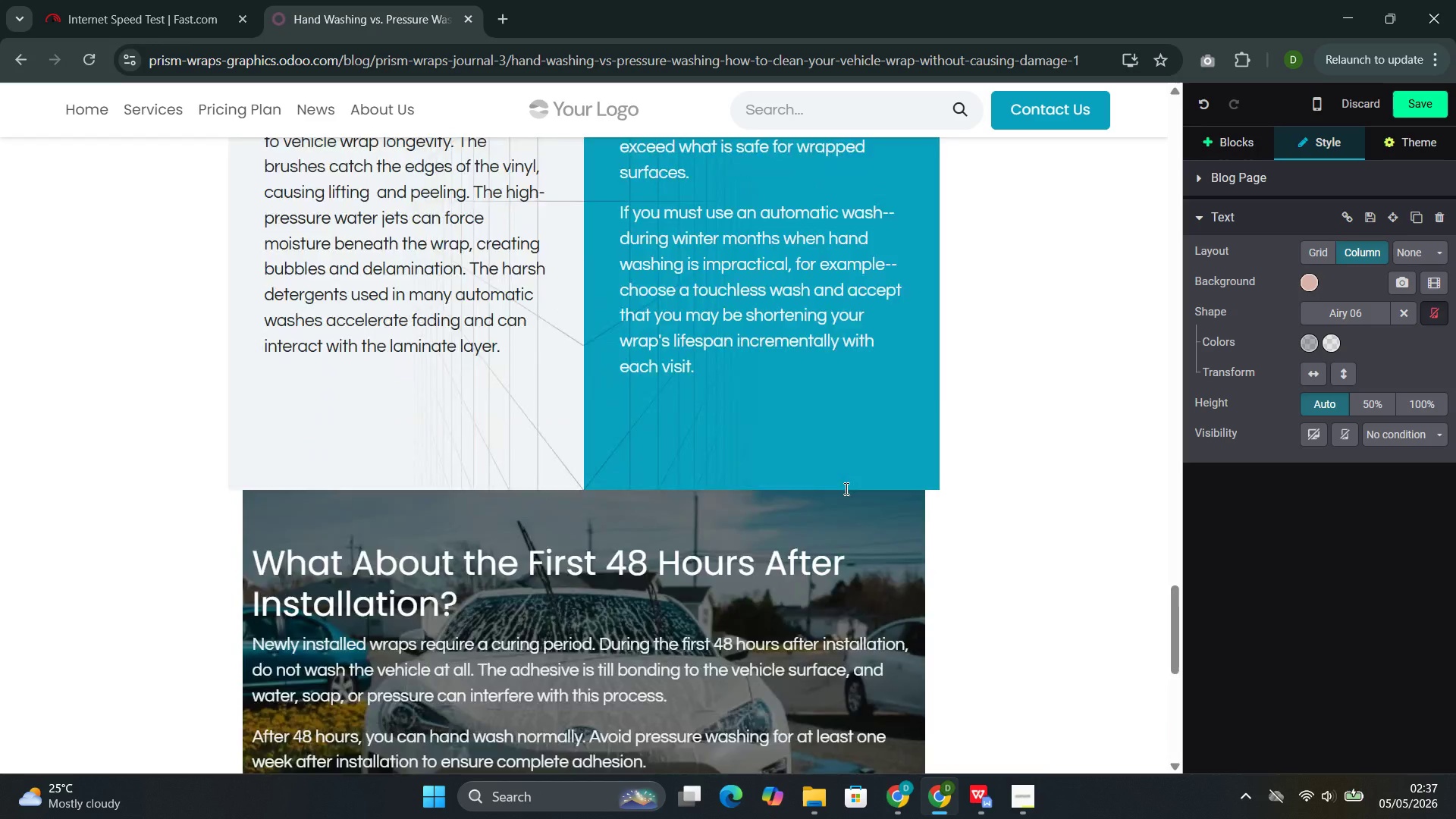 
left_click([1420, 111])
 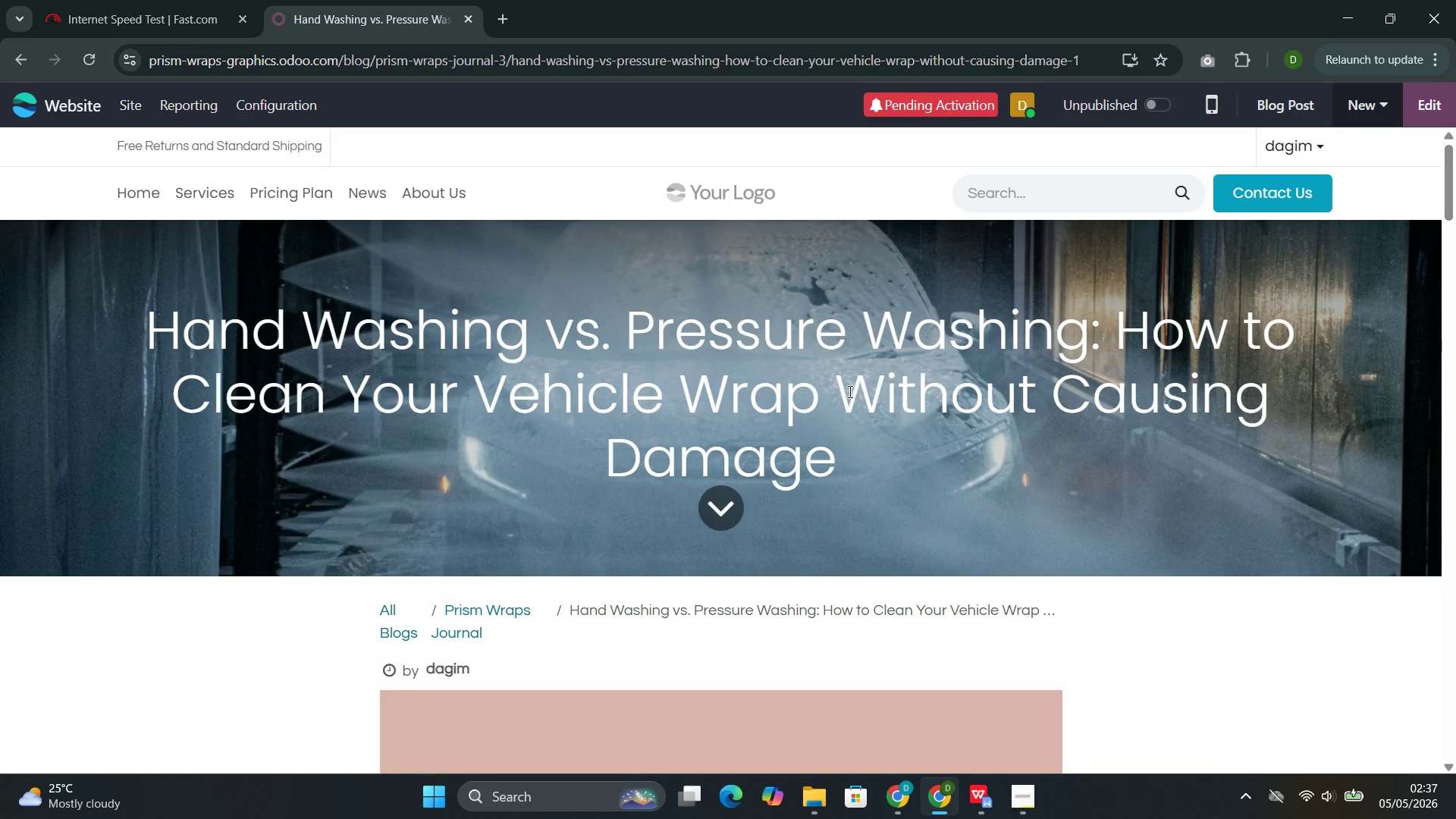 
scroll: coordinate [829, 396], scroll_direction: down, amount: 41.0
 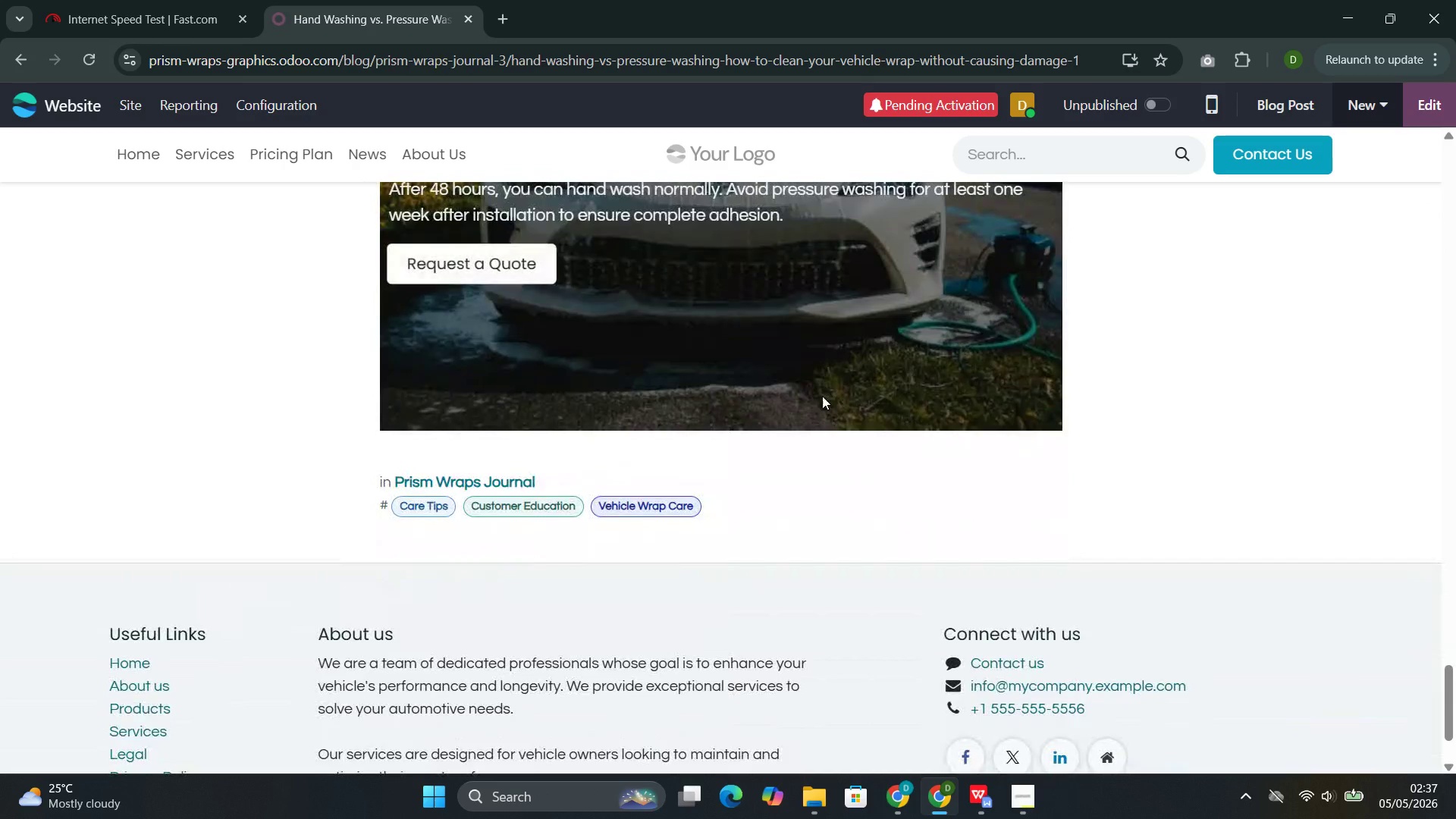 
scroll: coordinate [648, 329], scroll_direction: none, amount: 0.0
 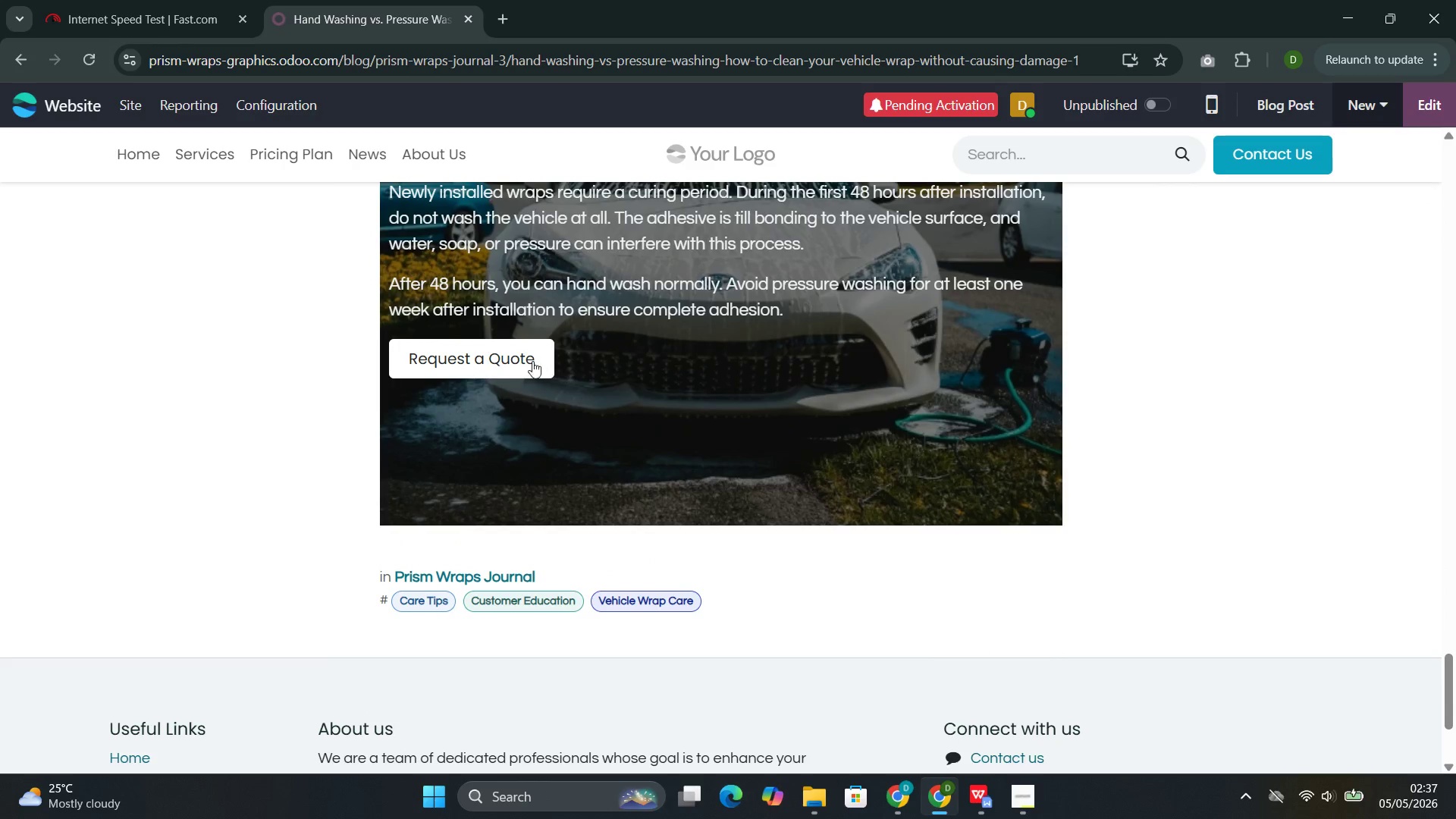 
left_click([488, 347])
 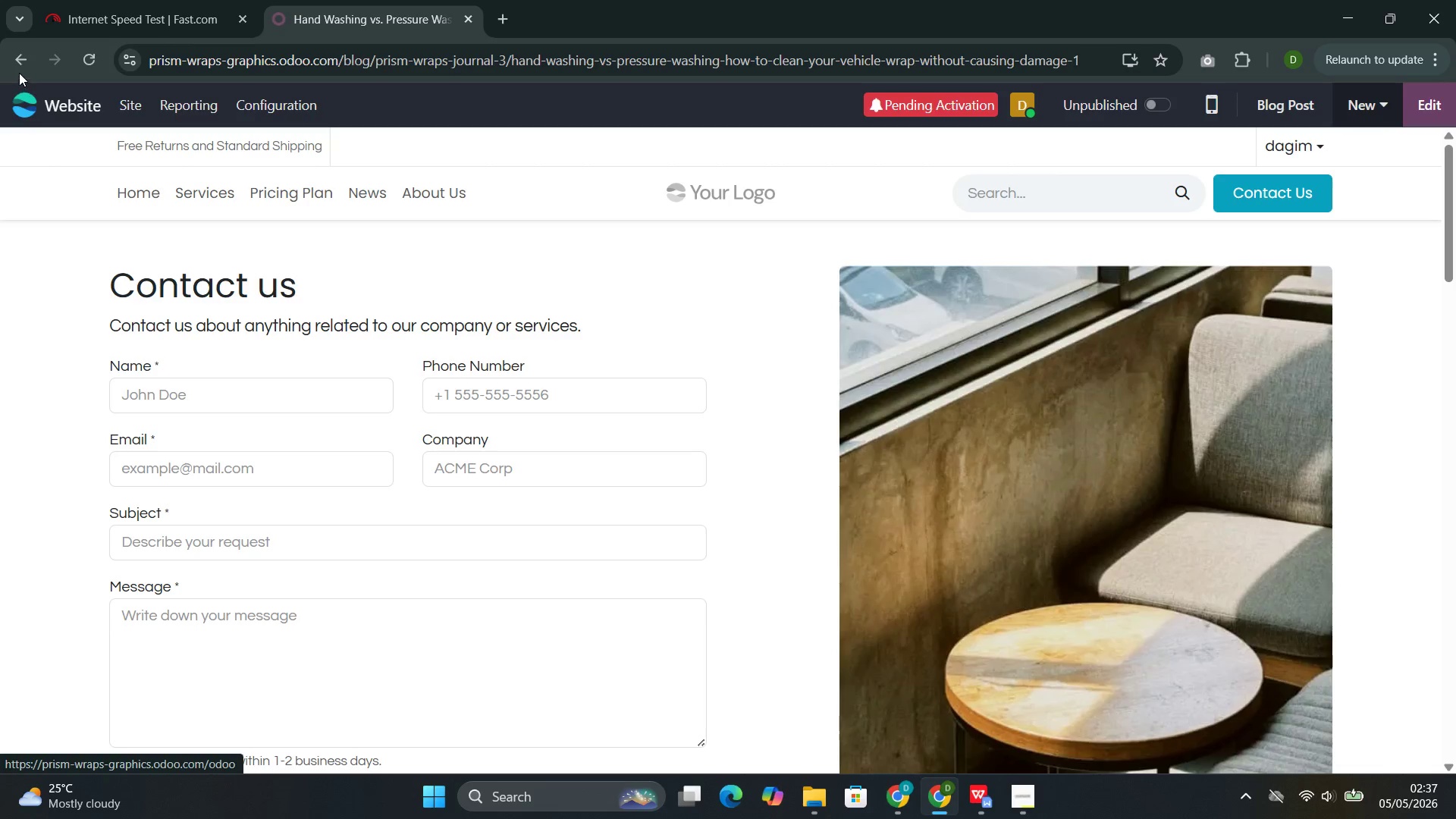 
left_click([15, 61])
 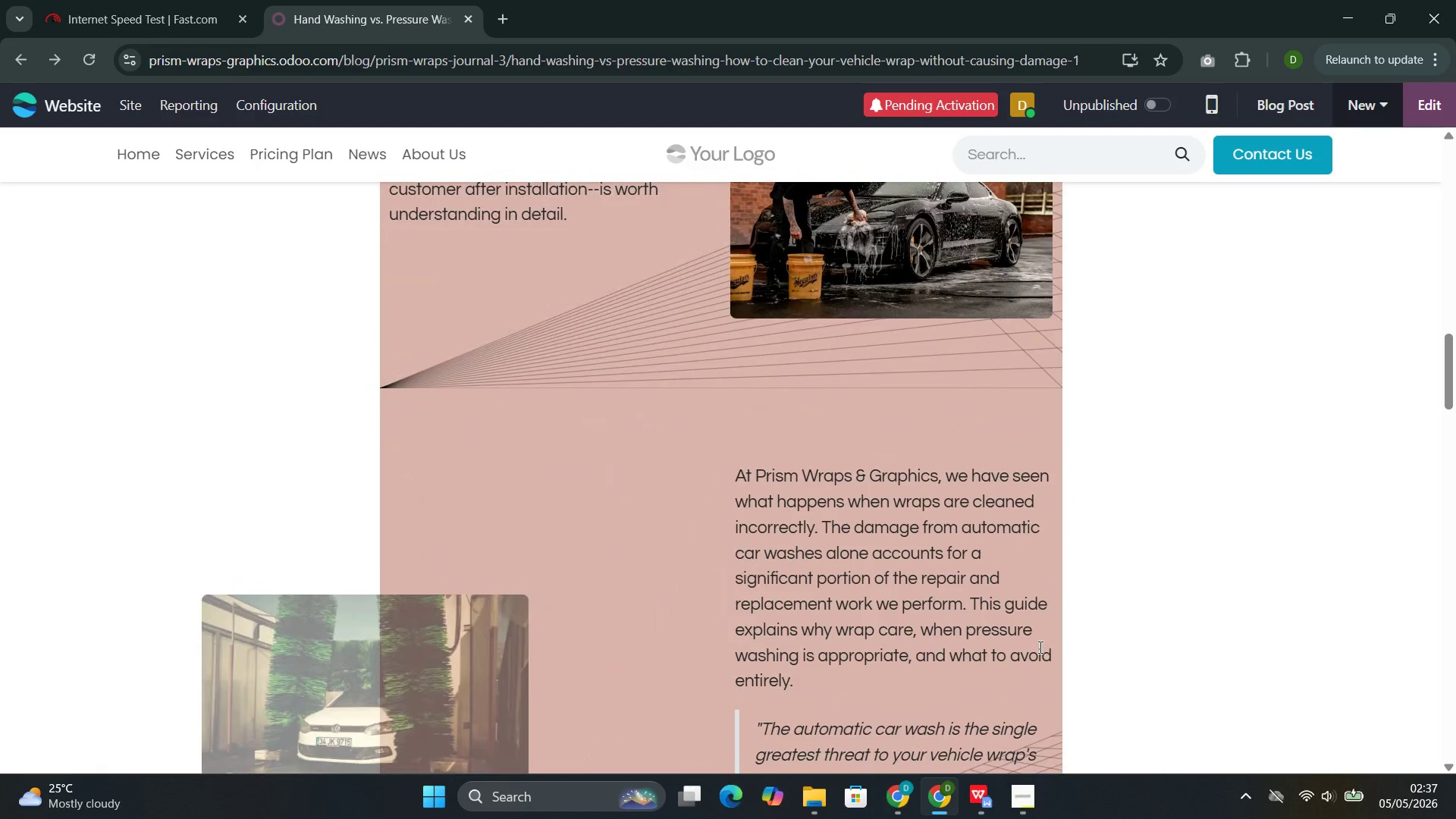 
wait(5.95)
 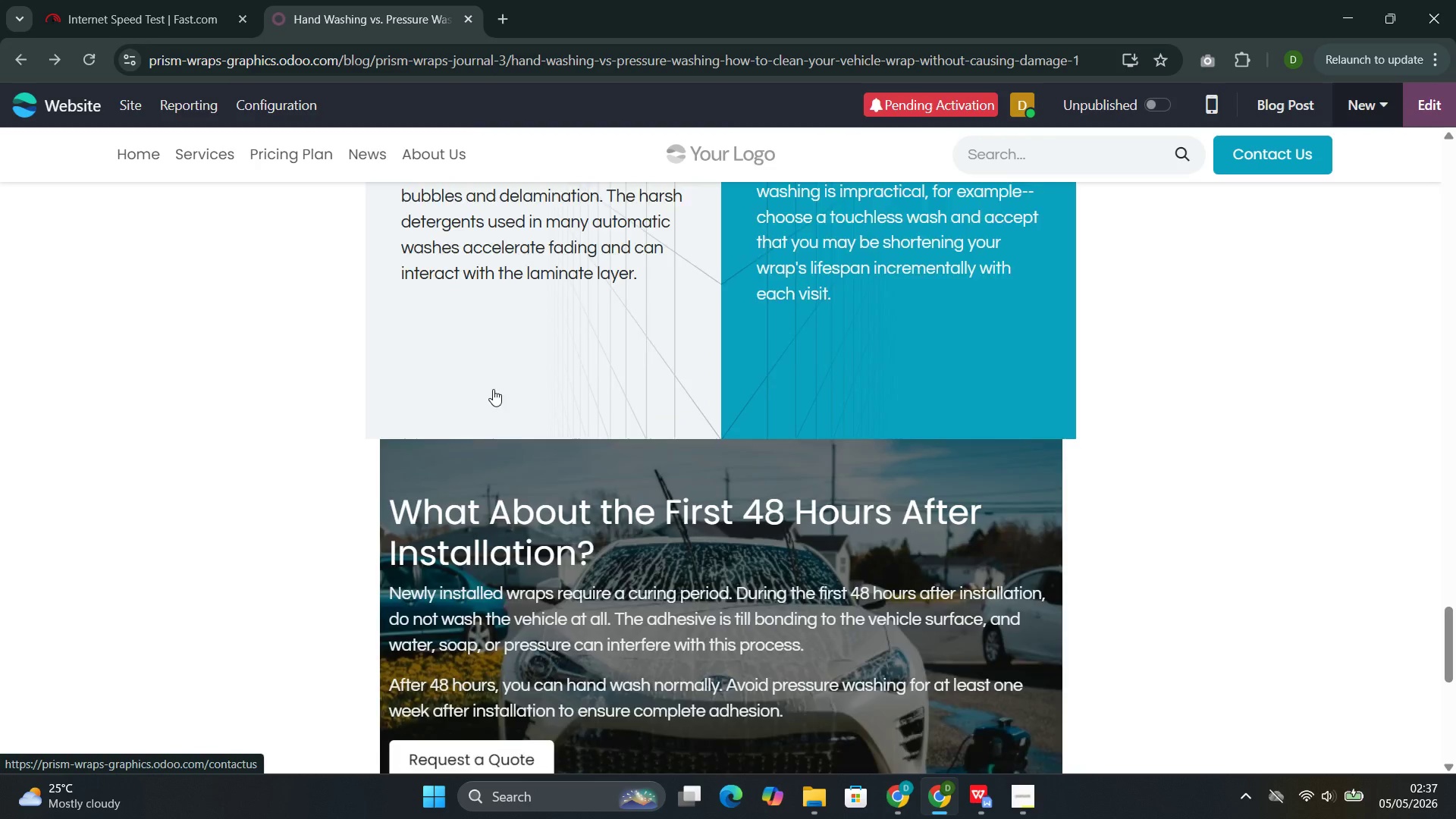 
left_click([977, 729])